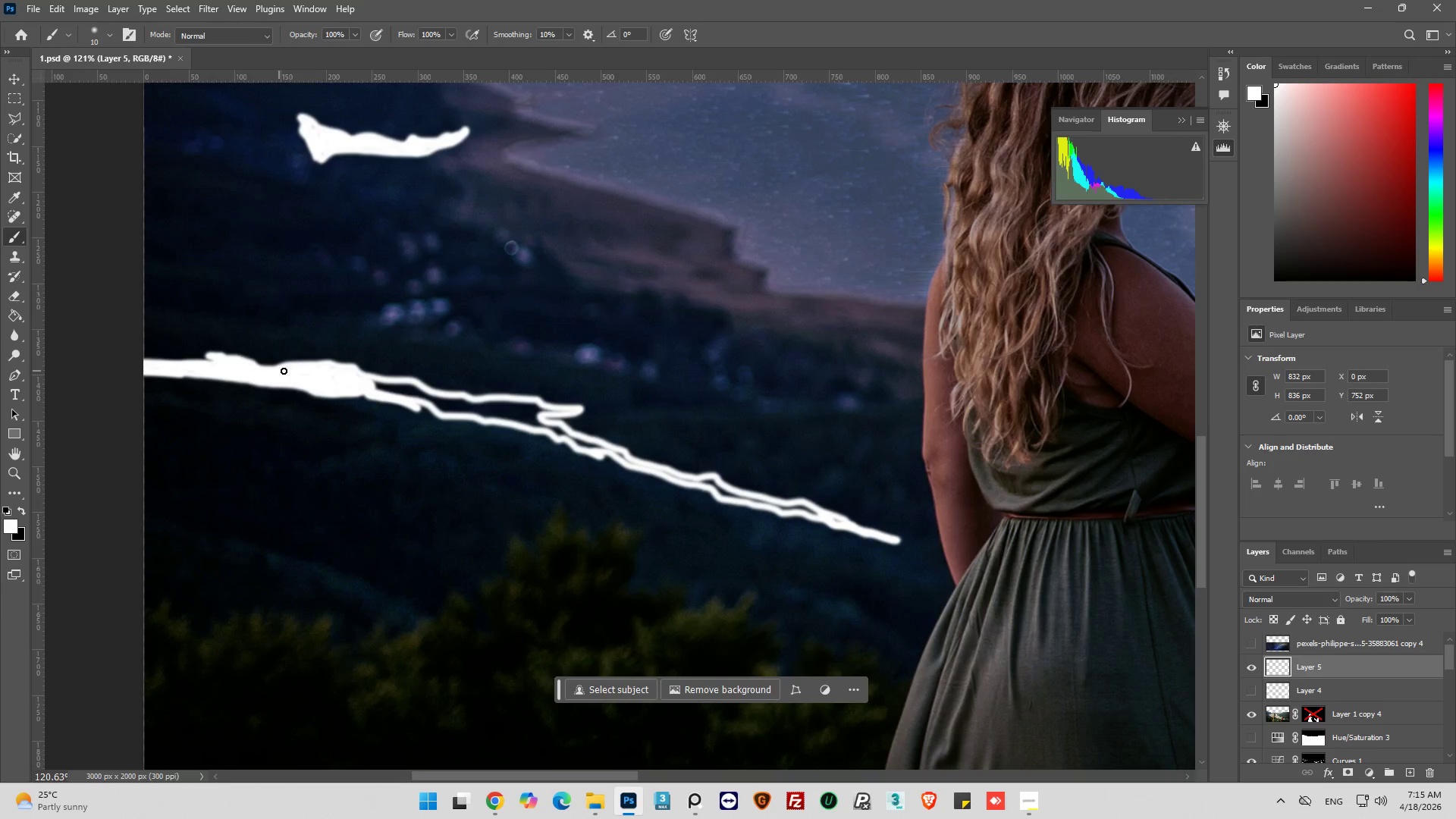 
left_click_drag(start_coordinate=[279, 371], to_coordinate=[477, 410])
 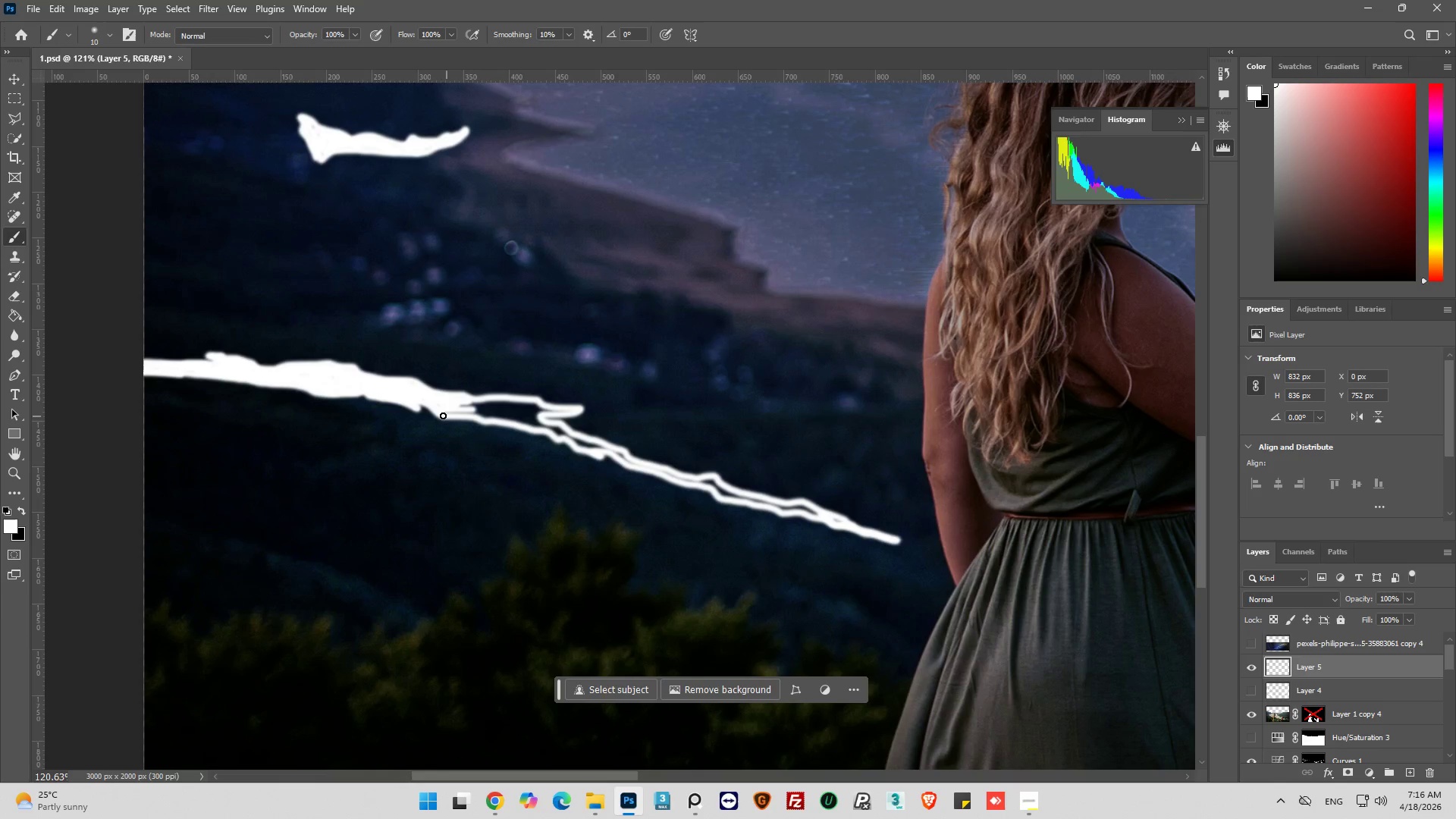 
left_click_drag(start_coordinate=[441, 416], to_coordinate=[485, 418])
 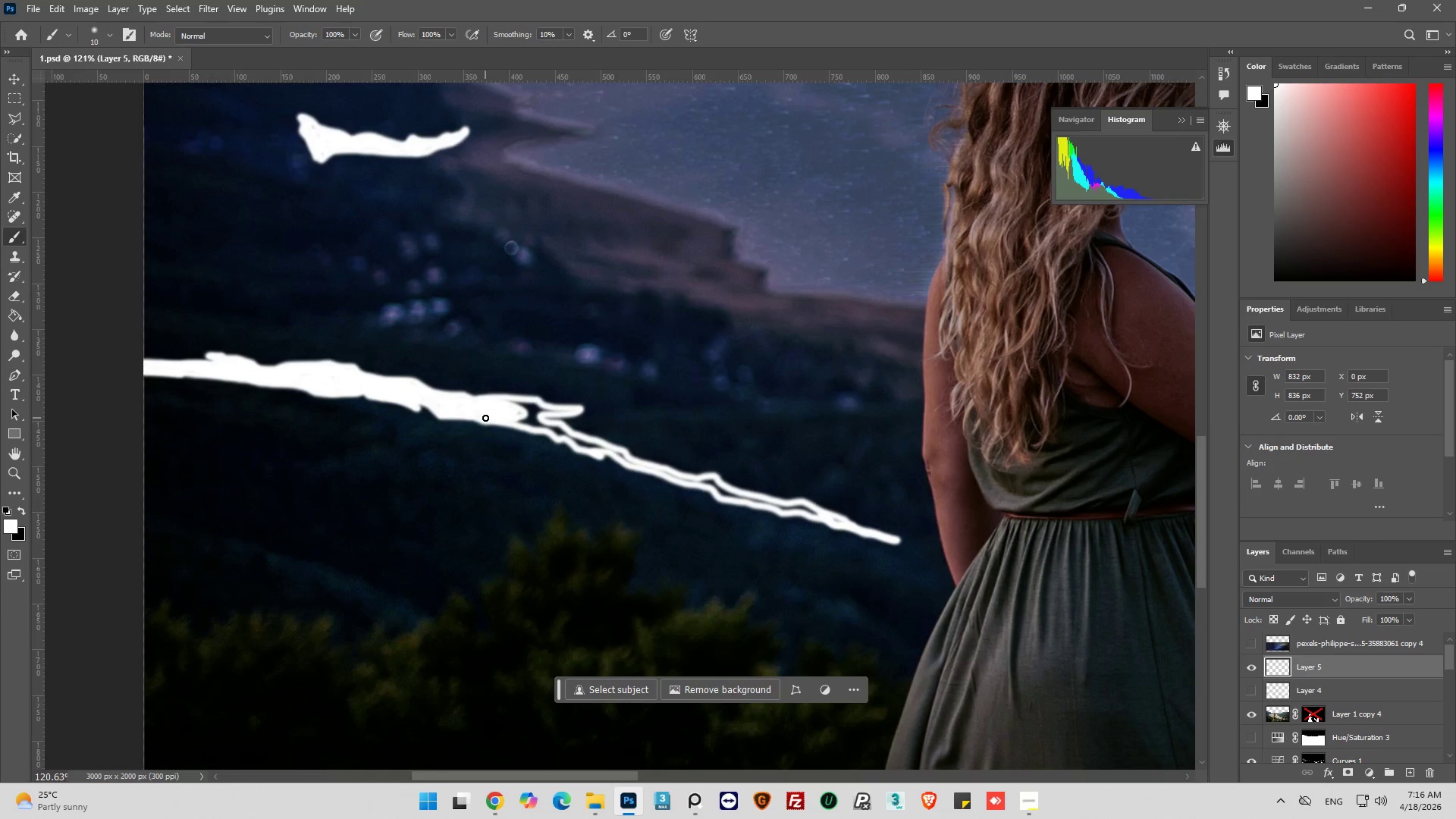 
left_click_drag(start_coordinate=[485, 418], to_coordinate=[408, 398])
 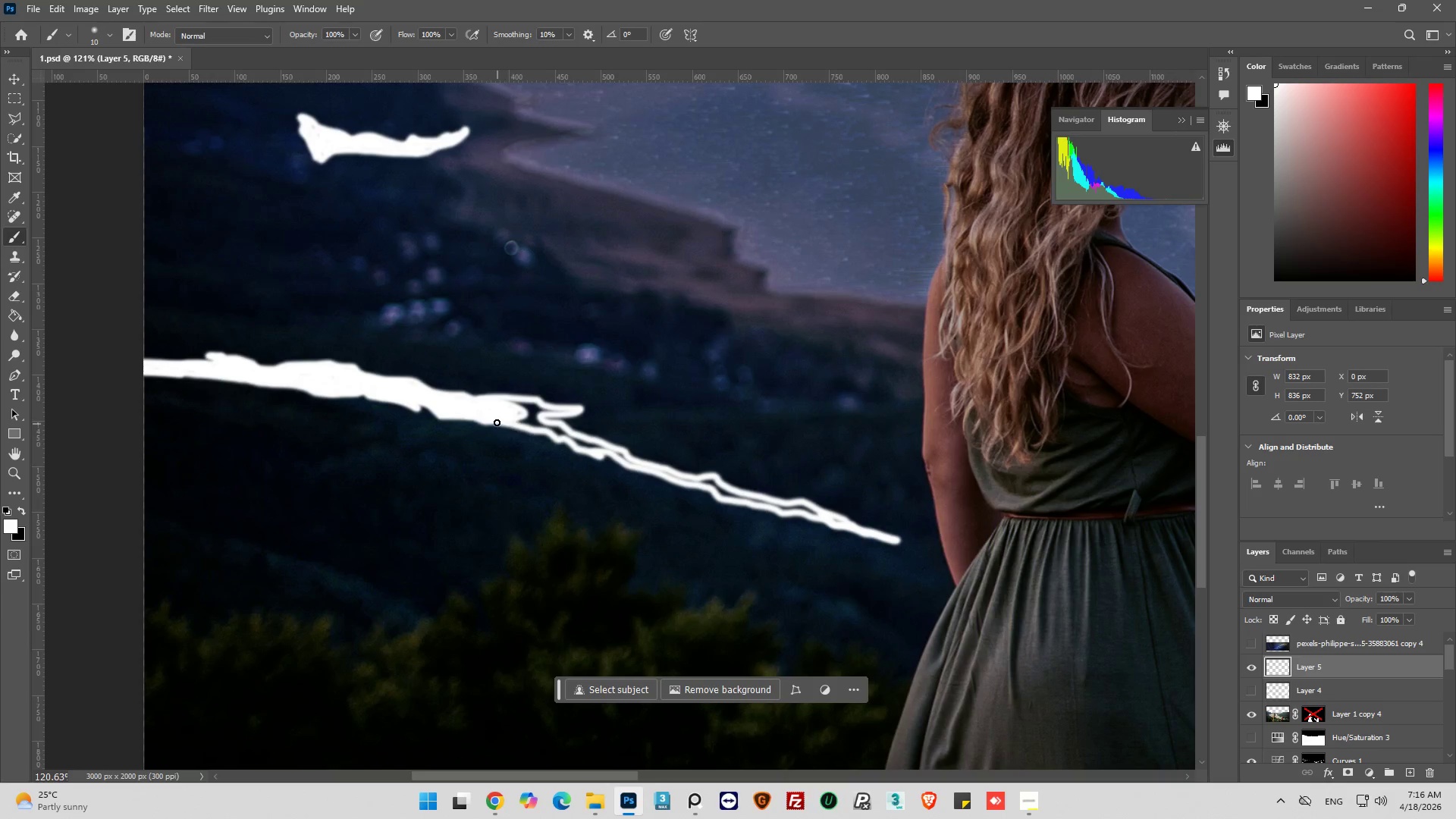 
left_click_drag(start_coordinate=[502, 419], to_coordinate=[845, 523])
 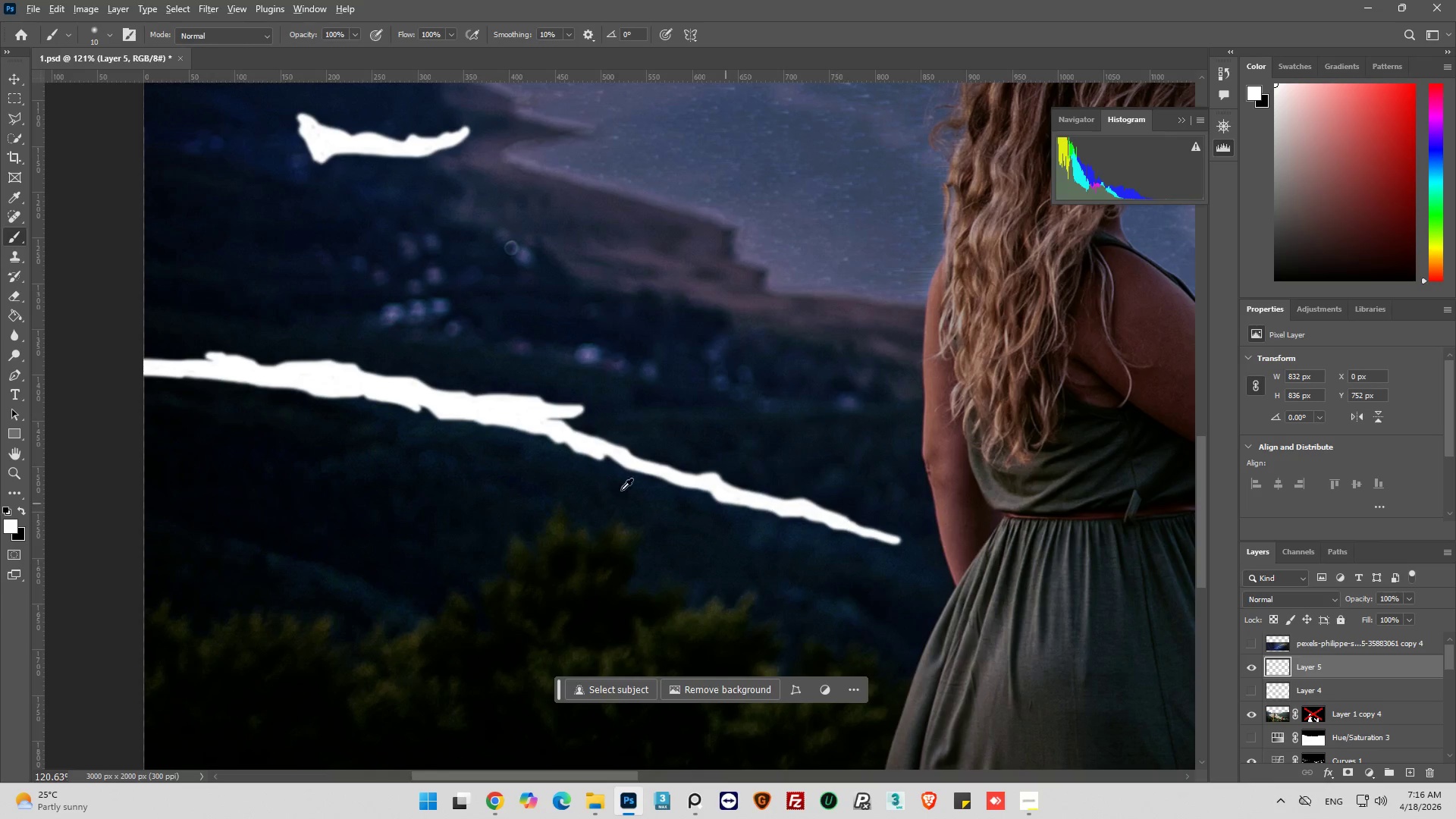 
hold_key(key=AltLeft, duration=0.52)
hold_key(key=AltLeft, duration=0.52)
scroll: coordinate [331, 405], scroll_direction: down, amount: 17.0
 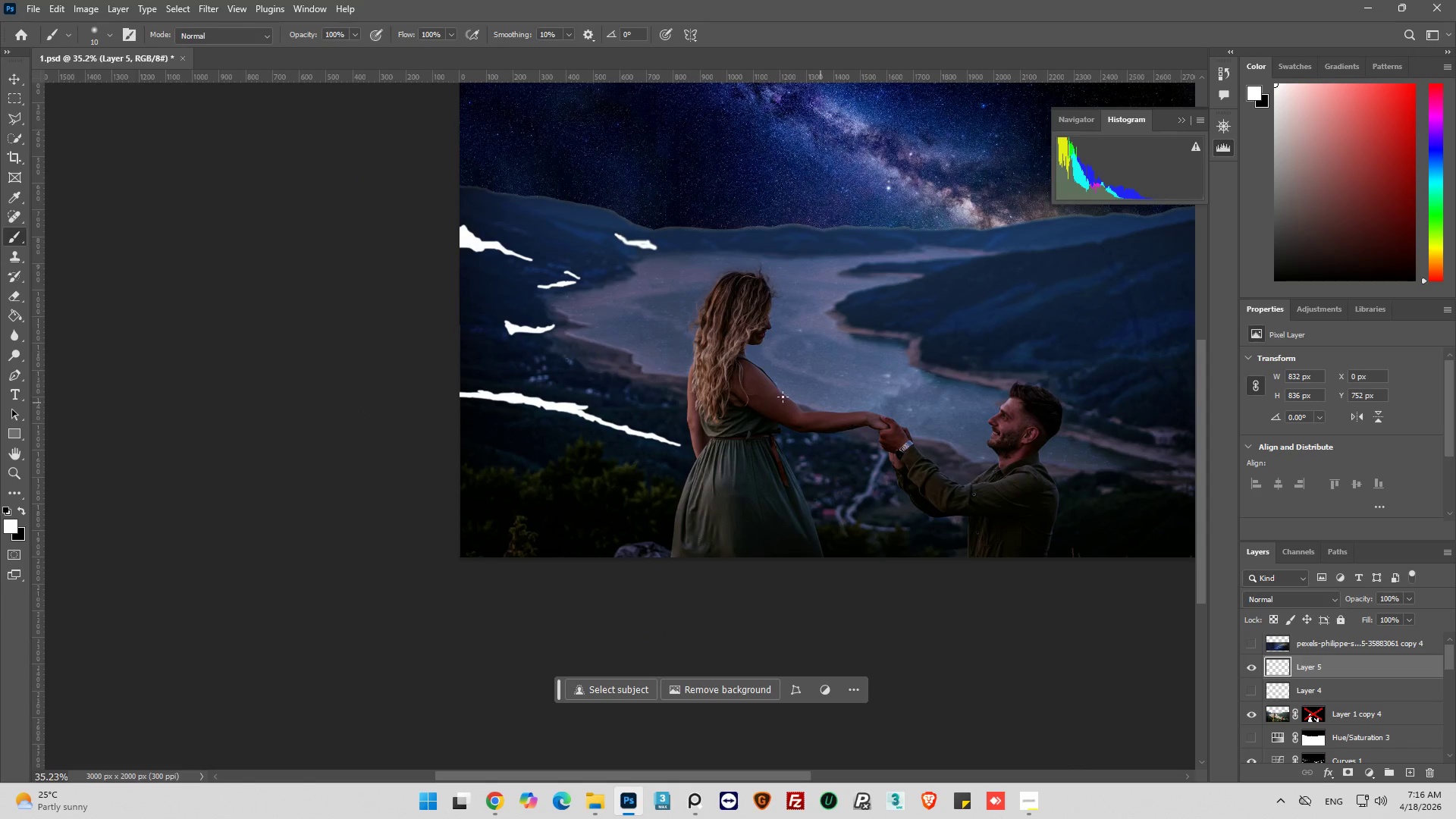 
left_click_drag(start_coordinate=[788, 772], to_coordinate=[867, 770])
 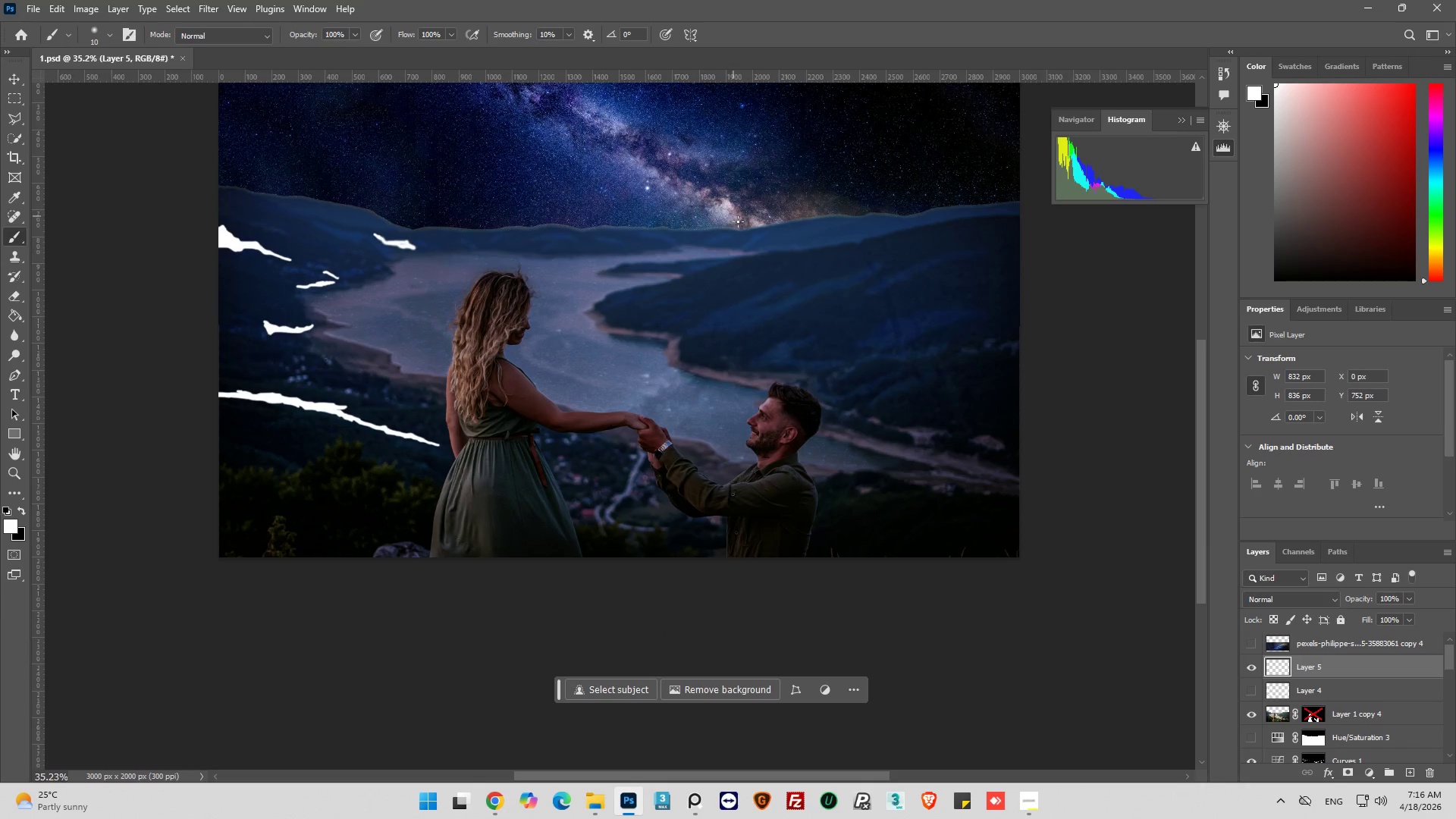 
hold_key(key=AltLeft, duration=0.38)
 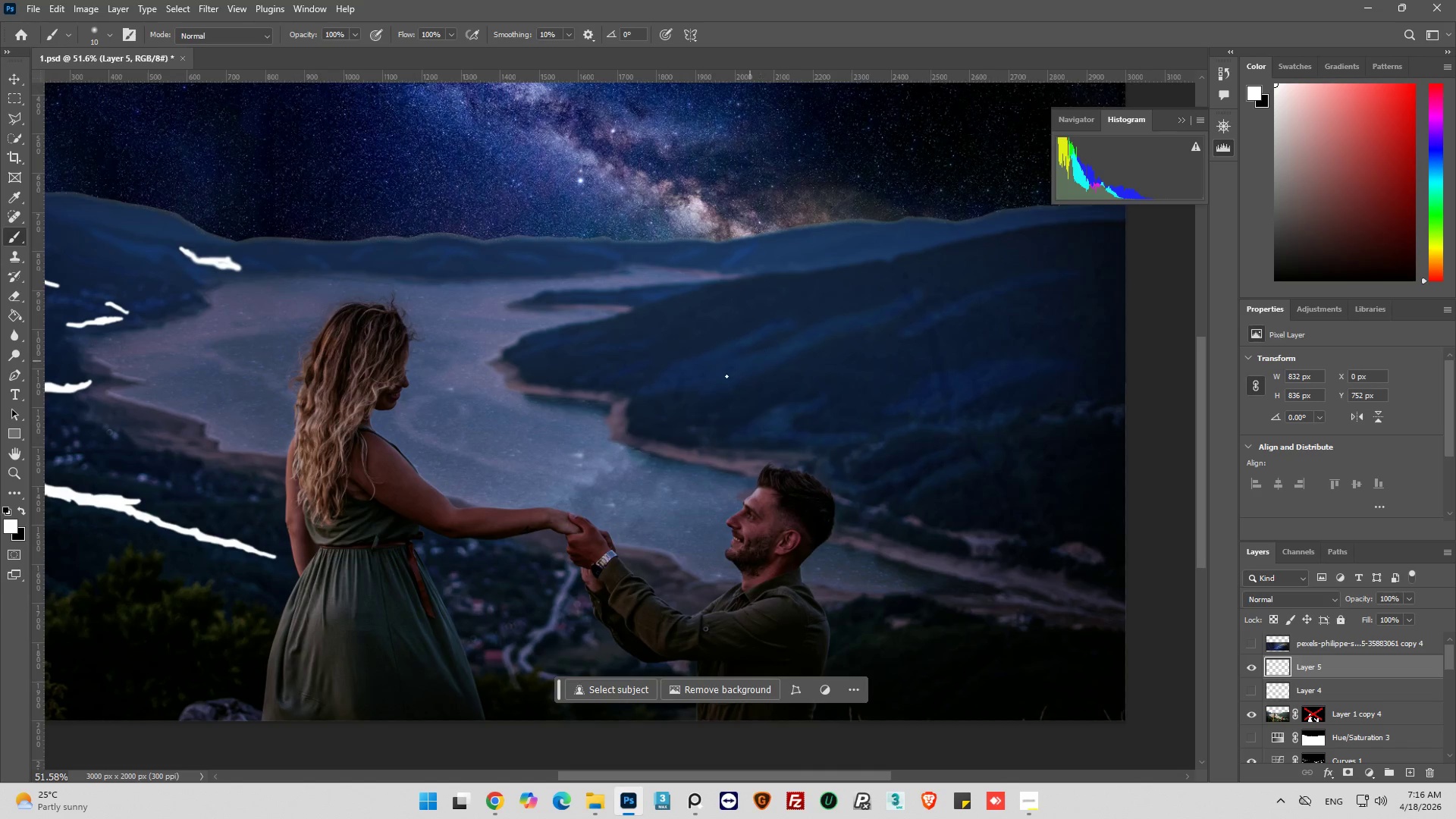 
key(Alt+AltLeft)
 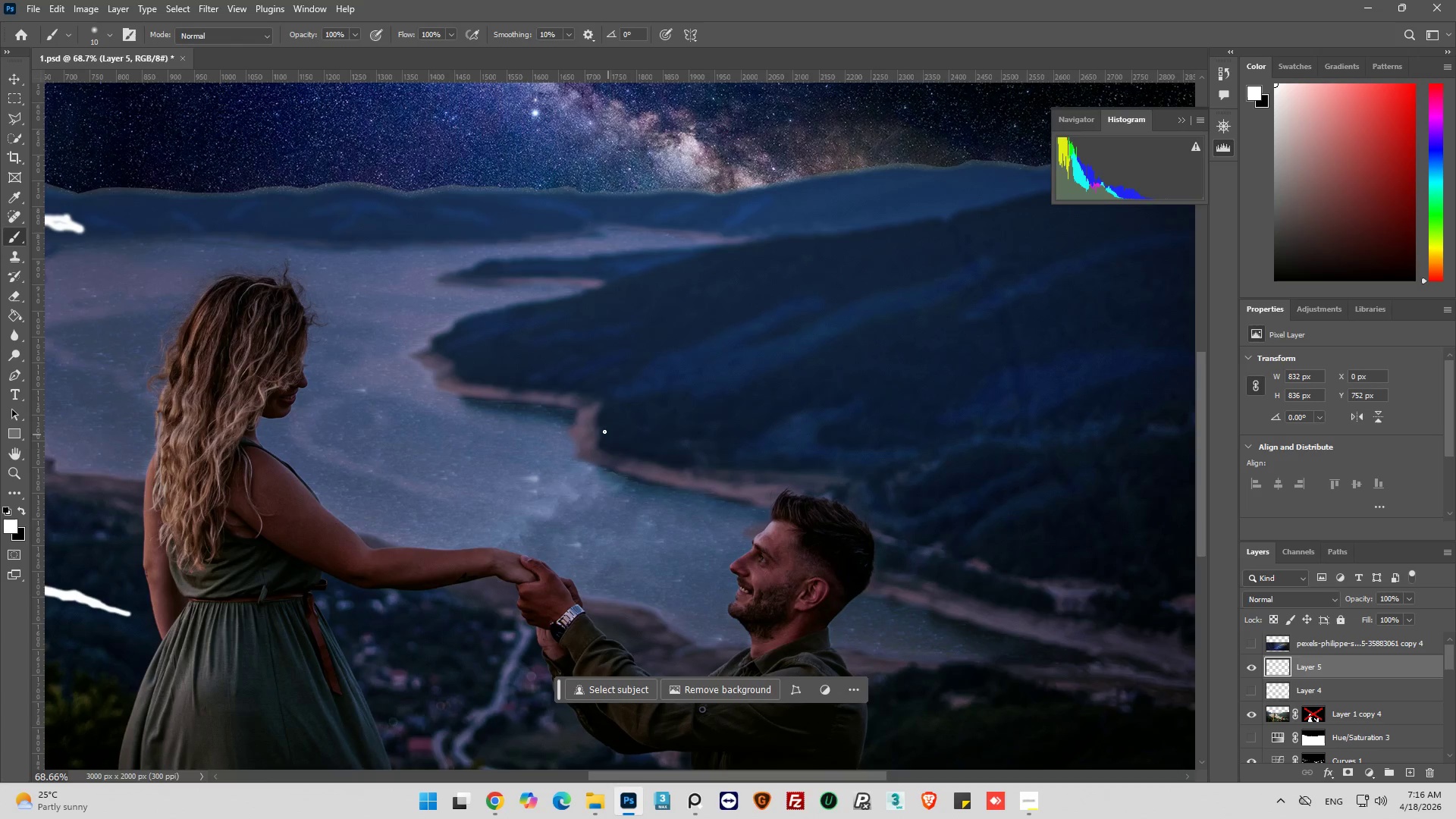 
scroll: coordinate [714, 390], scroll_direction: up, amount: 11.0
 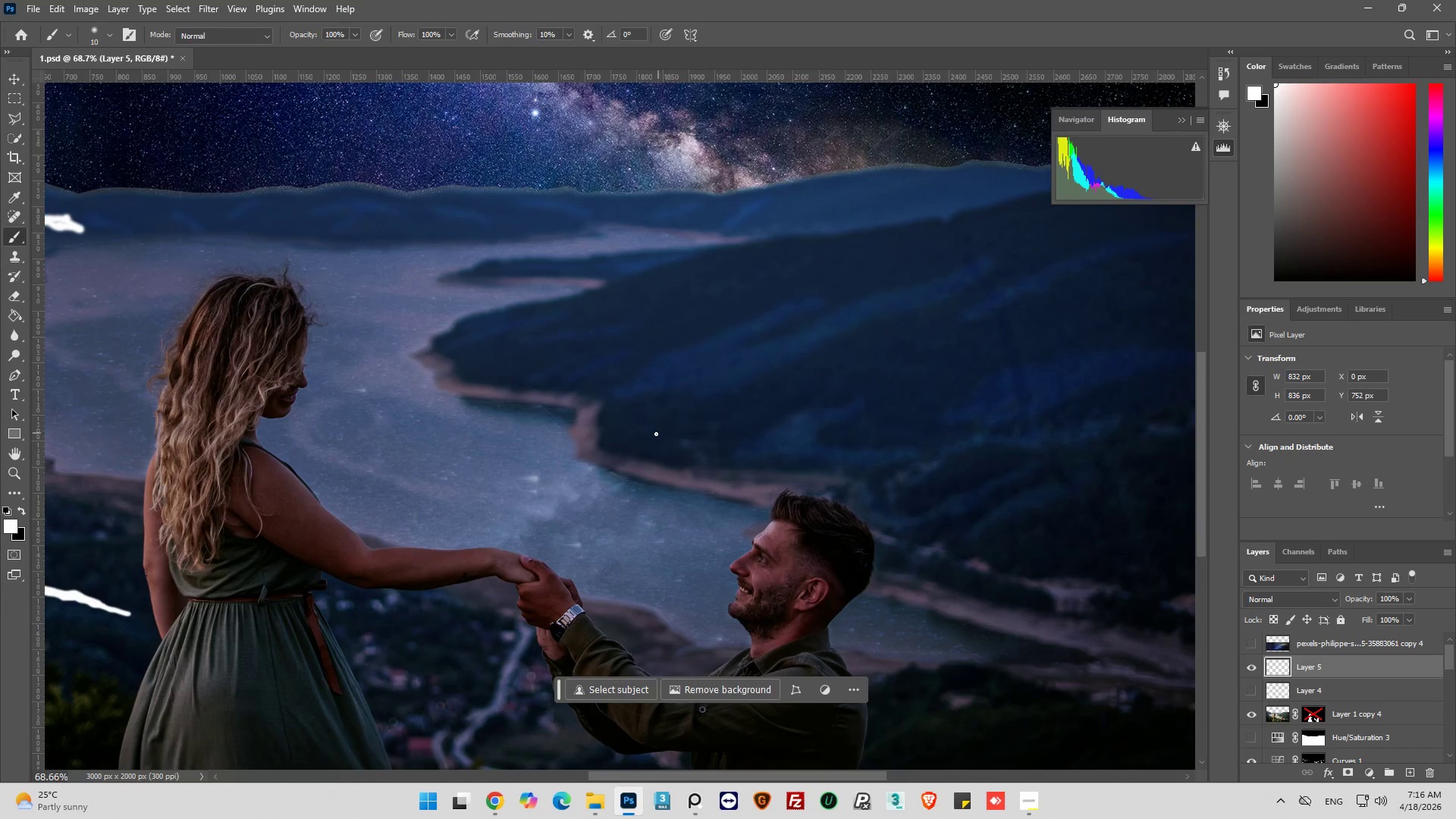 
left_click_drag(start_coordinate=[604, 427], to_coordinate=[634, 447])
 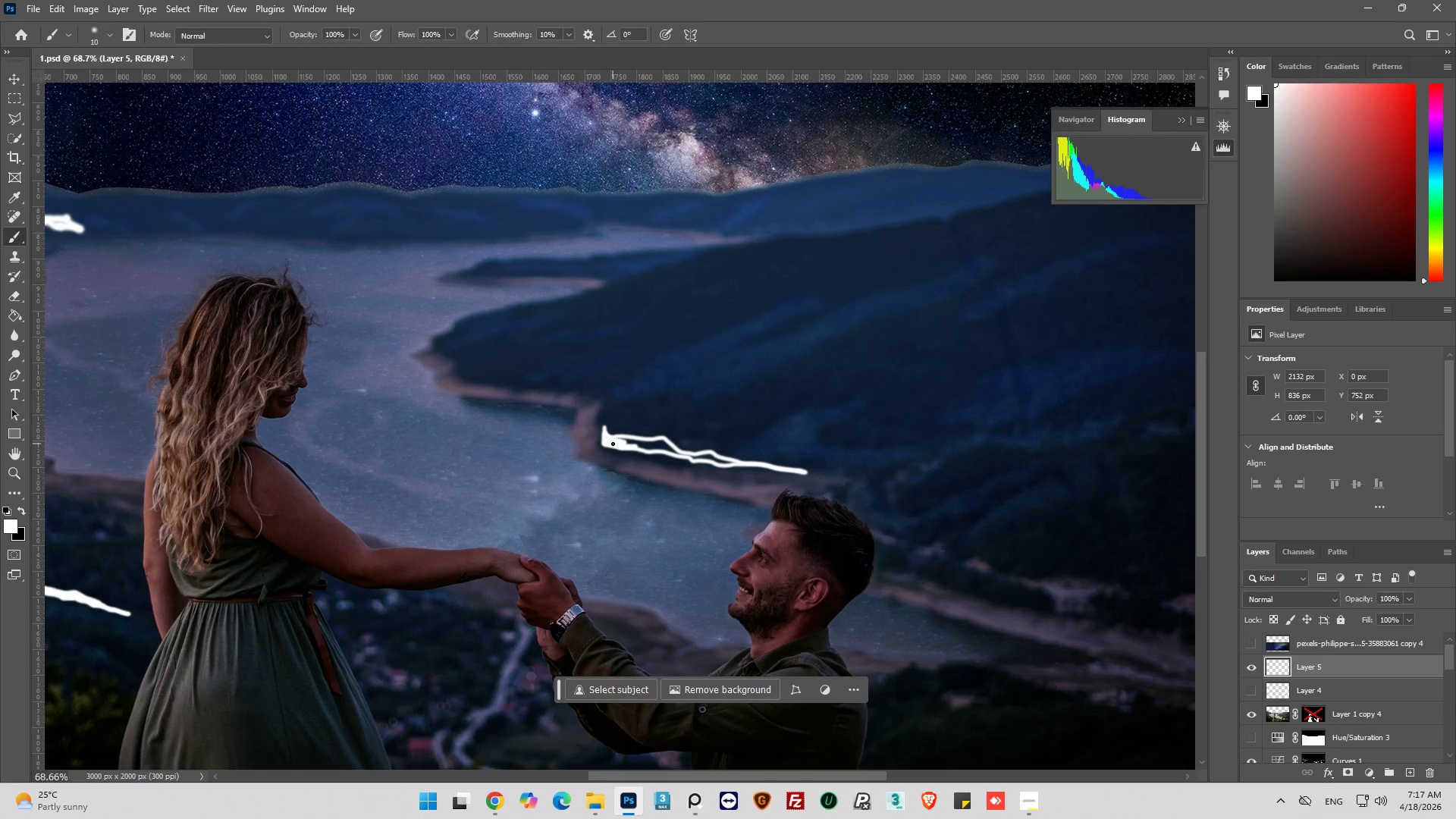 
left_click_drag(start_coordinate=[615, 443], to_coordinate=[661, 445])
 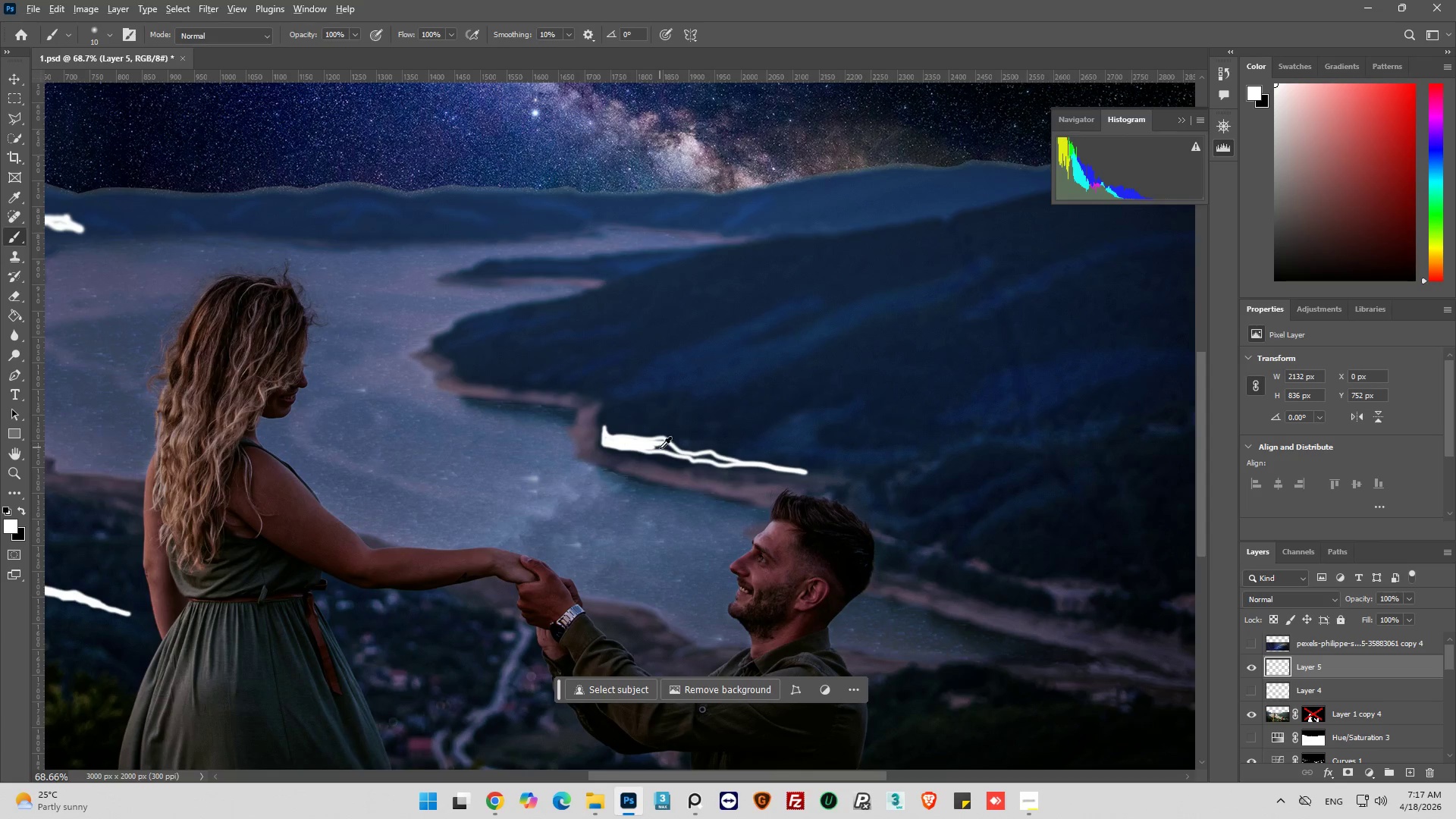 
hold_key(key=AltLeft, duration=0.73)
scroll: coordinate [663, 450], scroll_direction: up, amount: 7.0
 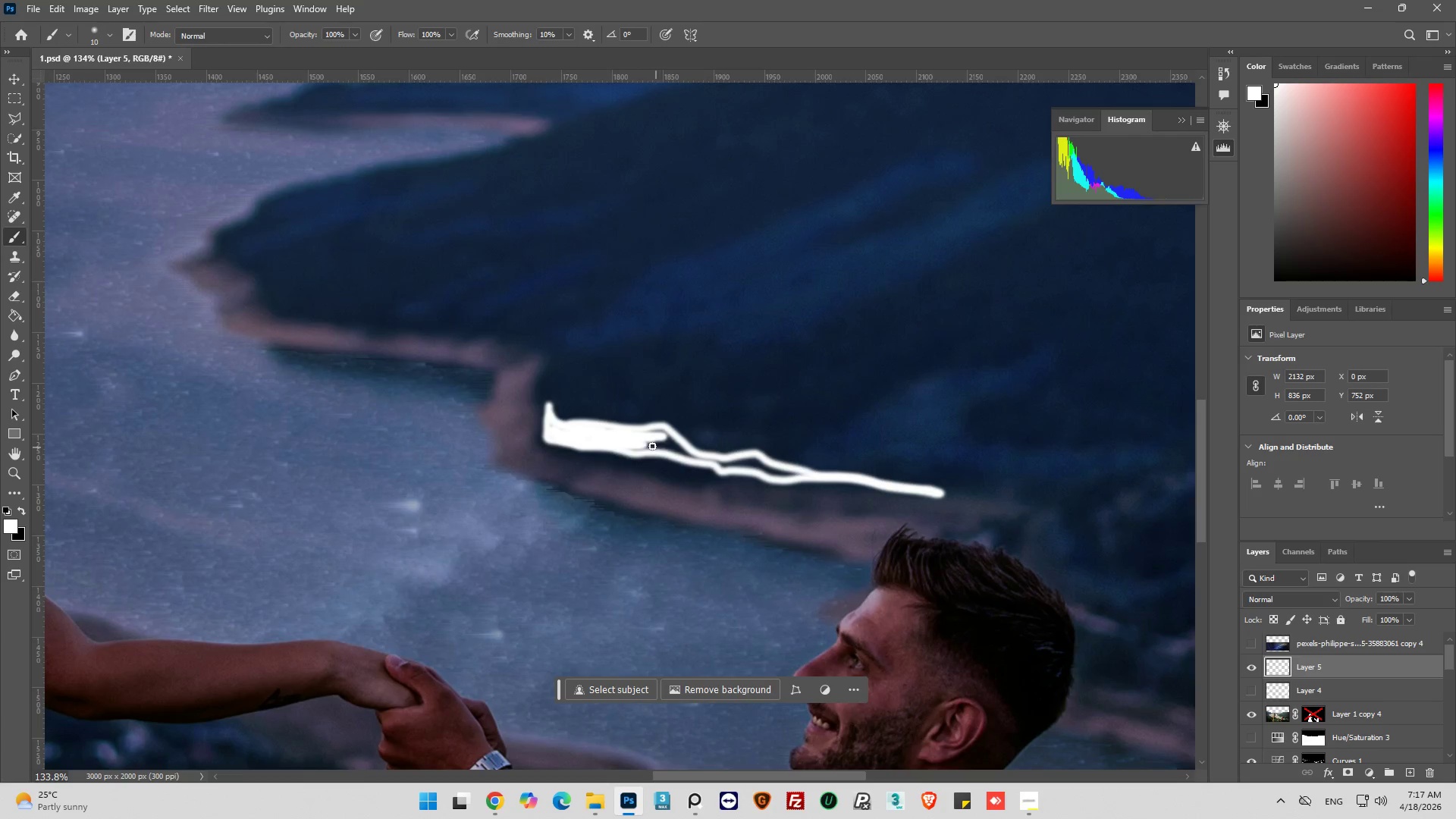 
left_click_drag(start_coordinate=[641, 446], to_coordinate=[552, 422])
 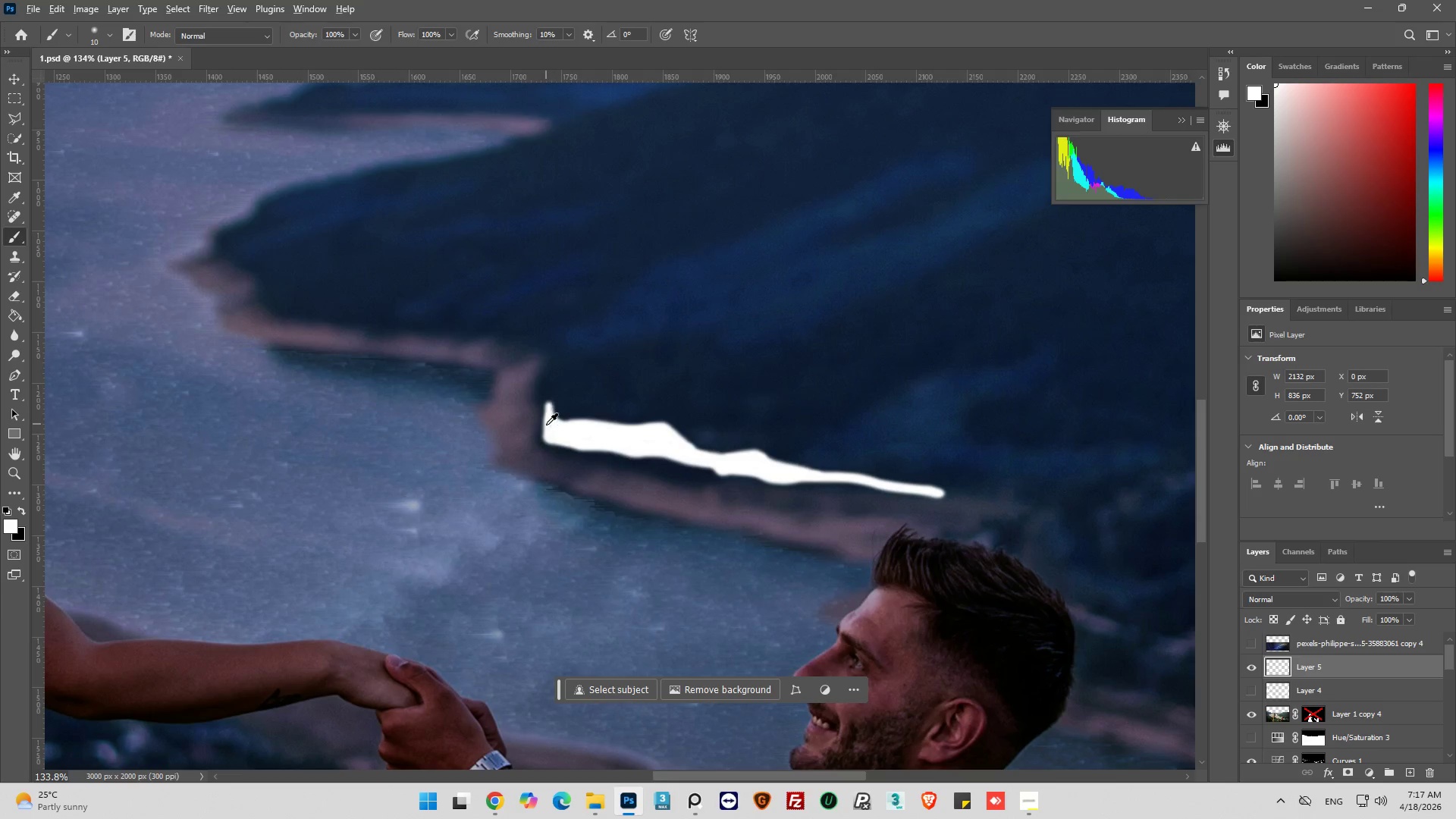 
hold_key(key=AltLeft, duration=0.89)
hold_key(key=AltLeft, duration=0.66)
scroll: coordinate [902, 475], scroll_direction: down, amount: 6.0
 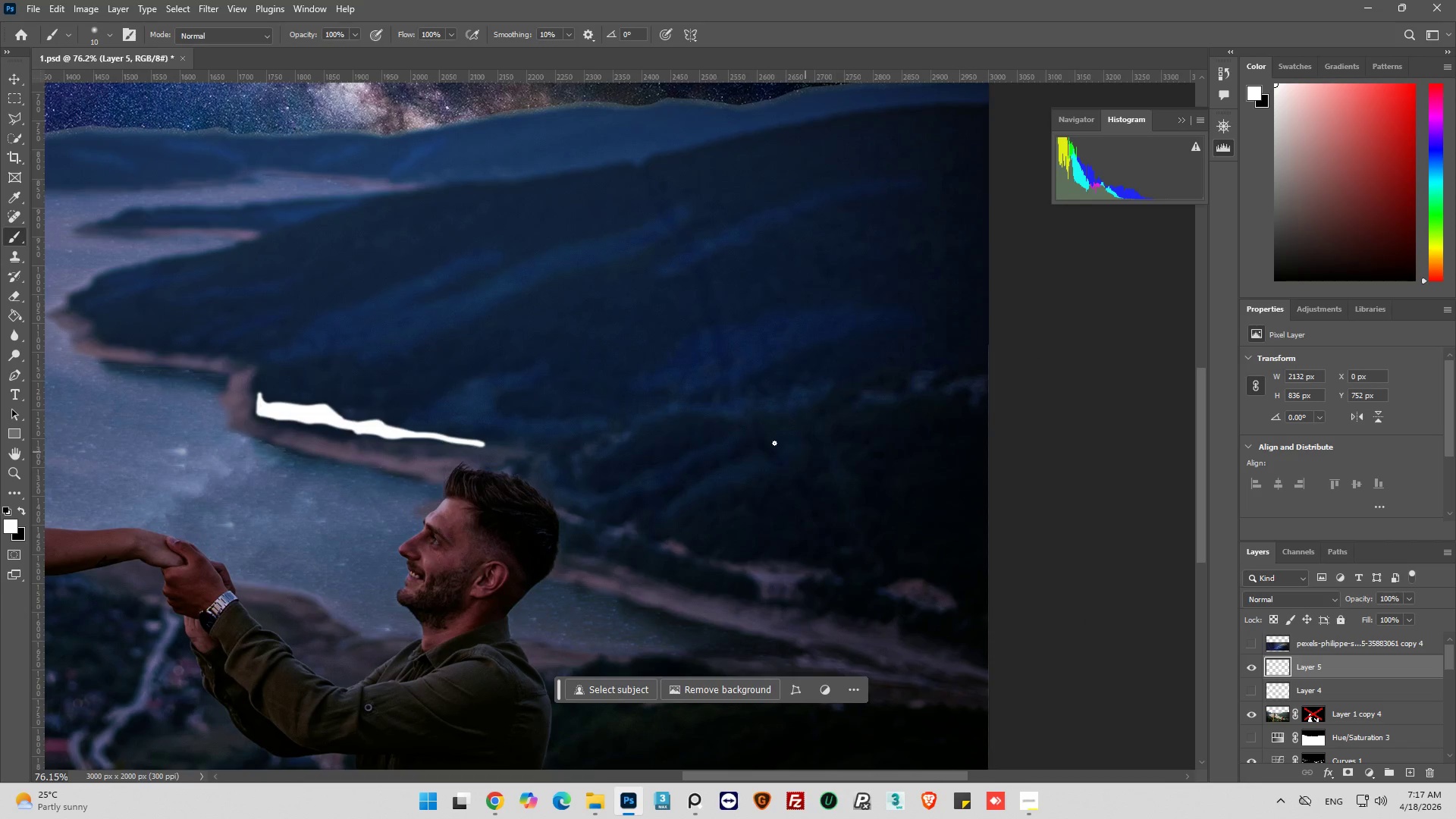 
left_click_drag(start_coordinate=[835, 394], to_coordinate=[859, 384])
 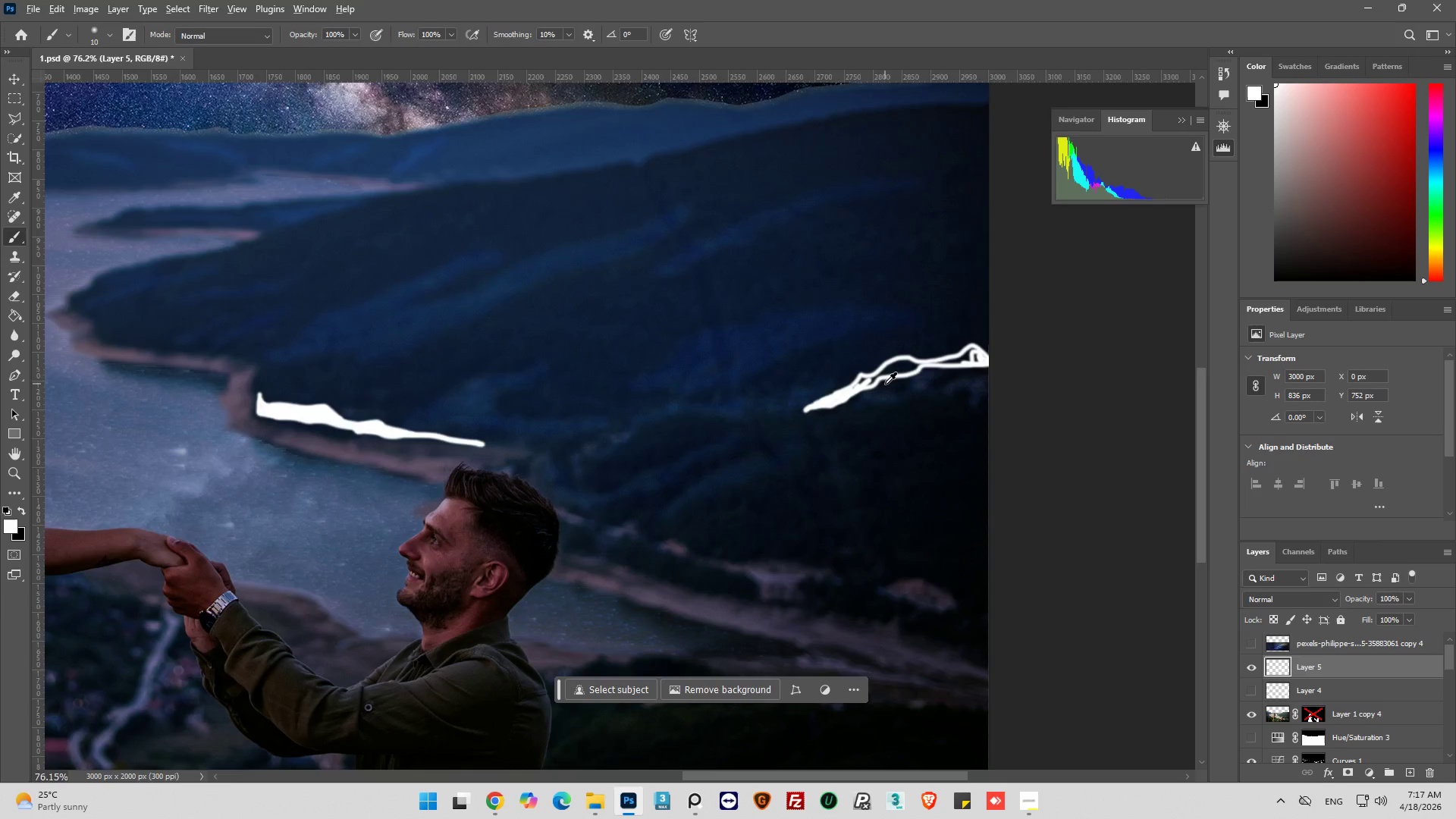 
hold_key(key=AltLeft, duration=0.56)
scroll: coordinate [885, 384], scroll_direction: up, amount: 6.0
 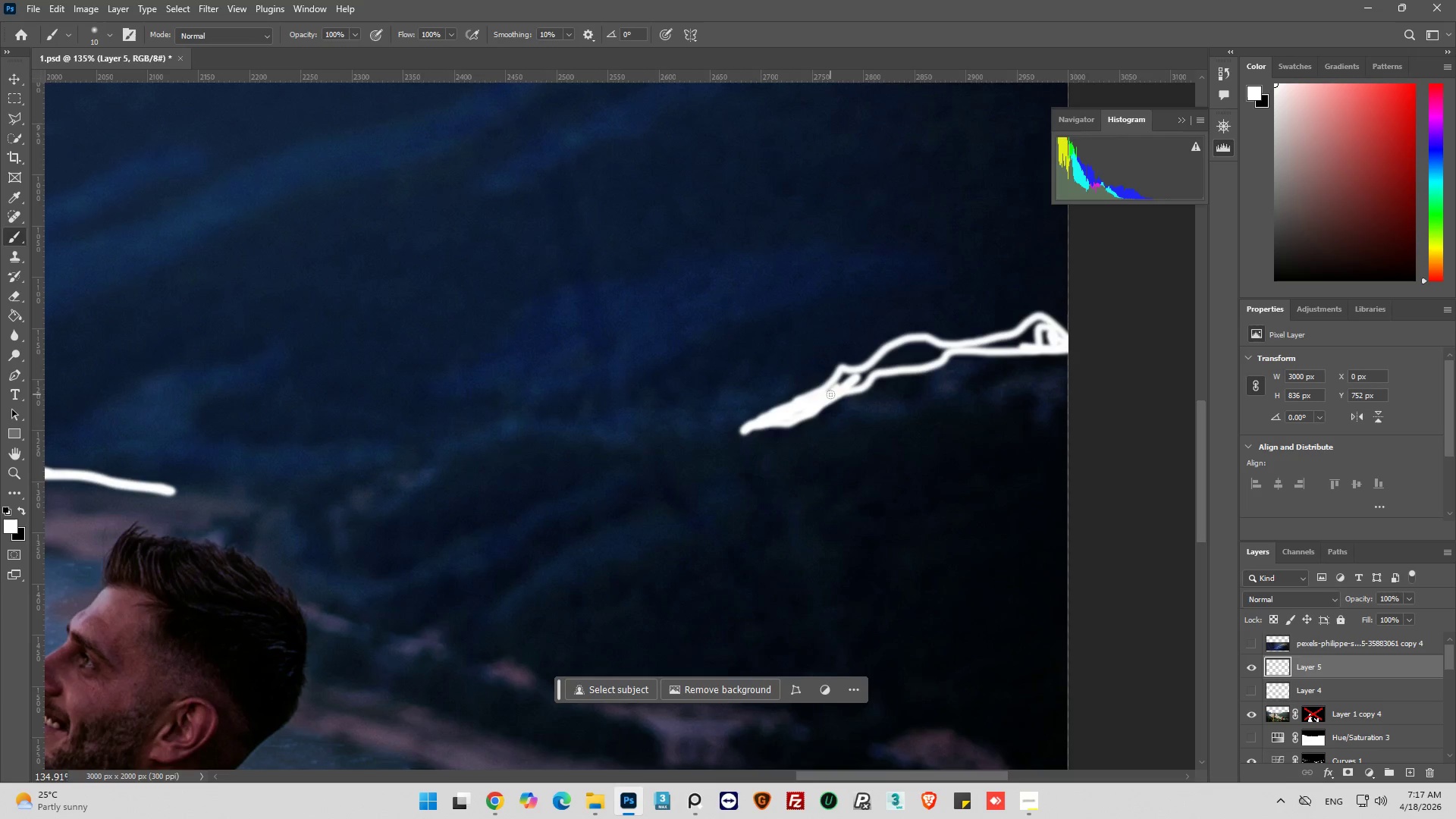 
left_click_drag(start_coordinate=[824, 398], to_coordinate=[1065, 336])
 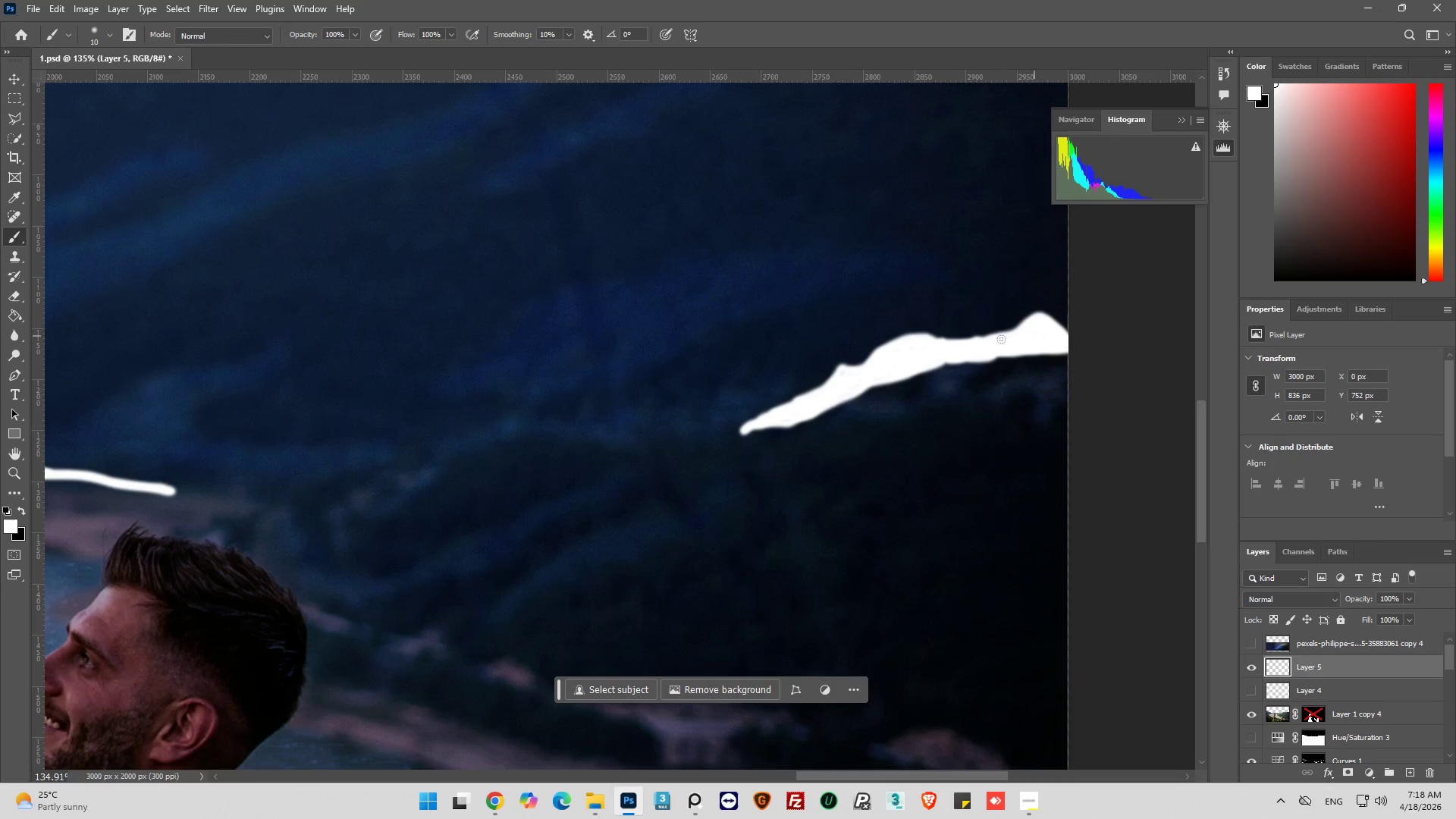 
hold_key(key=AltLeft, duration=0.39)
 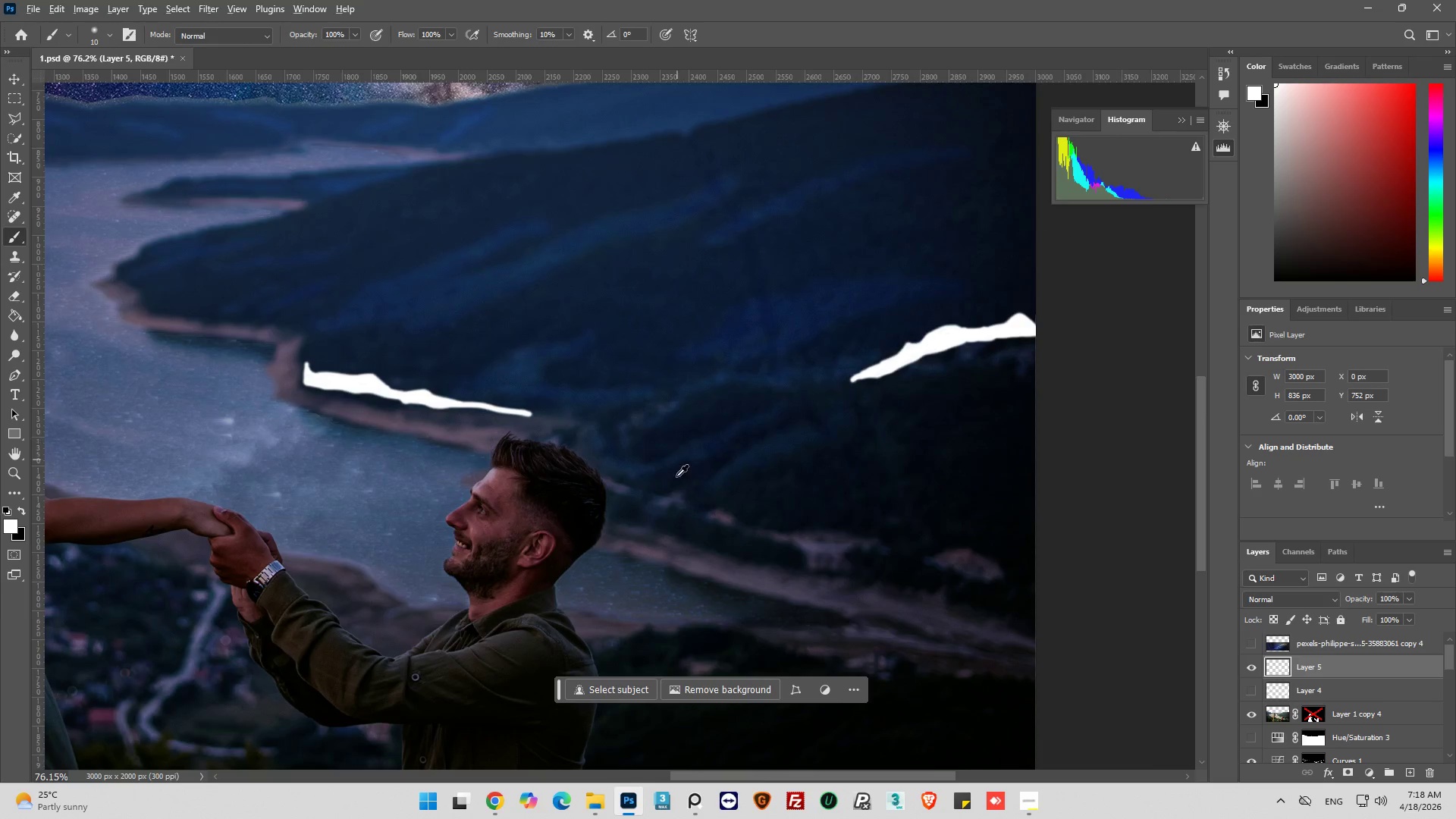 
hold_key(key=AltLeft, duration=0.34)
 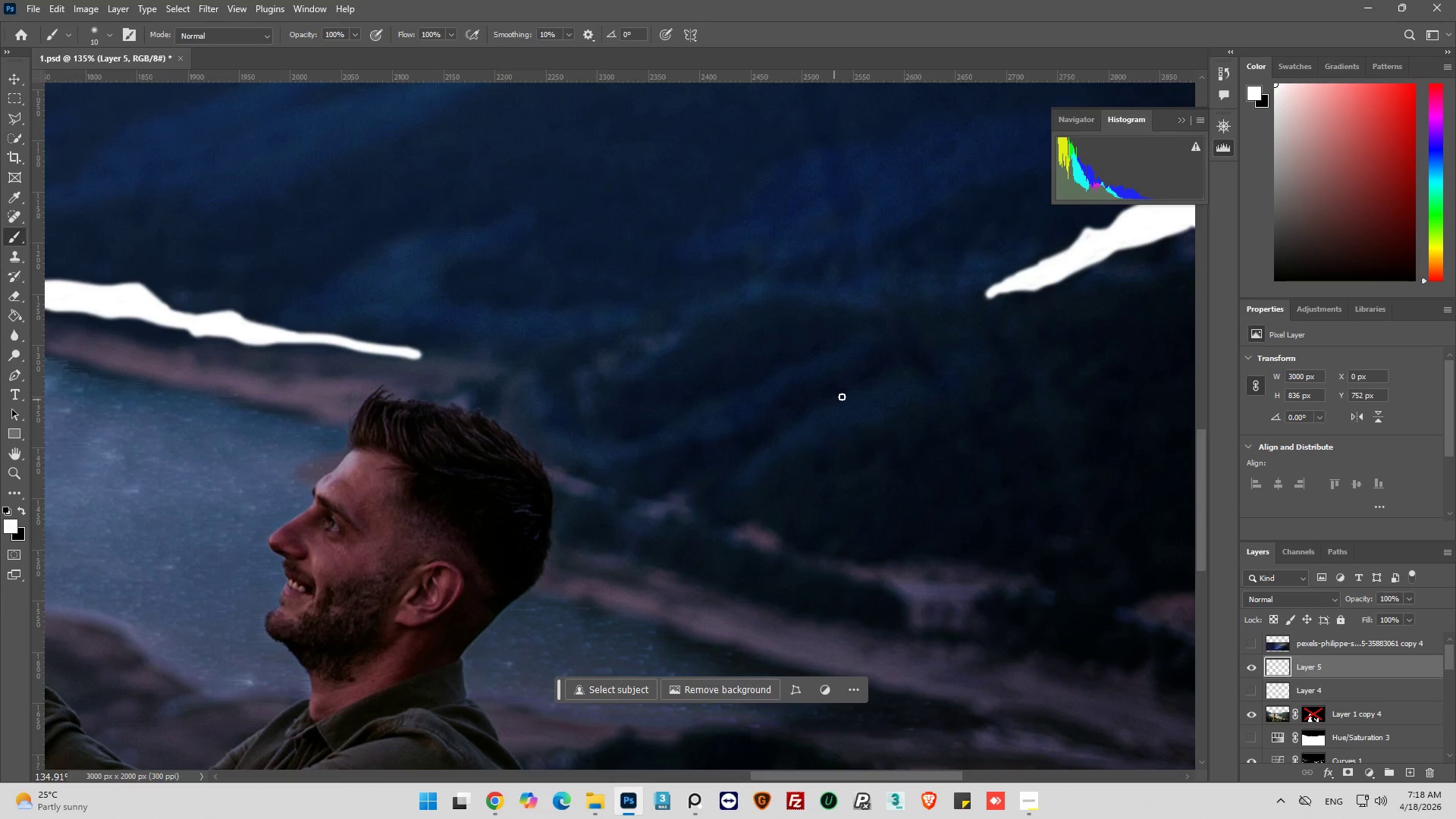 
scroll: coordinate [994, 344], scroll_direction: down, amount: 7.0
 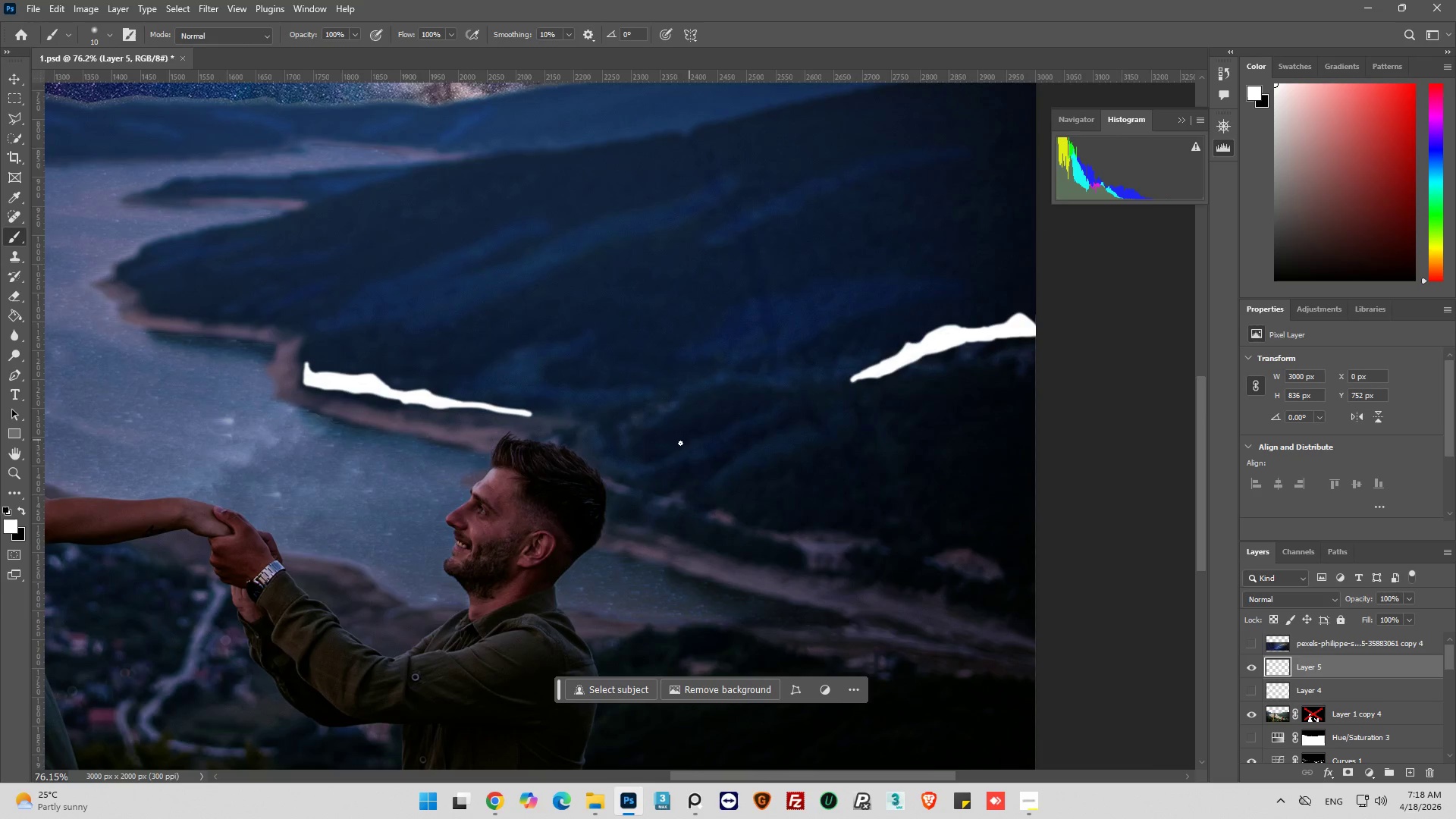 
scroll: coordinate [678, 497], scroll_direction: up, amount: 6.0
 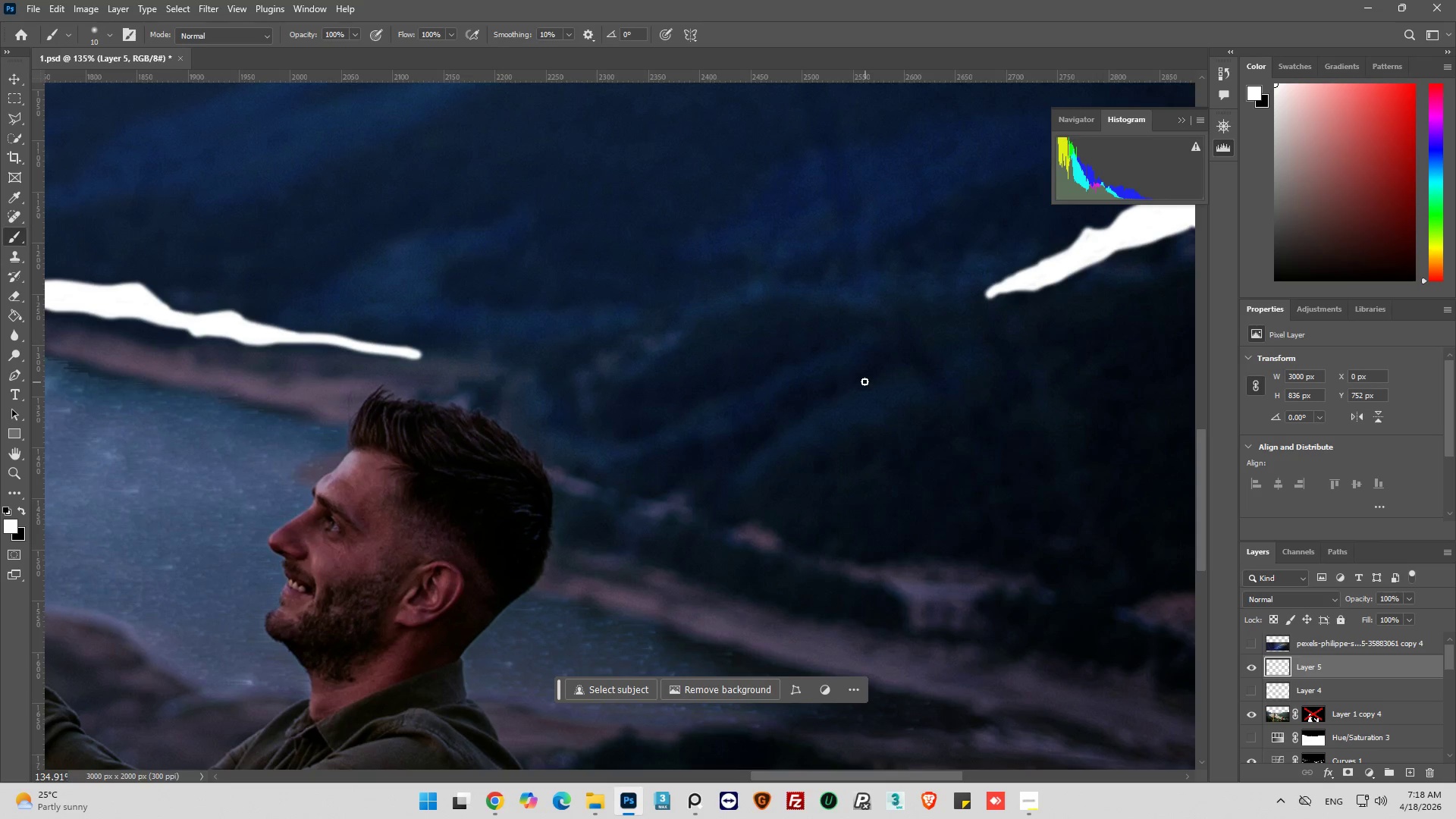 
left_click_drag(start_coordinate=[845, 385], to_coordinate=[695, 476])
 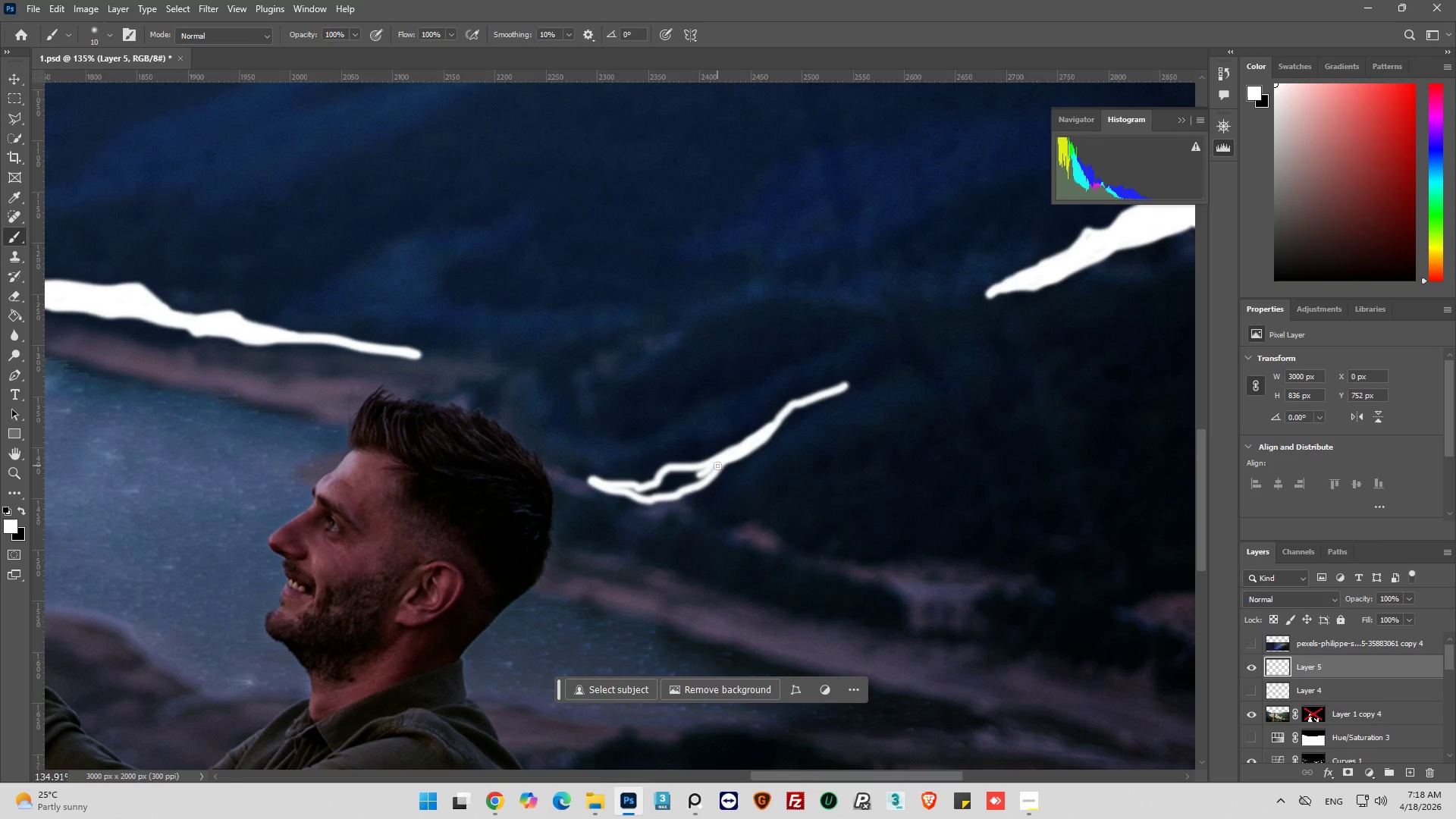 
left_click_drag(start_coordinate=[717, 466], to_coordinate=[679, 481])
 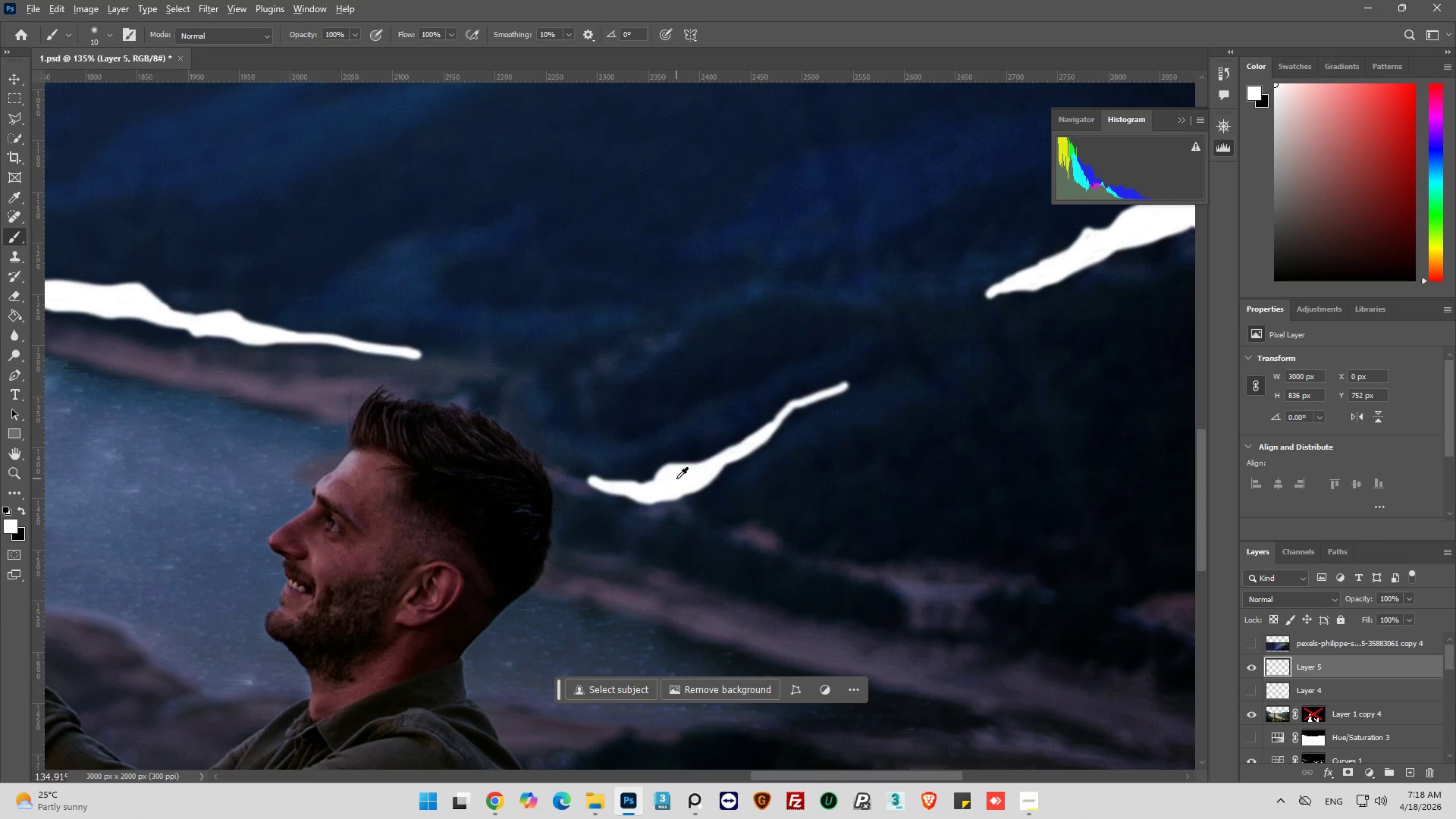 
hold_key(key=AltLeft, duration=0.89)
 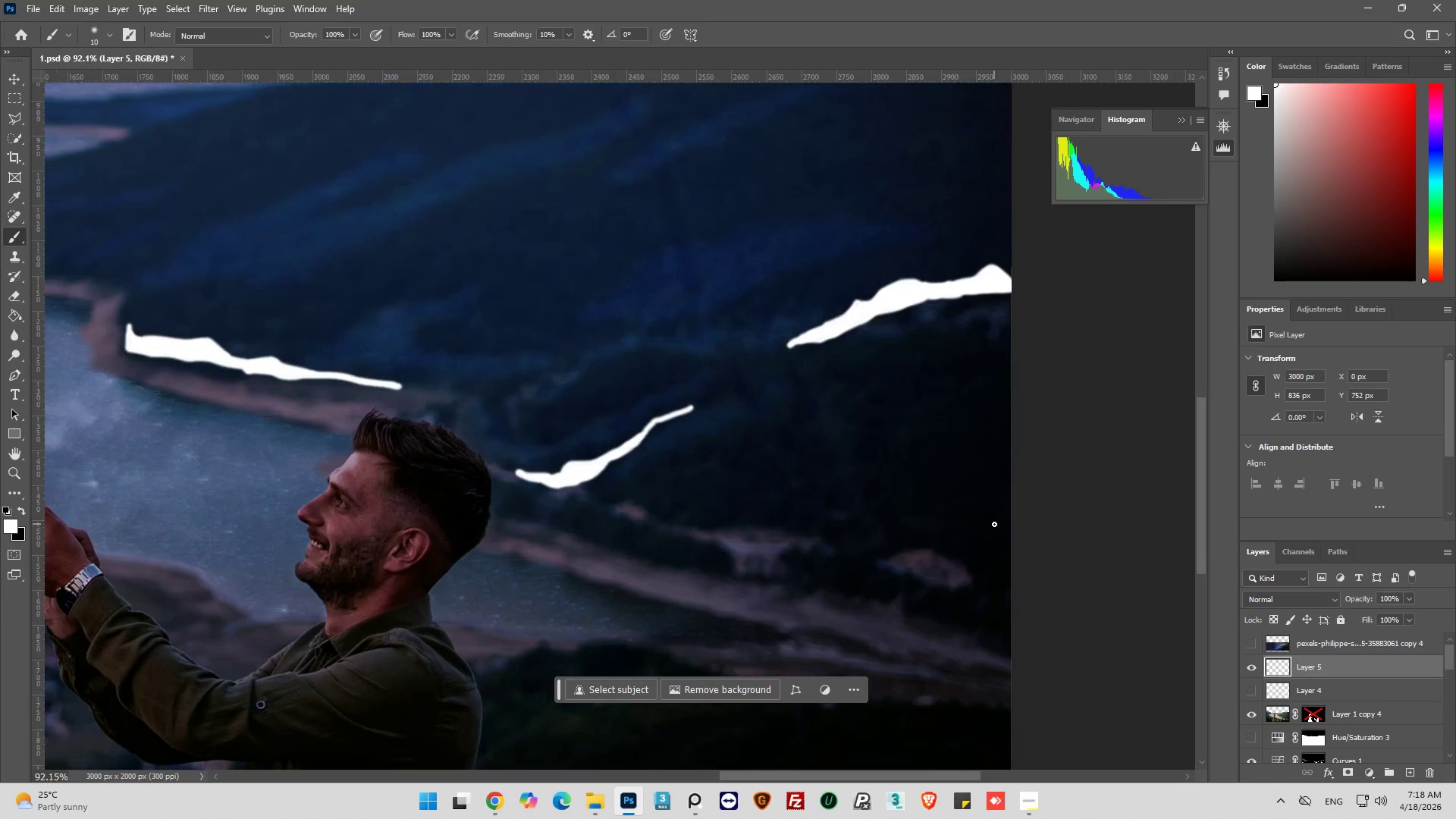 
hold_key(key=AltLeft, duration=0.67)
 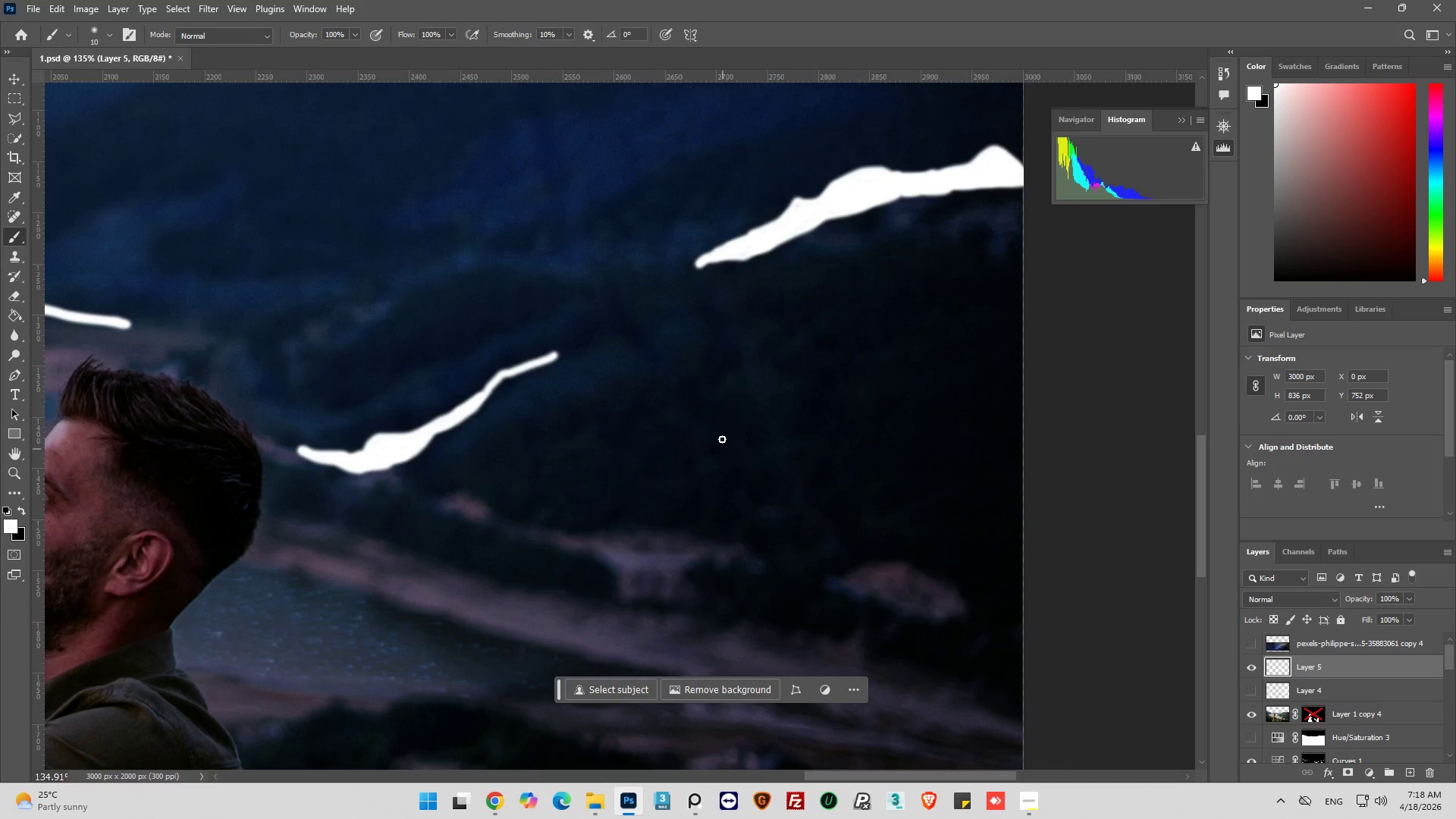 
scroll: coordinate [764, 494], scroll_direction: down, amount: 9.0
 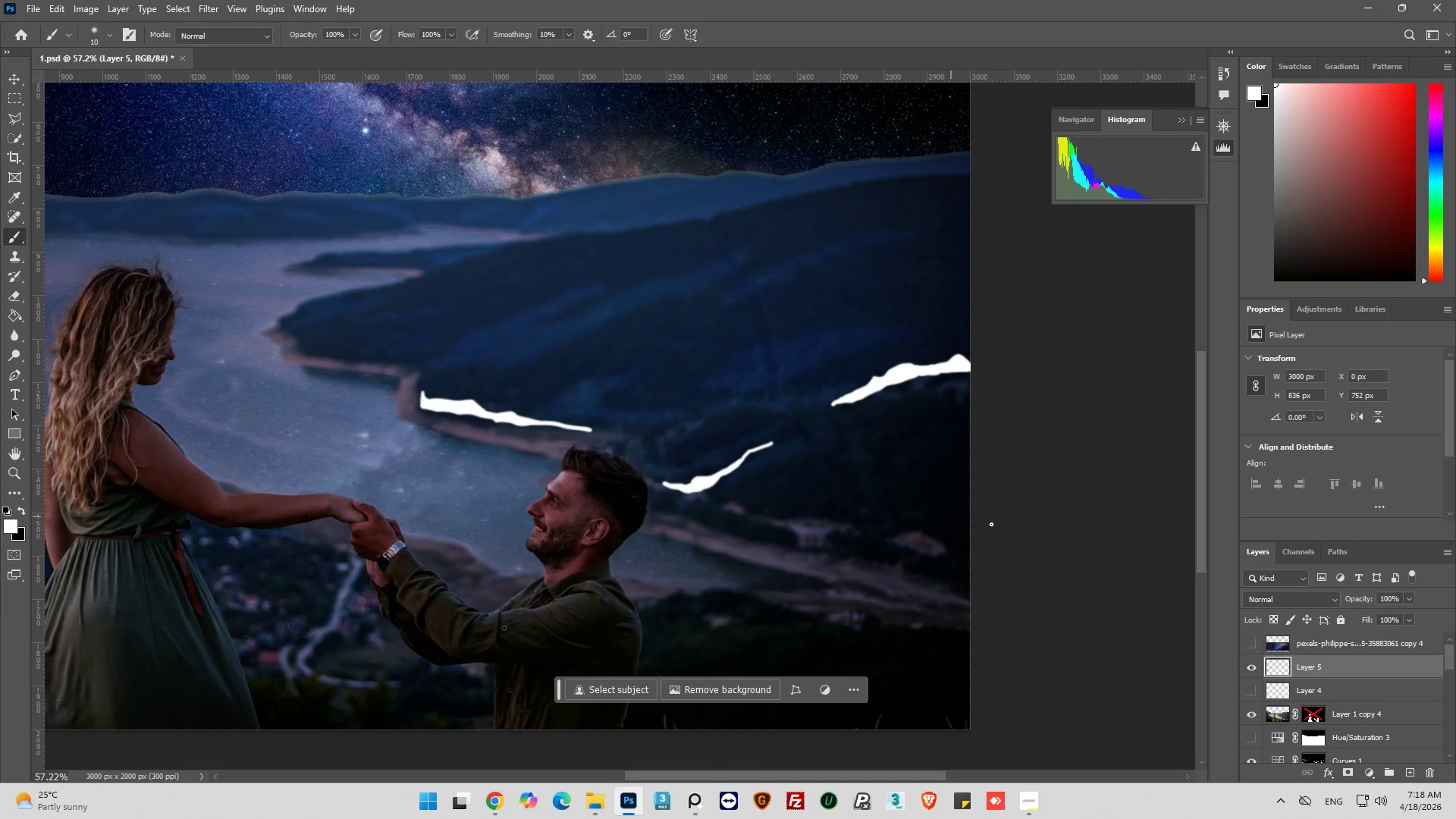 
scroll: coordinate [986, 522], scroll_direction: up, amount: 9.0
 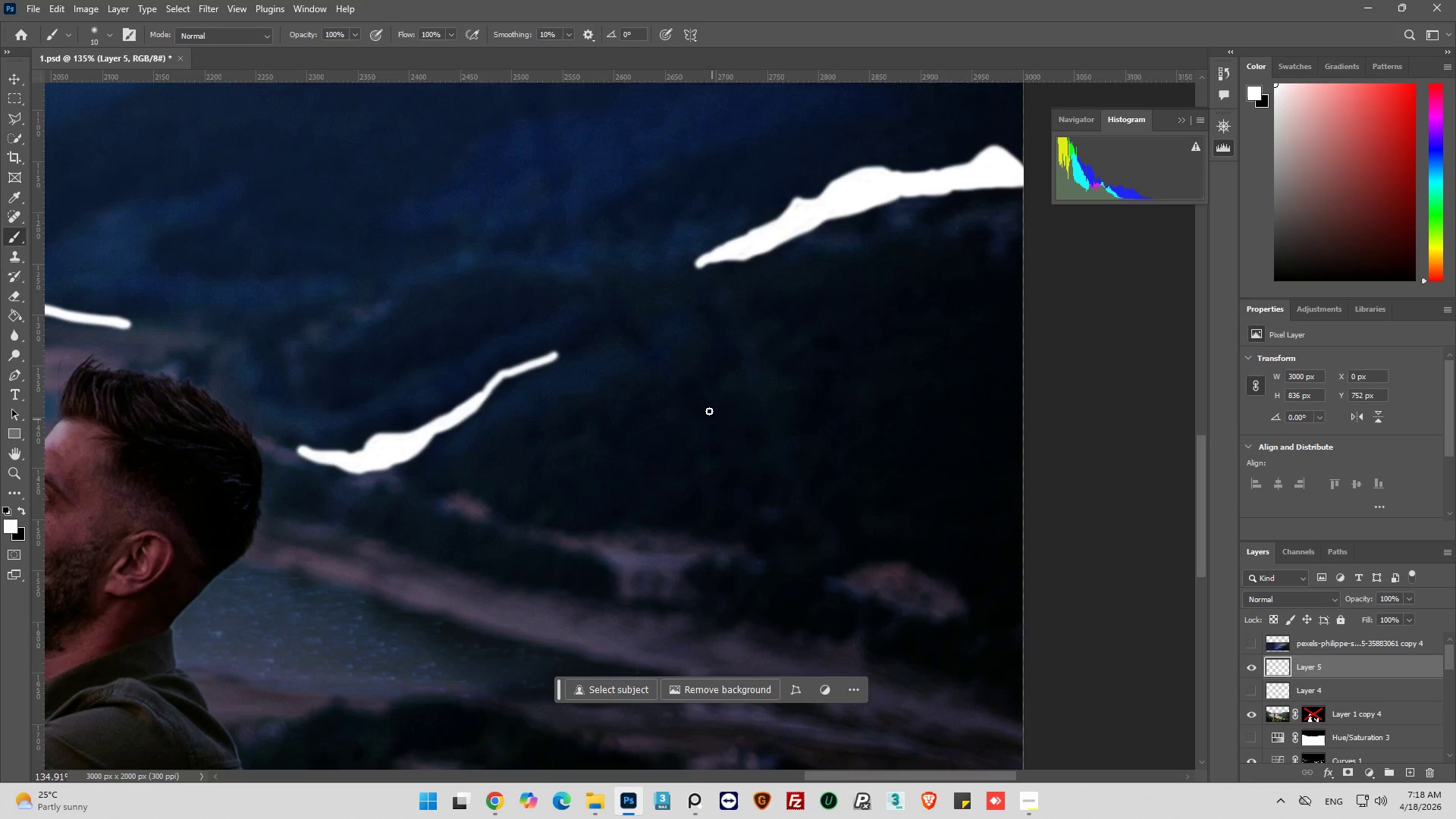 
left_click_drag(start_coordinate=[708, 406], to_coordinate=[709, 438])
 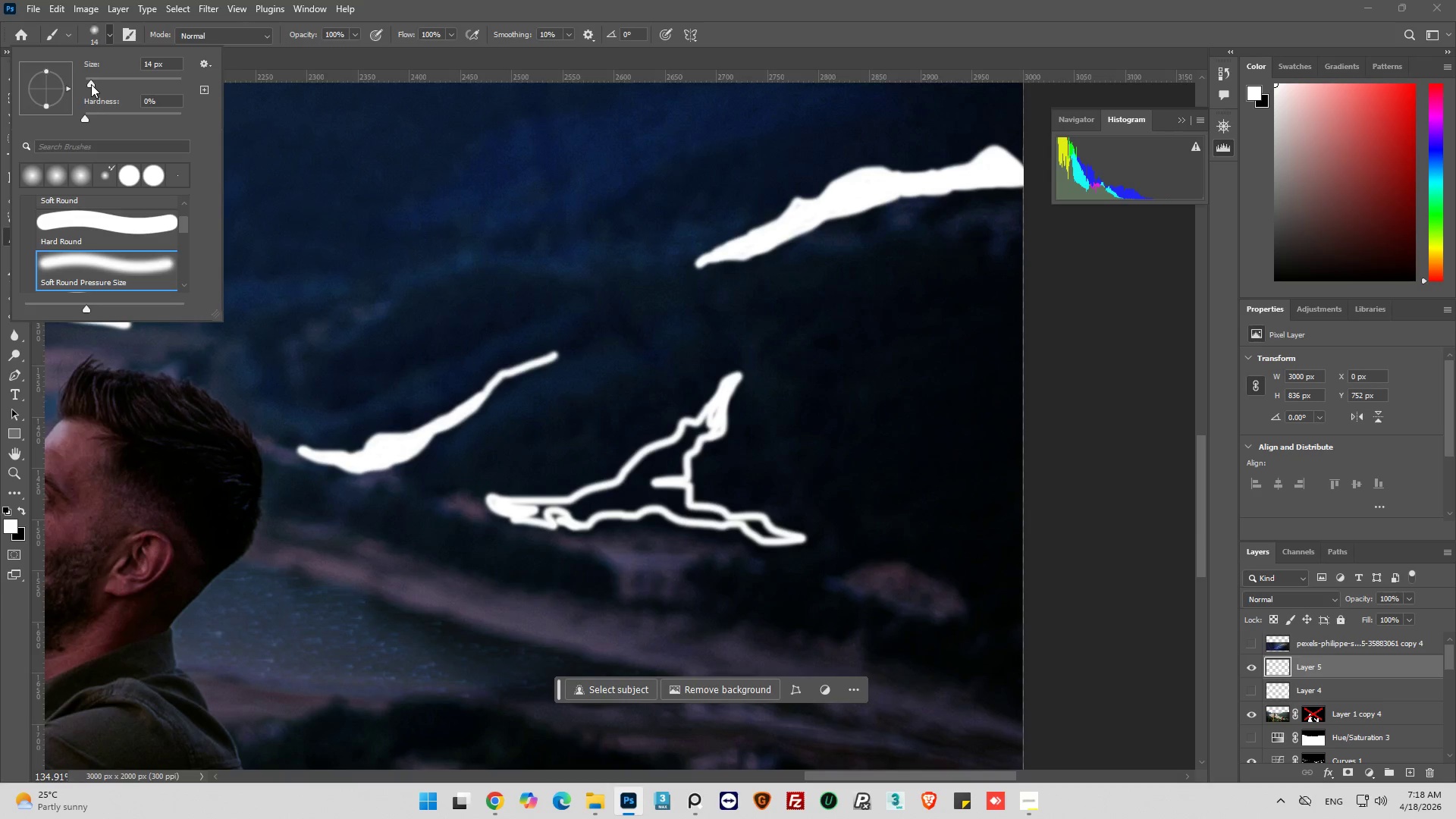 
wait(5.78)
 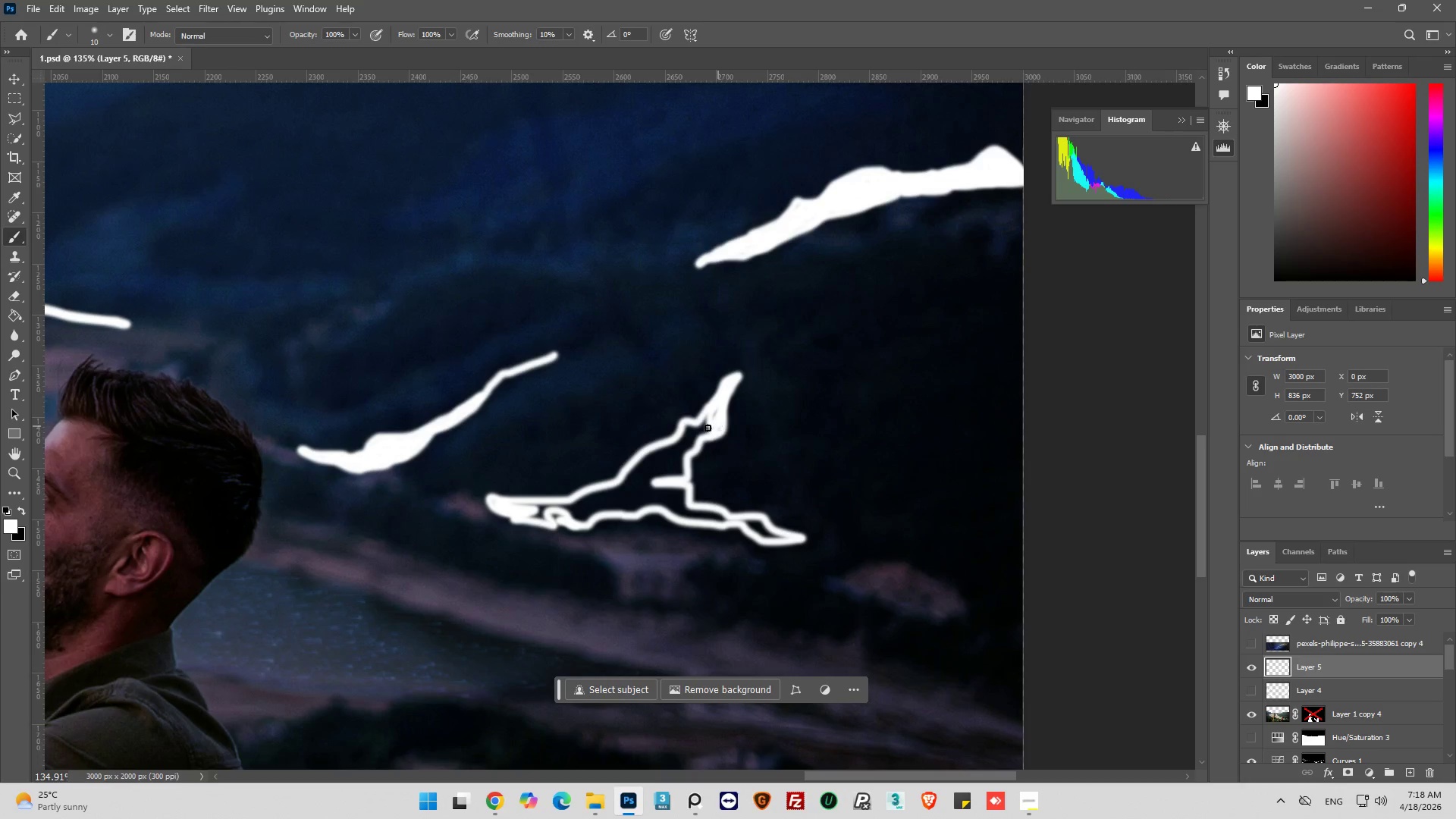 
left_click_drag(start_coordinate=[695, 435], to_coordinate=[617, 495])
 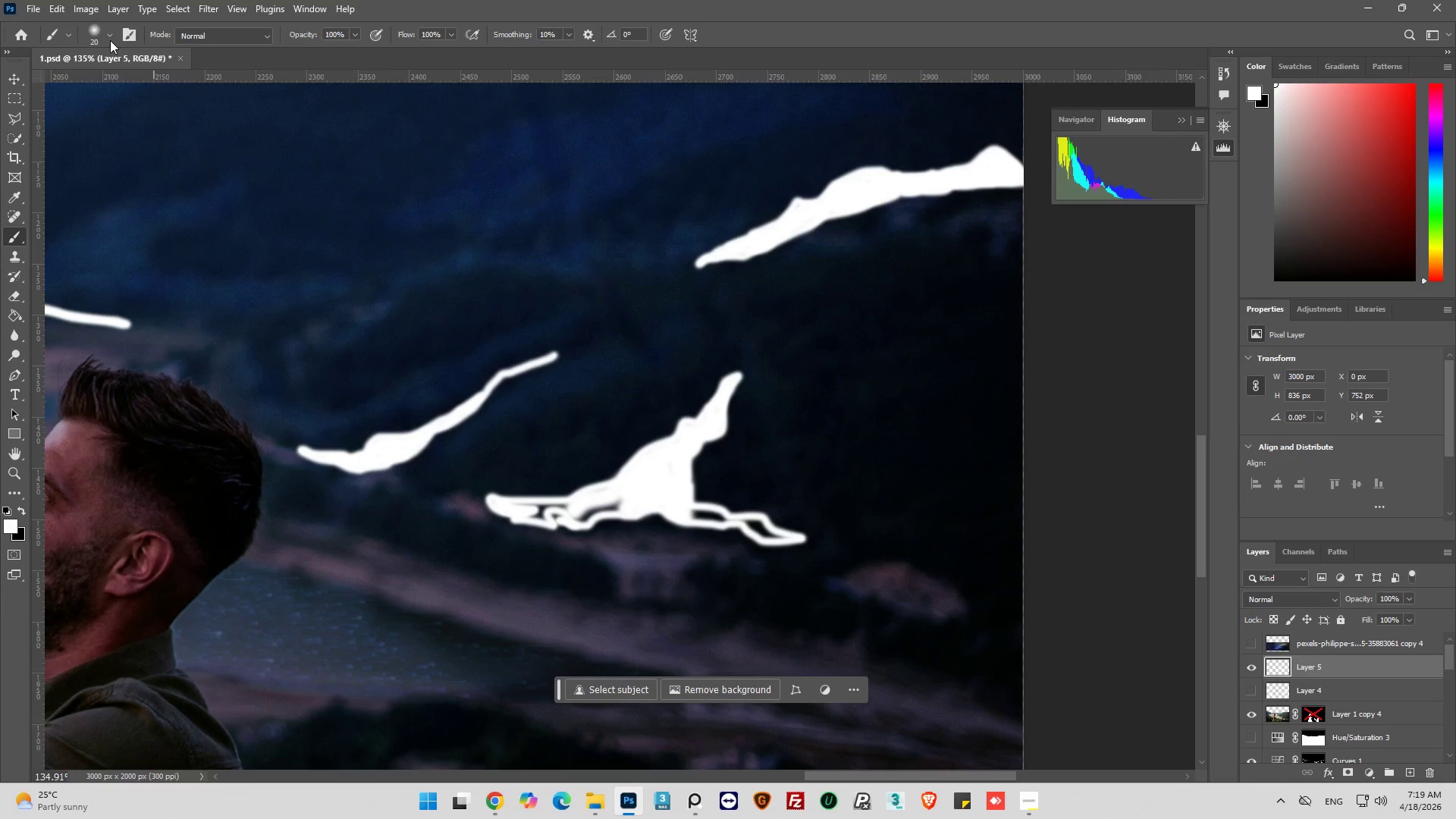 
left_click_drag(start_coordinate=[108, 34], to_coordinate=[105, 41])
 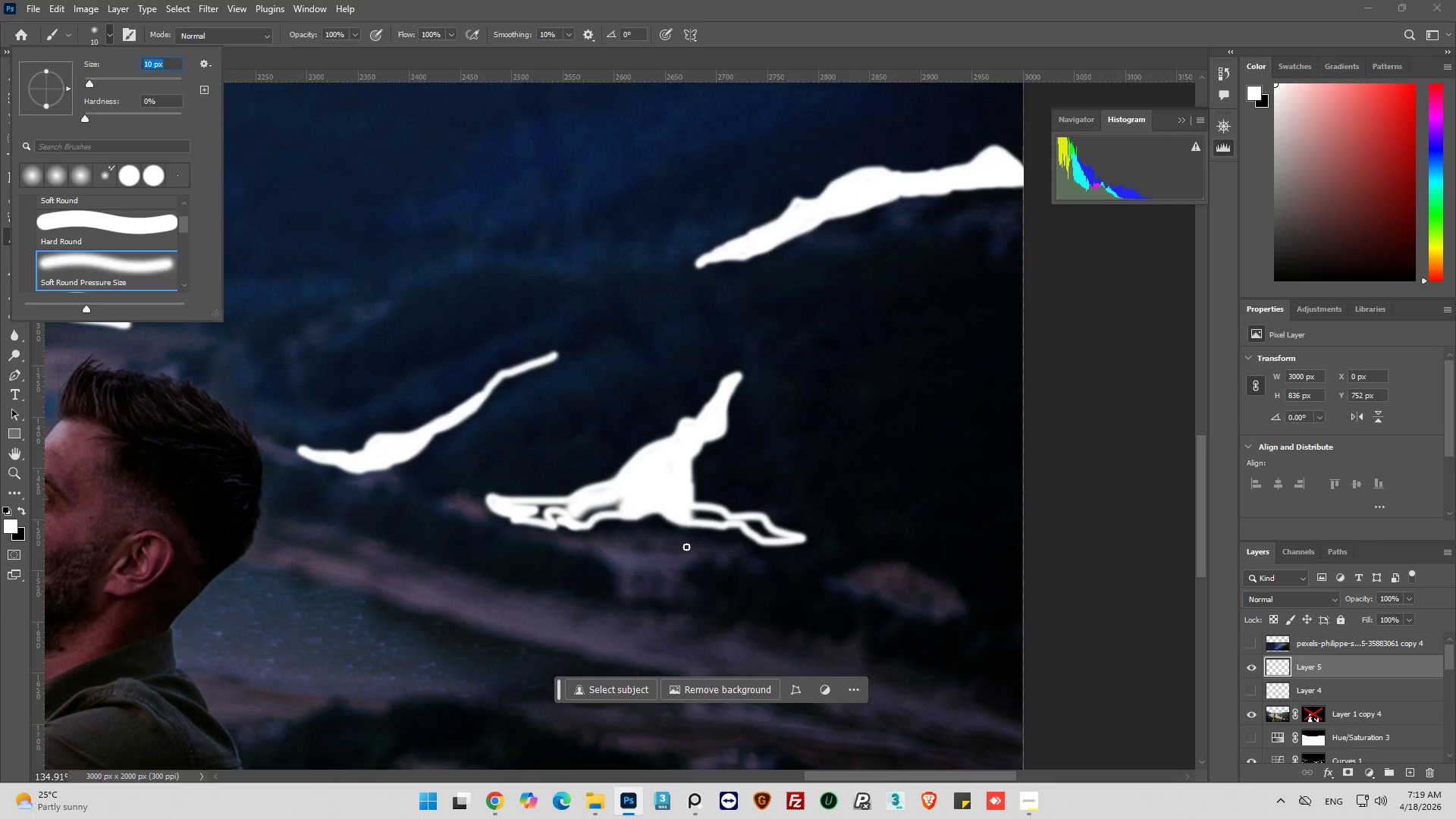 
left_click_drag(start_coordinate=[607, 491], to_coordinate=[790, 536])
 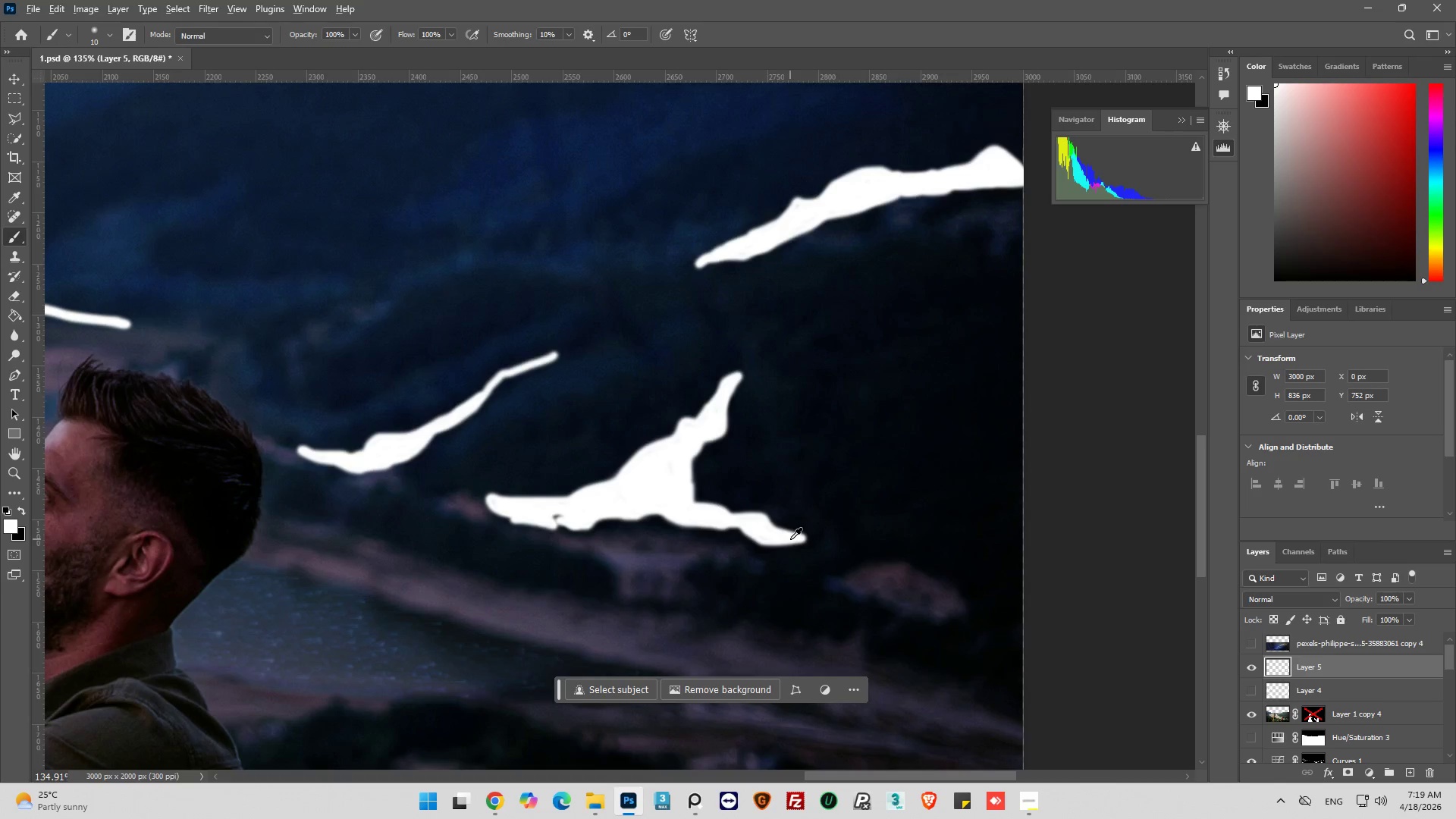 
hold_key(key=AltLeft, duration=0.52)
scroll: coordinate [859, 518], scroll_direction: down, amount: 7.0
 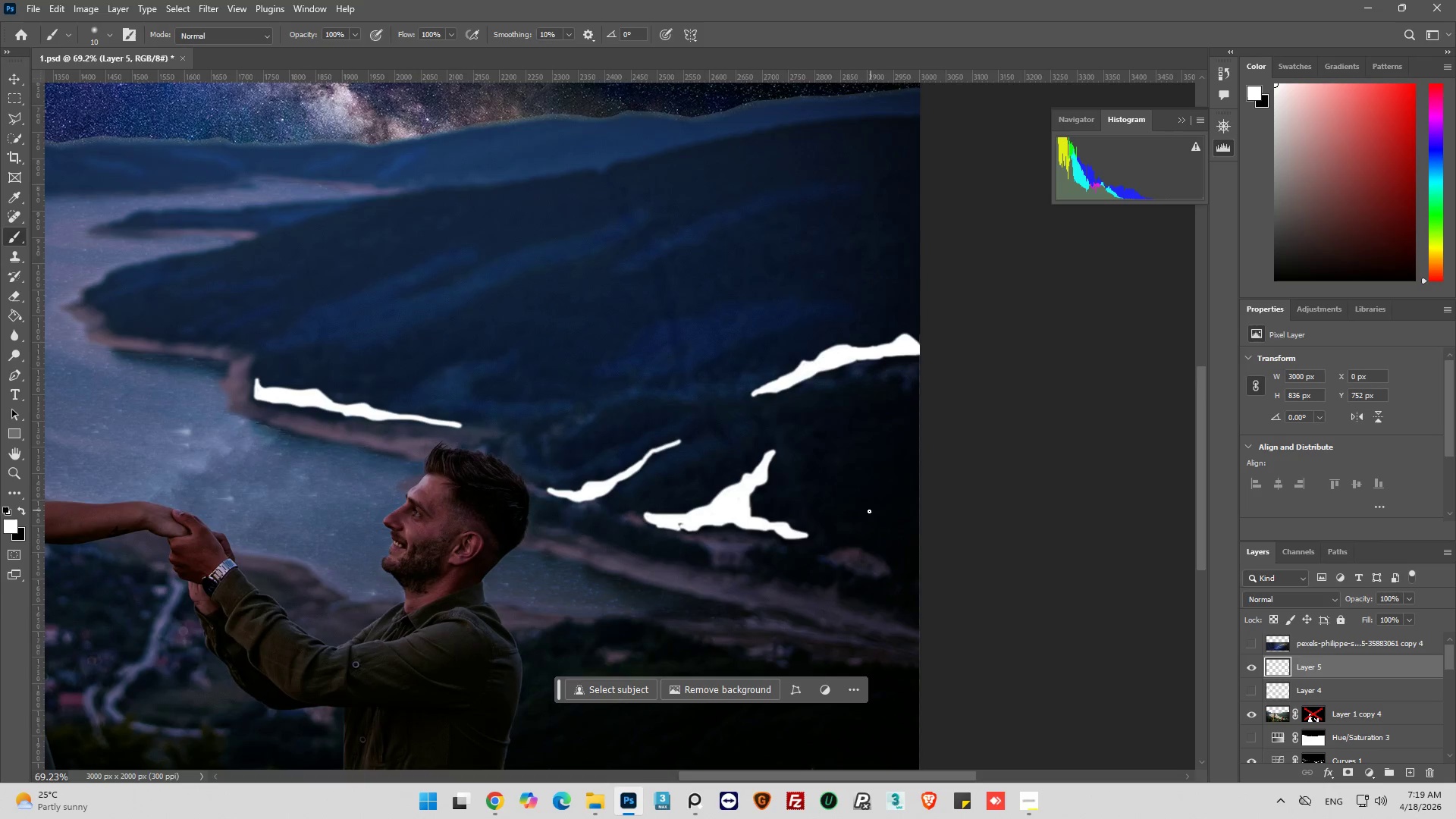 
key(Alt+AltLeft)
 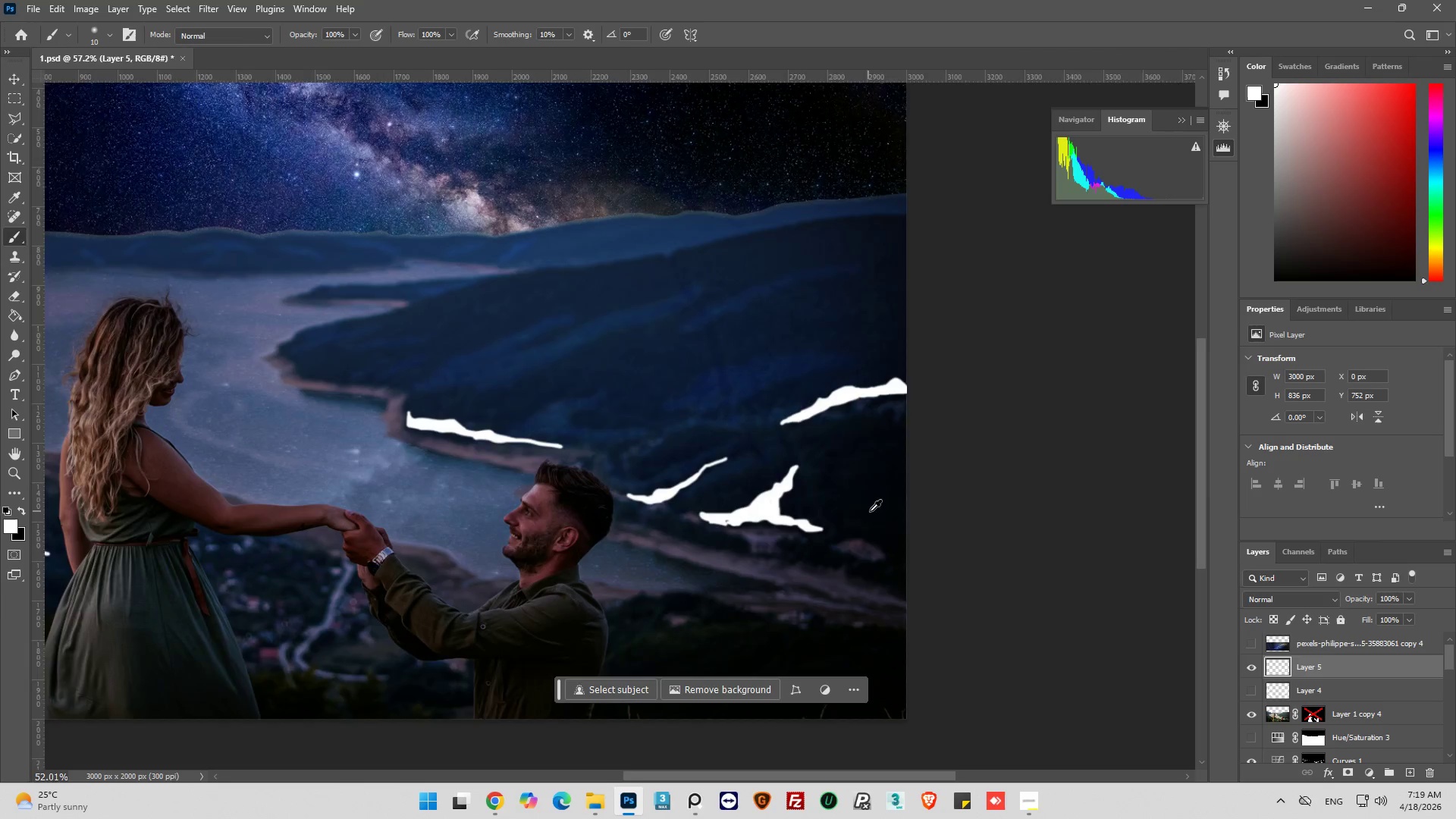 
scroll: coordinate [870, 511], scroll_direction: down, amount: 4.0
 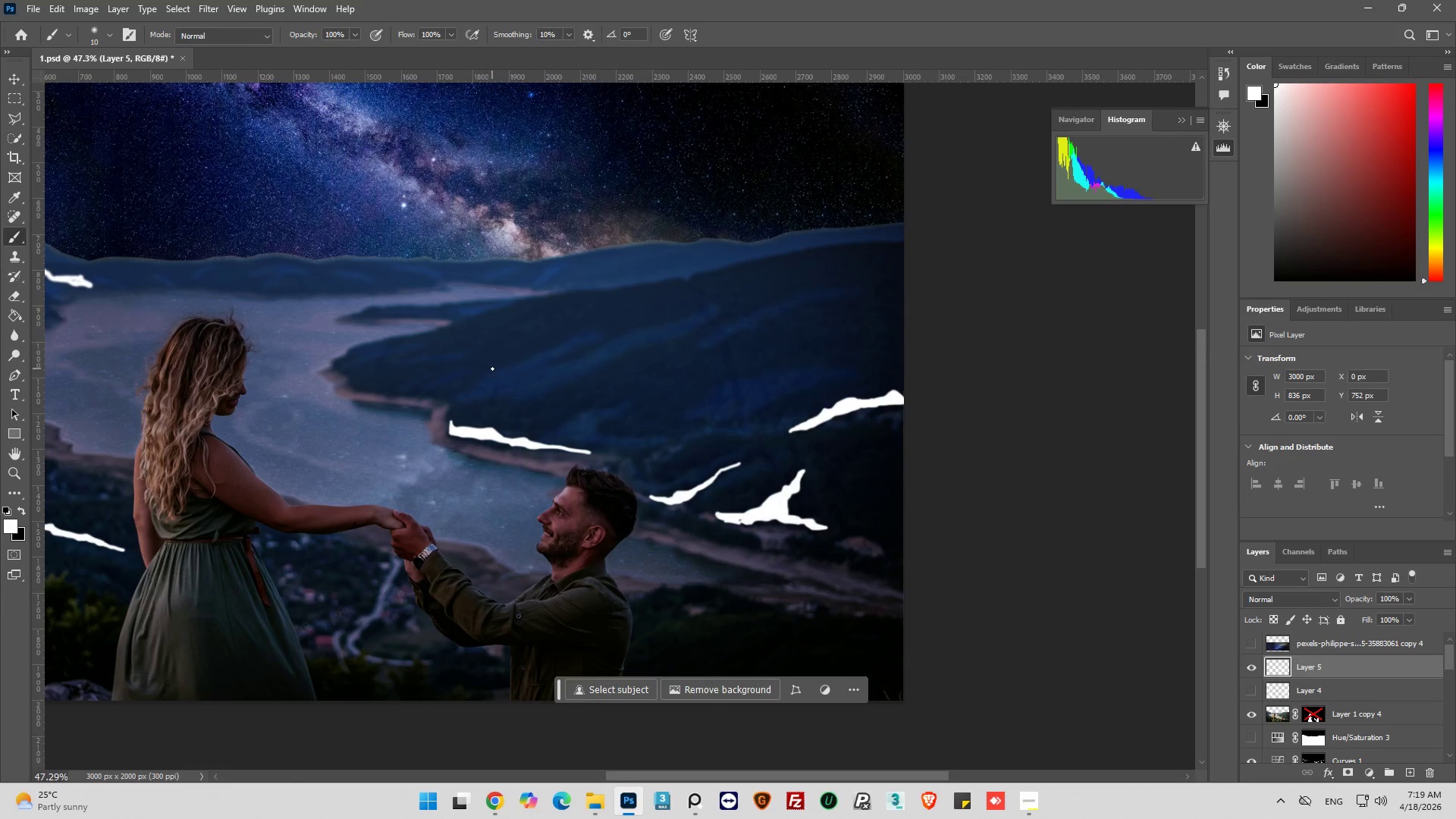 
hold_key(key=AltLeft, duration=0.33)
 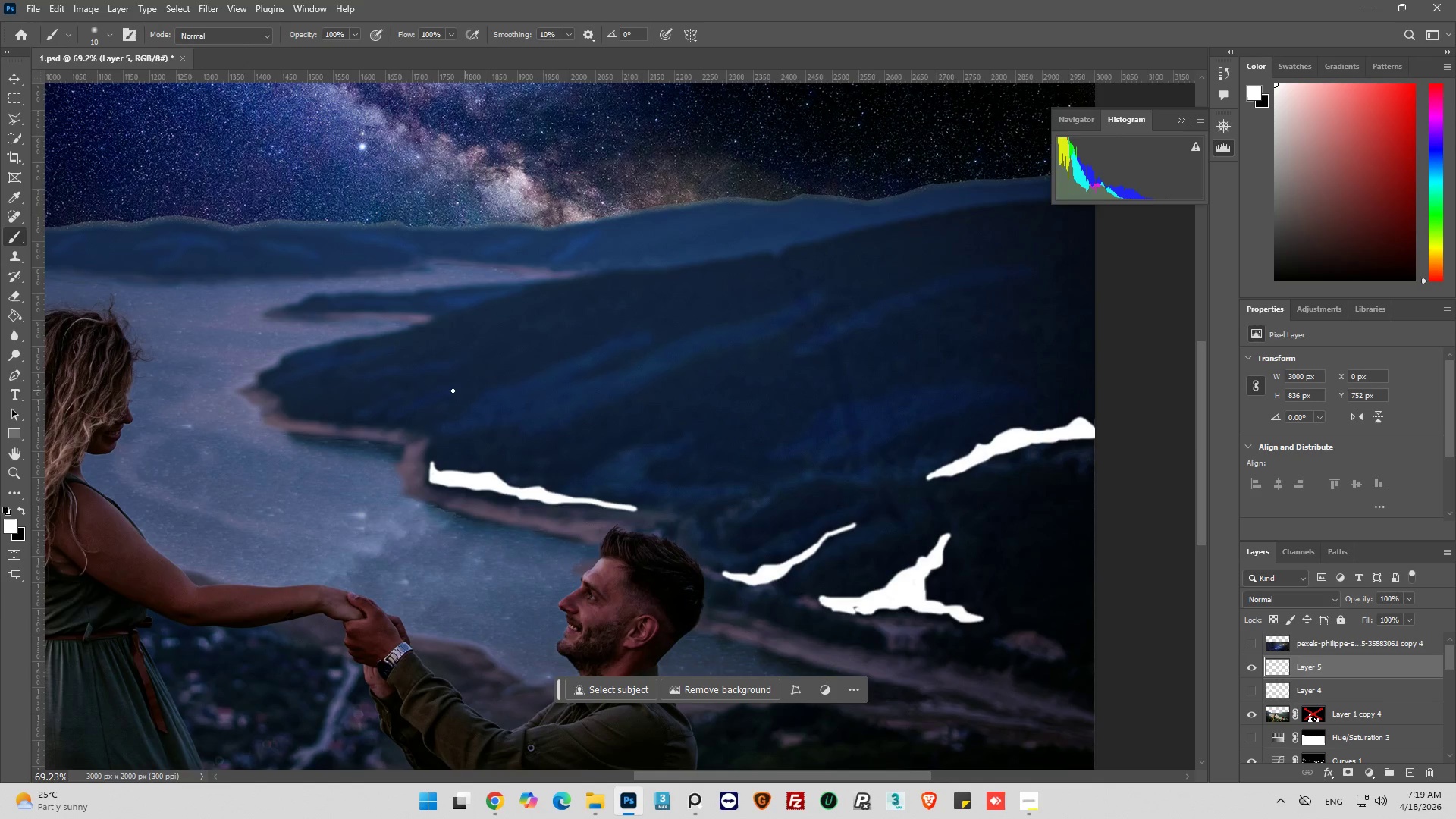 
key(Alt+AltLeft)
 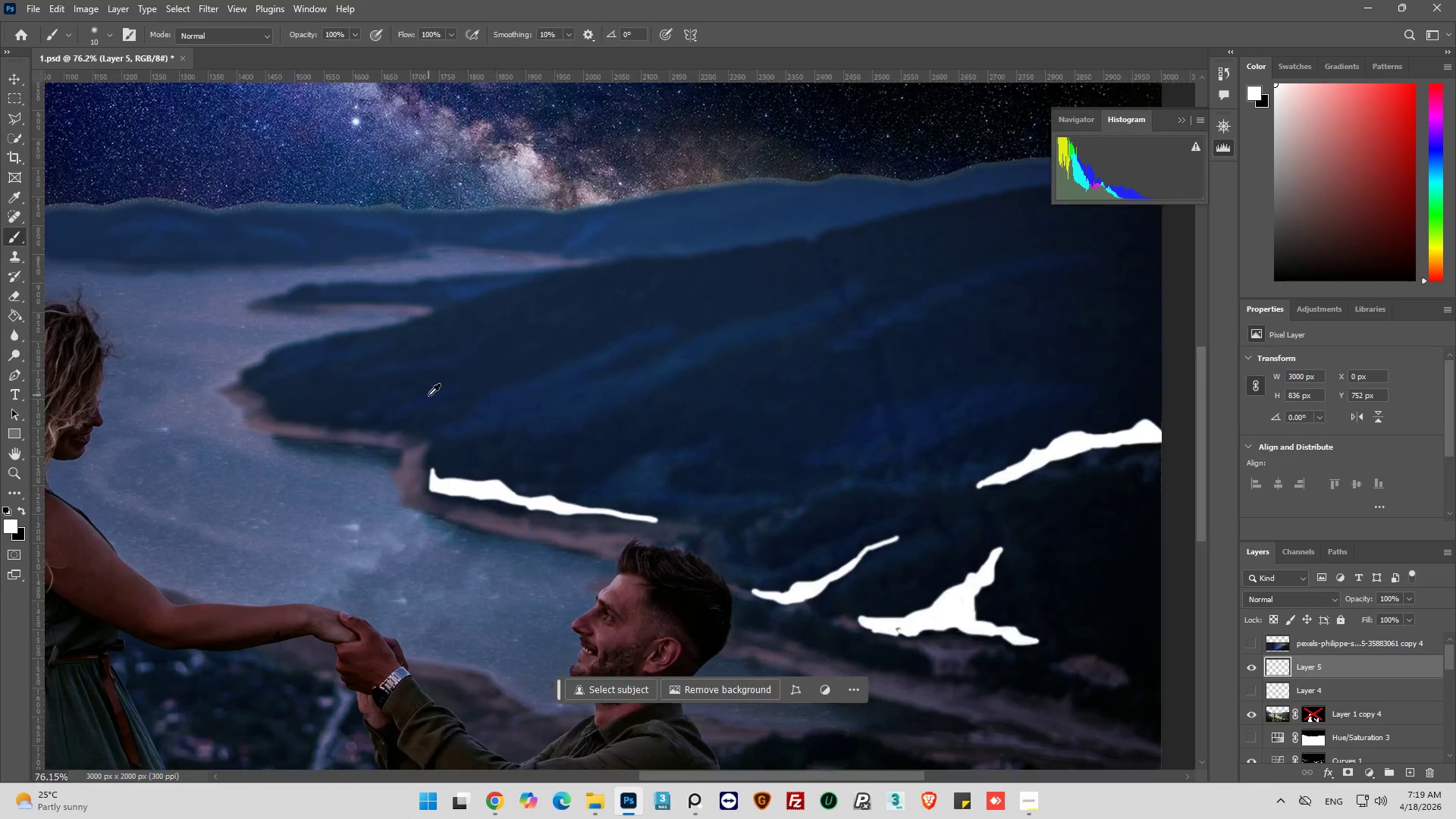 
scroll: coordinate [428, 395], scroll_direction: up, amount: 7.0
 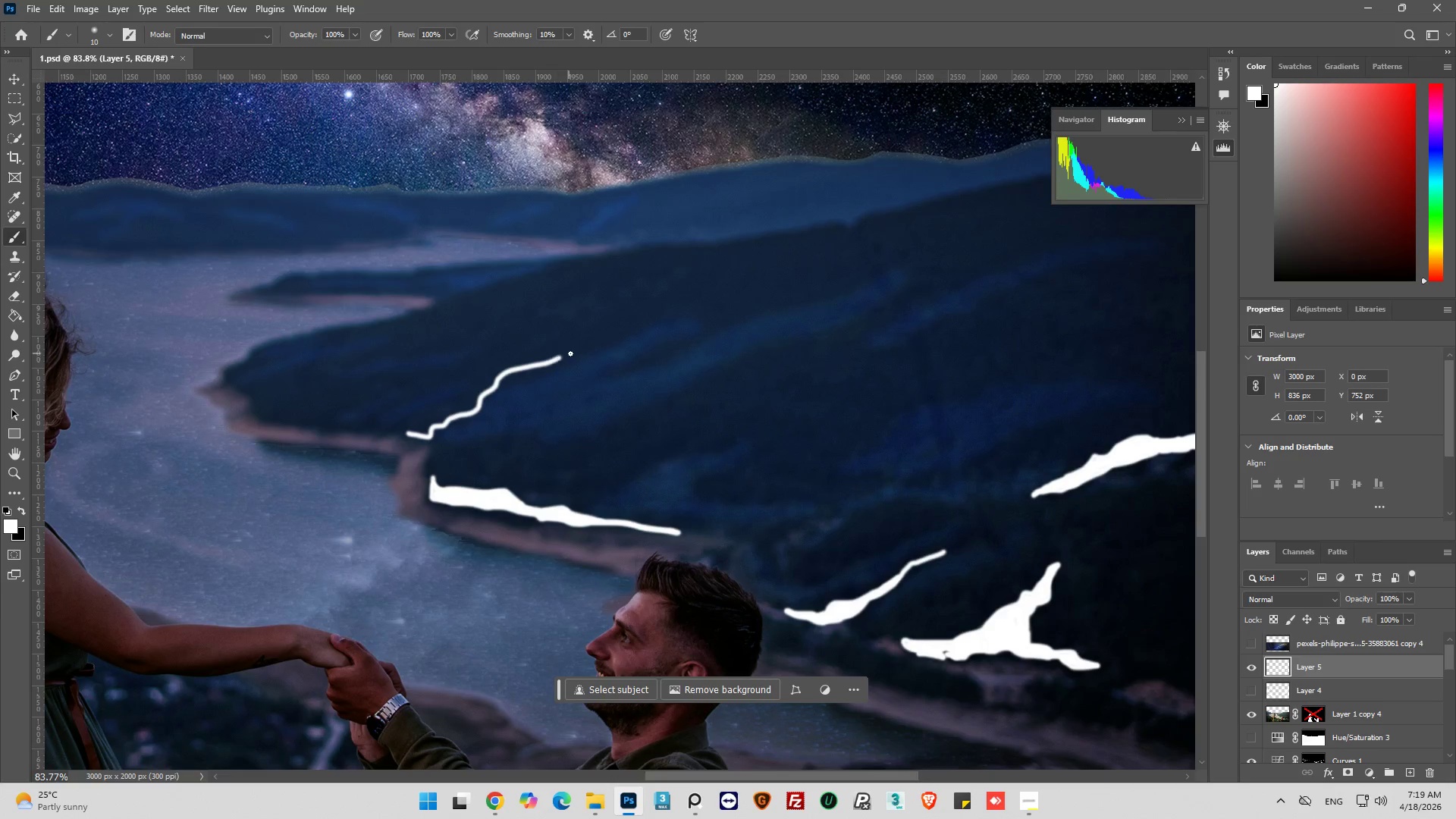 
wait(8.88)
 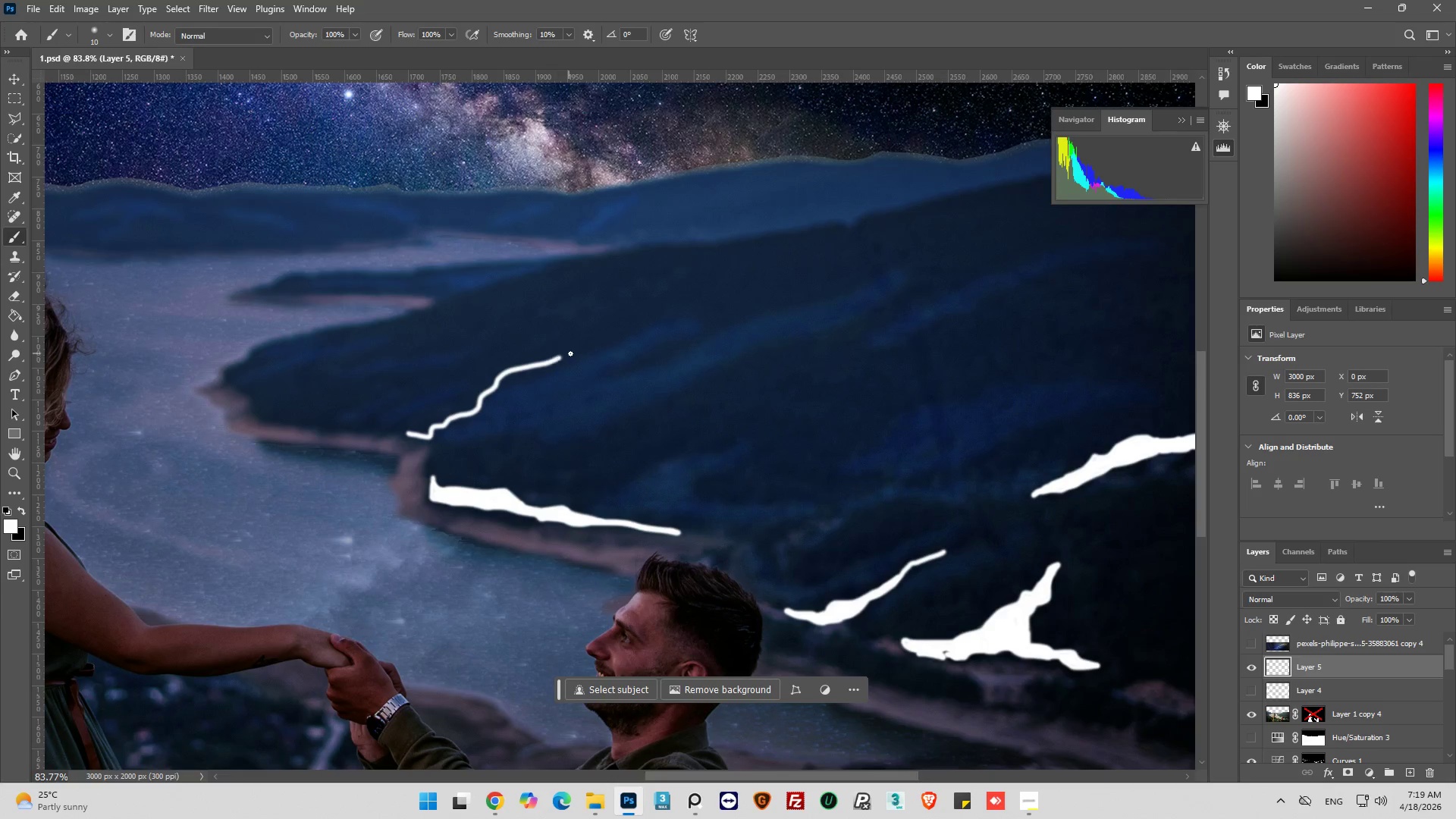 
hold_key(key=AltLeft, duration=0.77)
scroll: coordinate [403, 428], scroll_direction: up, amount: 5.0
 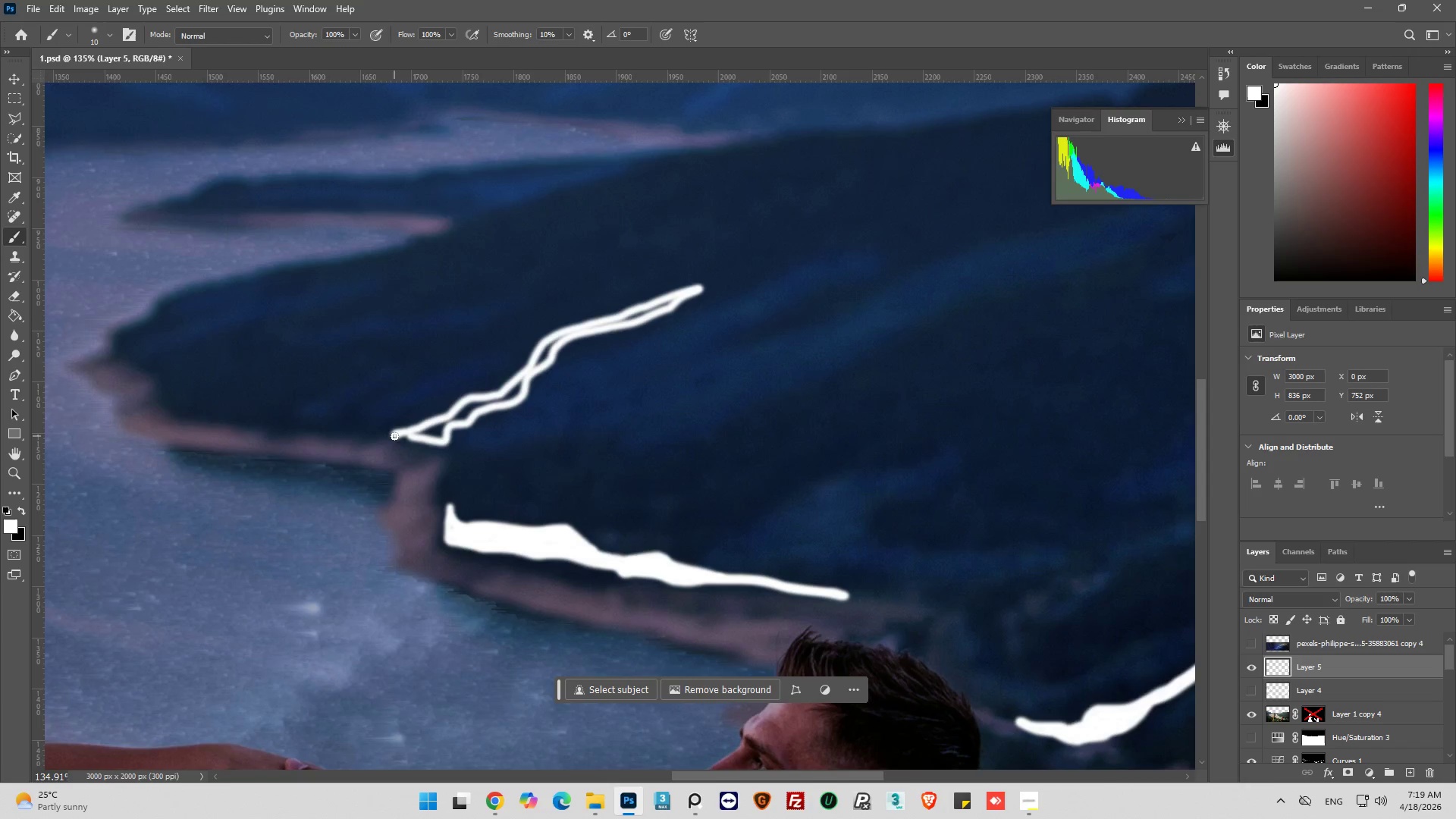 
left_click_drag(start_coordinate=[394, 436], to_coordinate=[772, 255])
 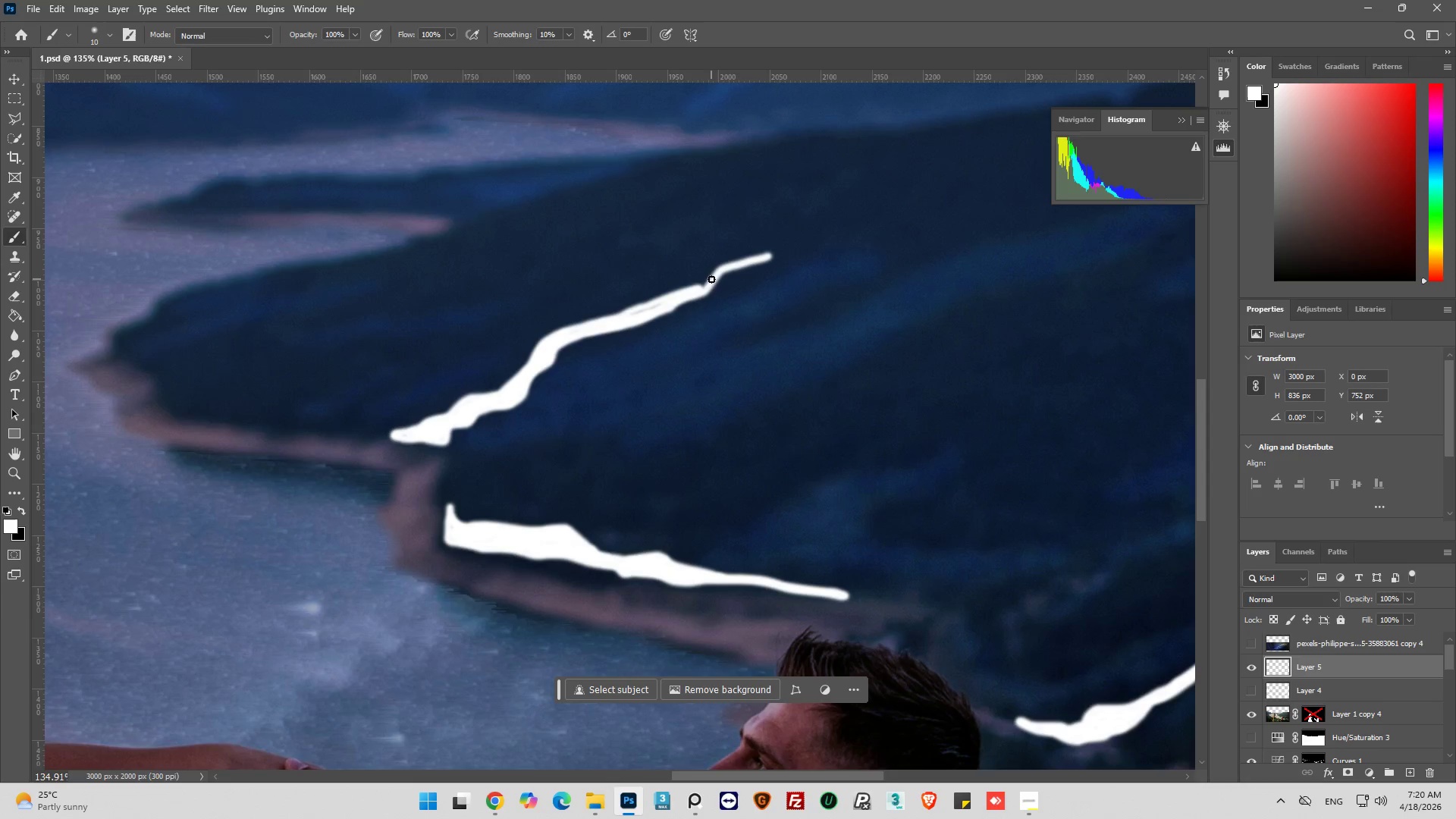 
left_click_drag(start_coordinate=[711, 279], to_coordinate=[618, 317])
 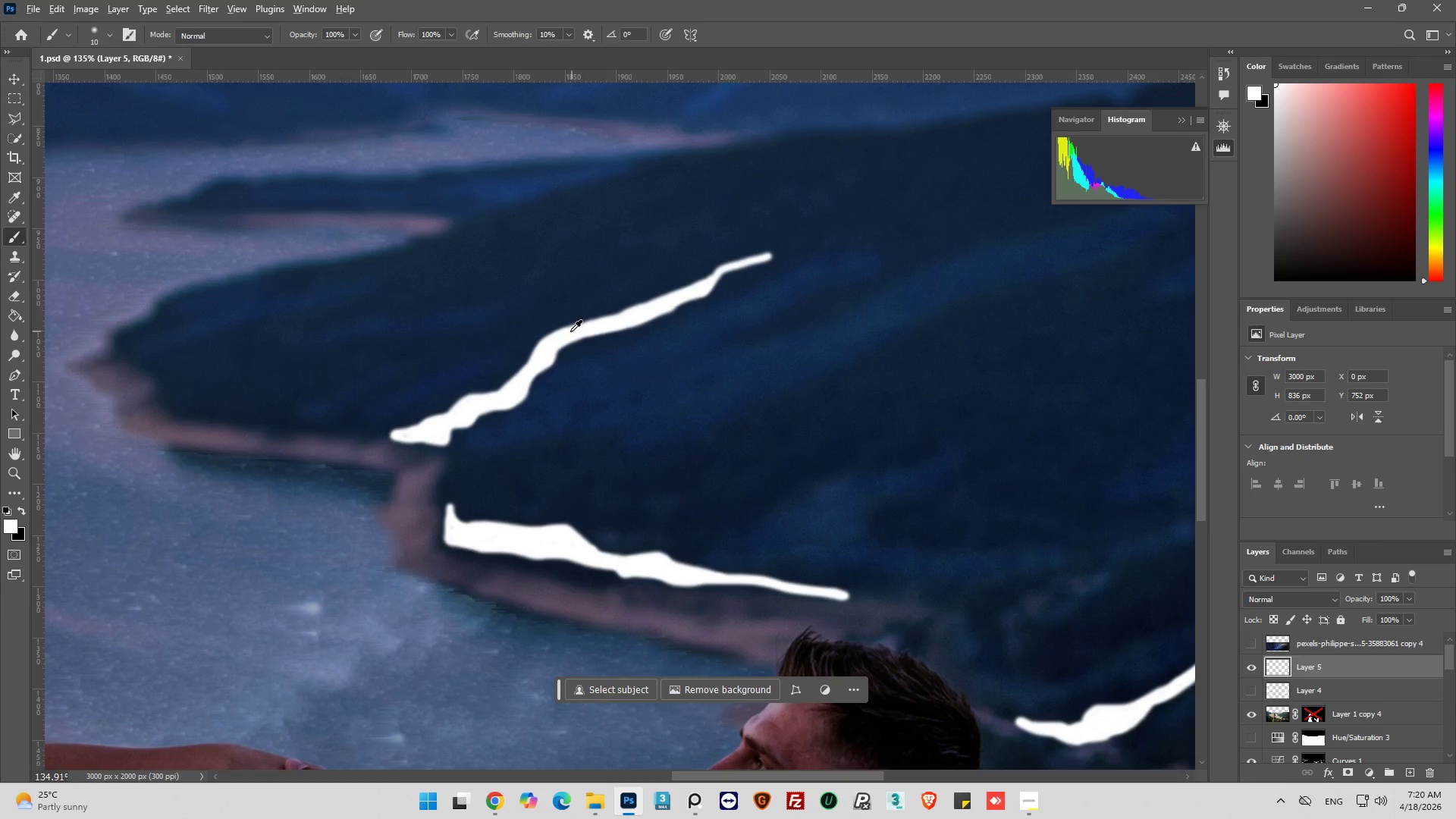 
hold_key(key=AltLeft, duration=0.86)
scroll: coordinate [356, 365], scroll_direction: down, amount: 11.0
 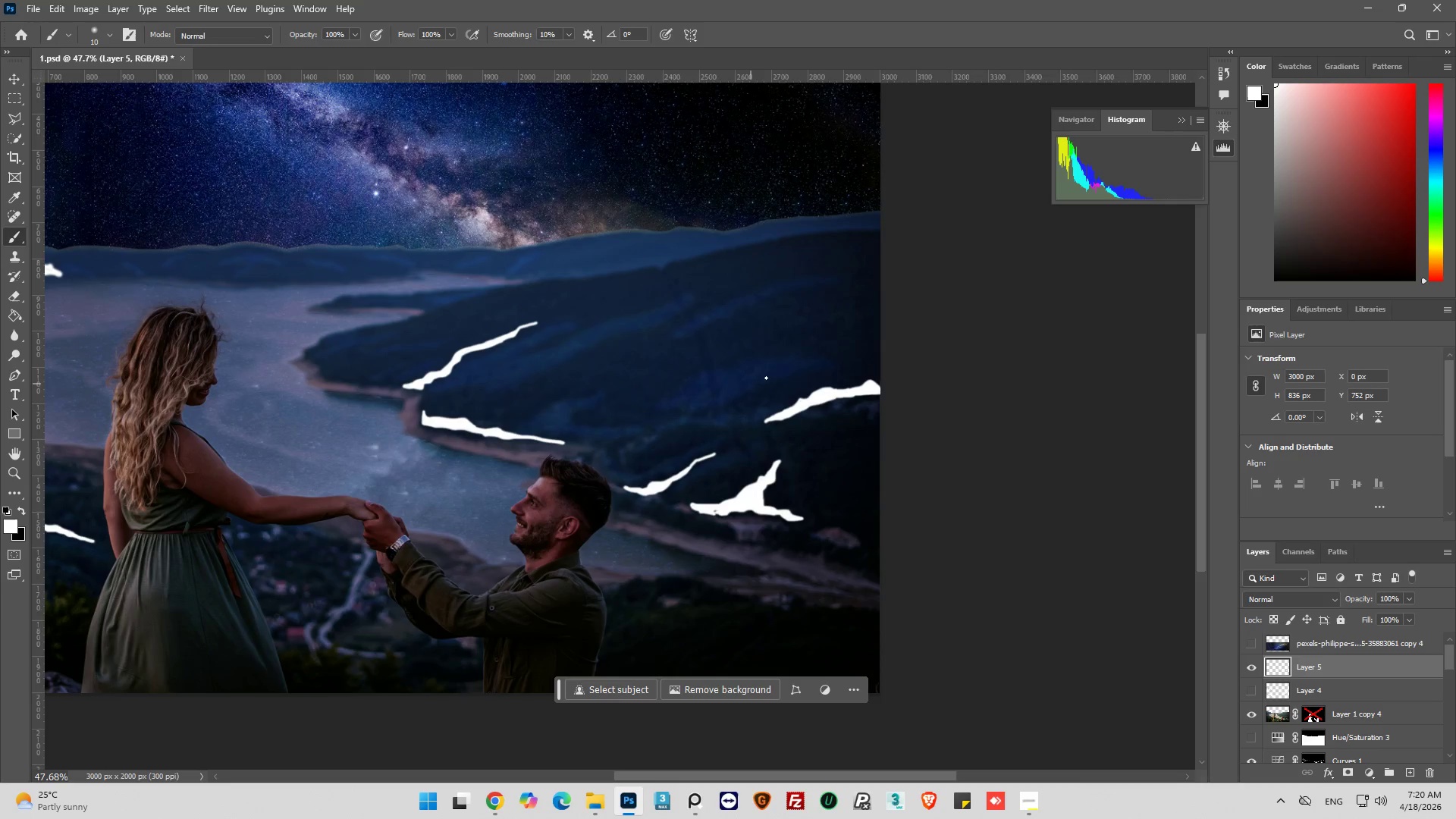 
hold_key(key=AltLeft, duration=0.61)
scroll: coordinate [918, 362], scroll_direction: up, amount: 4.0
 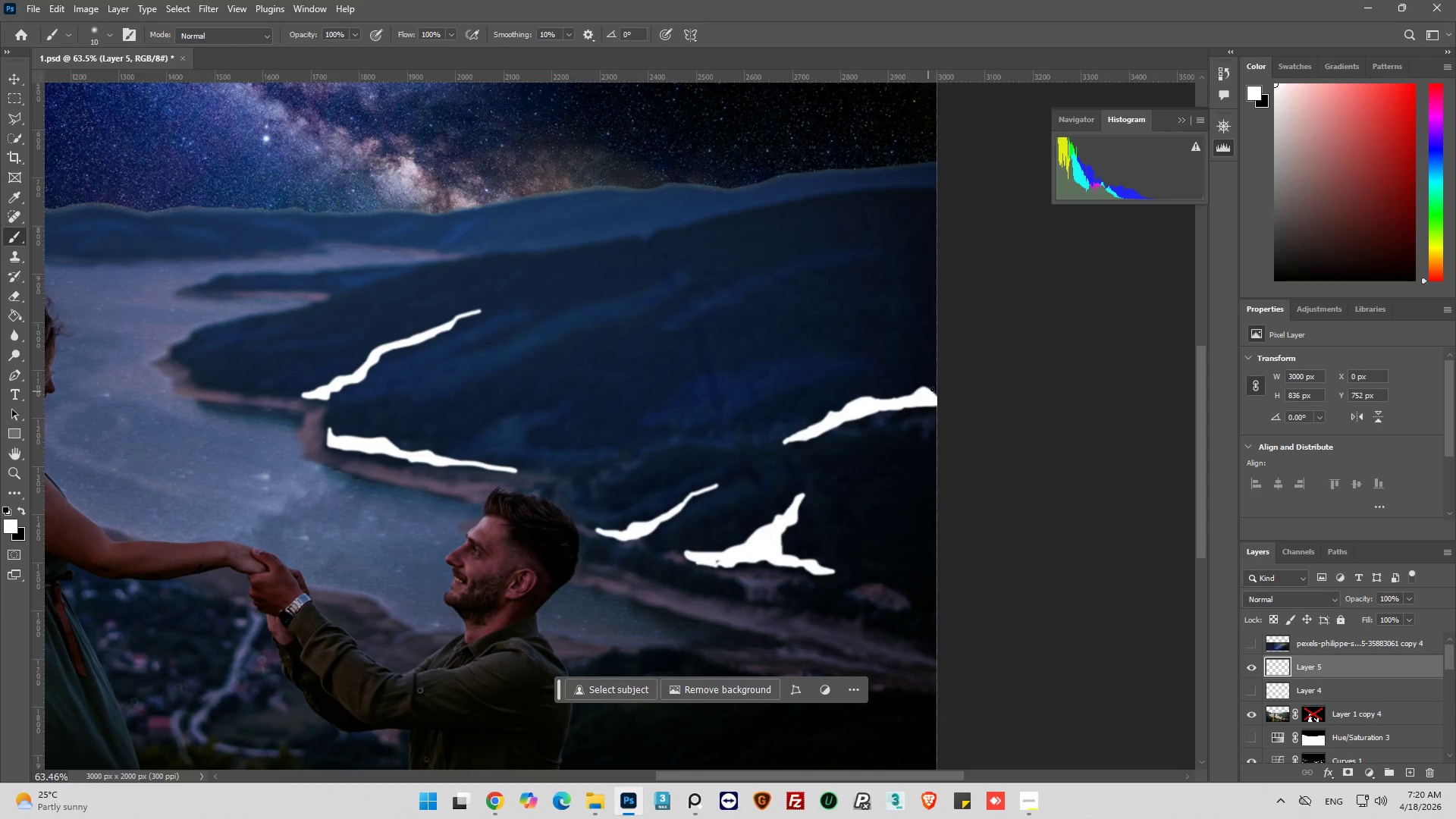 
key(Alt+AltLeft)
 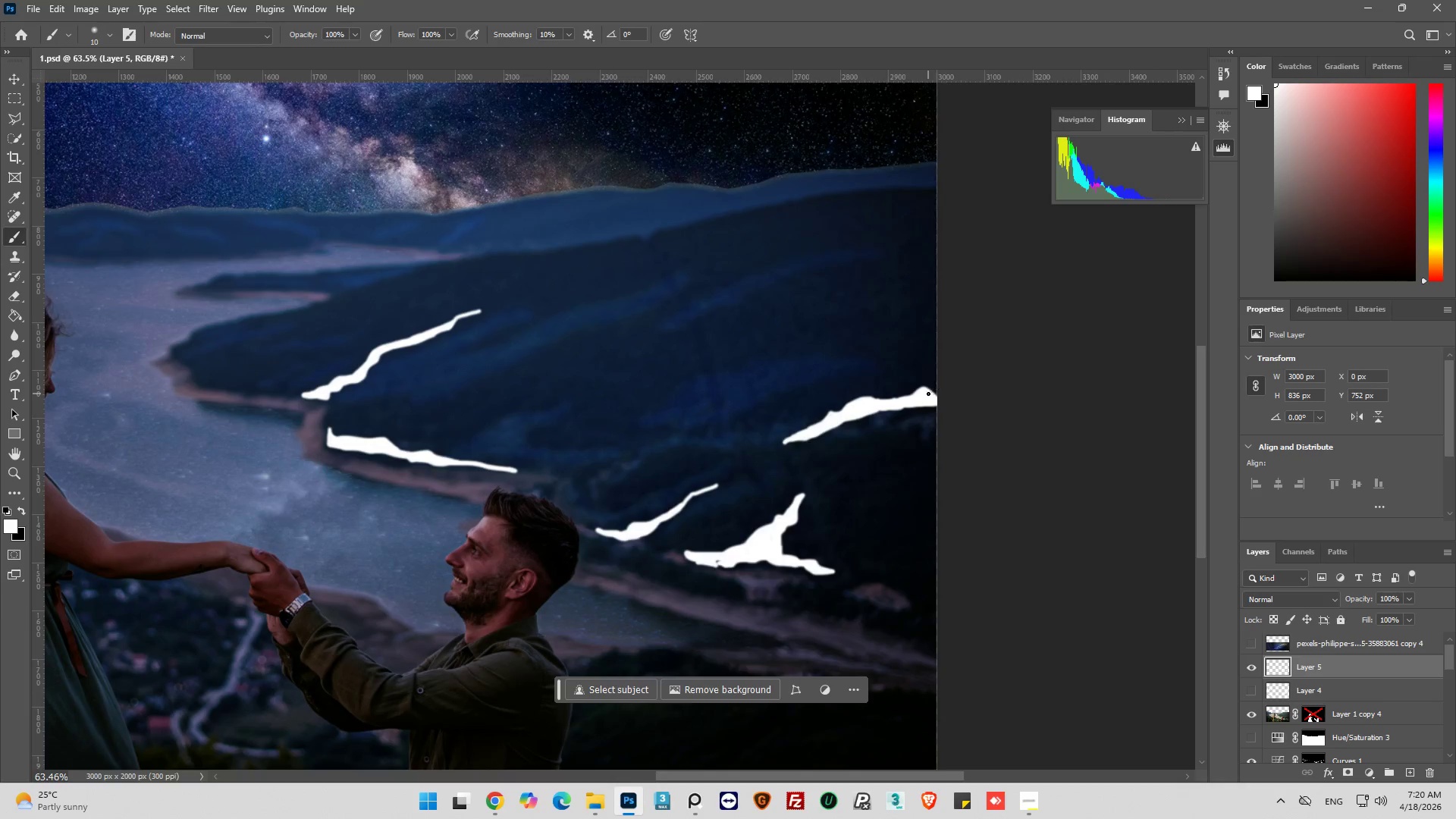 
hold_key(key=AltLeft, duration=0.78)
scroll: coordinate [929, 457], scroll_direction: down, amount: 3.0
 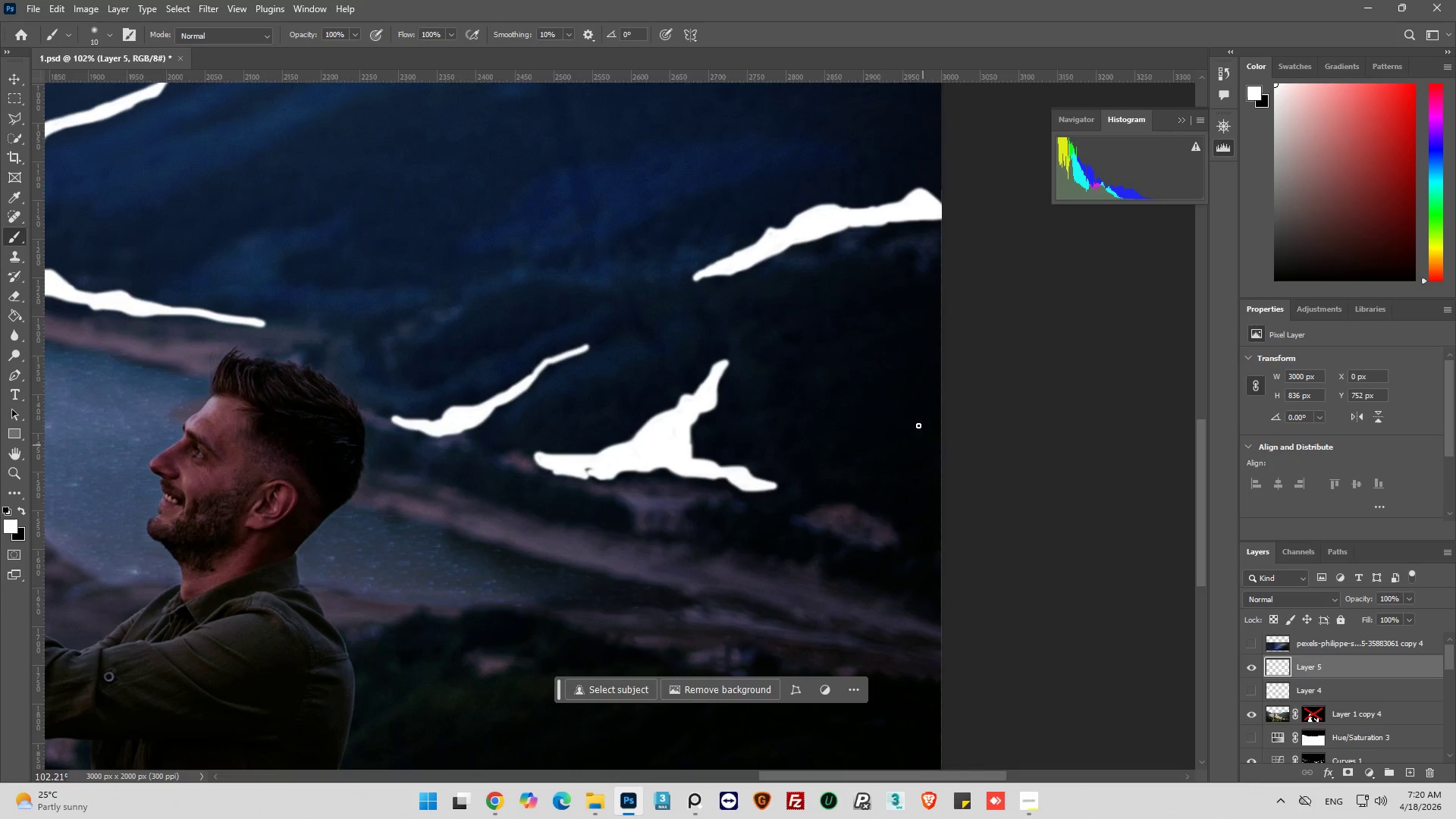 
hold_key(key=AltLeft, duration=0.33)
 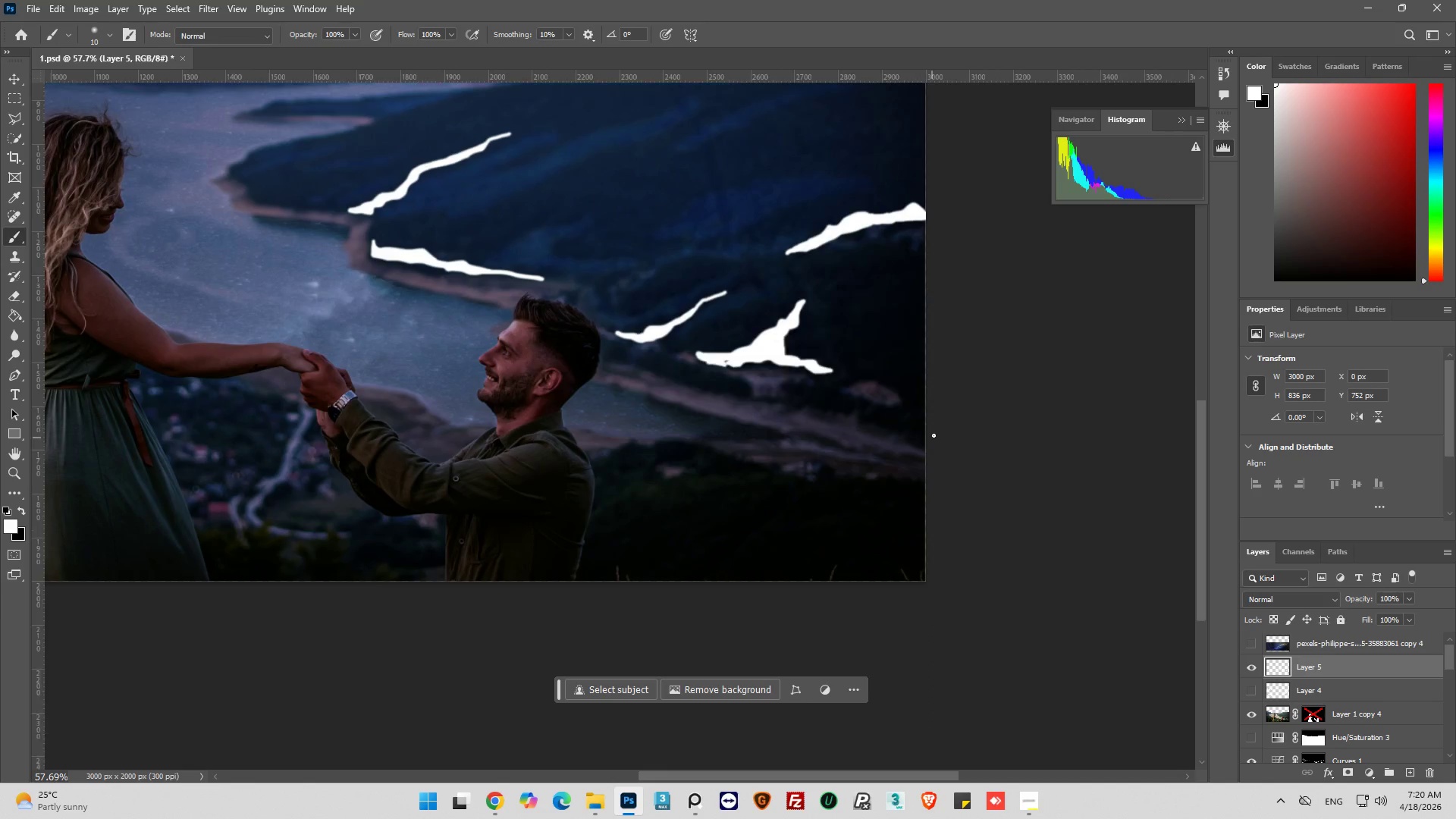 
key(Alt+AltLeft)
 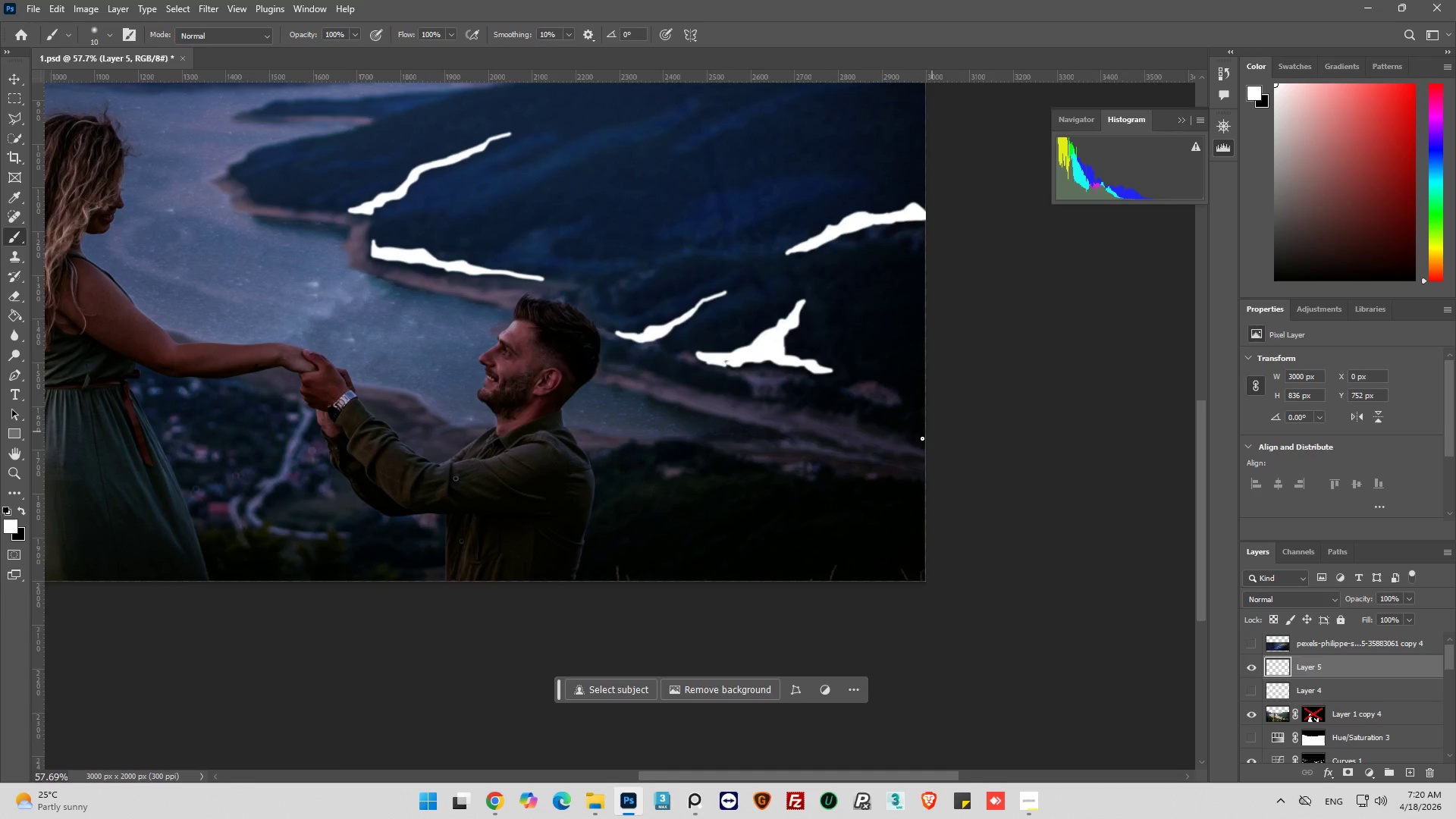 
scroll: coordinate [926, 450], scroll_direction: down, amount: 16.0
 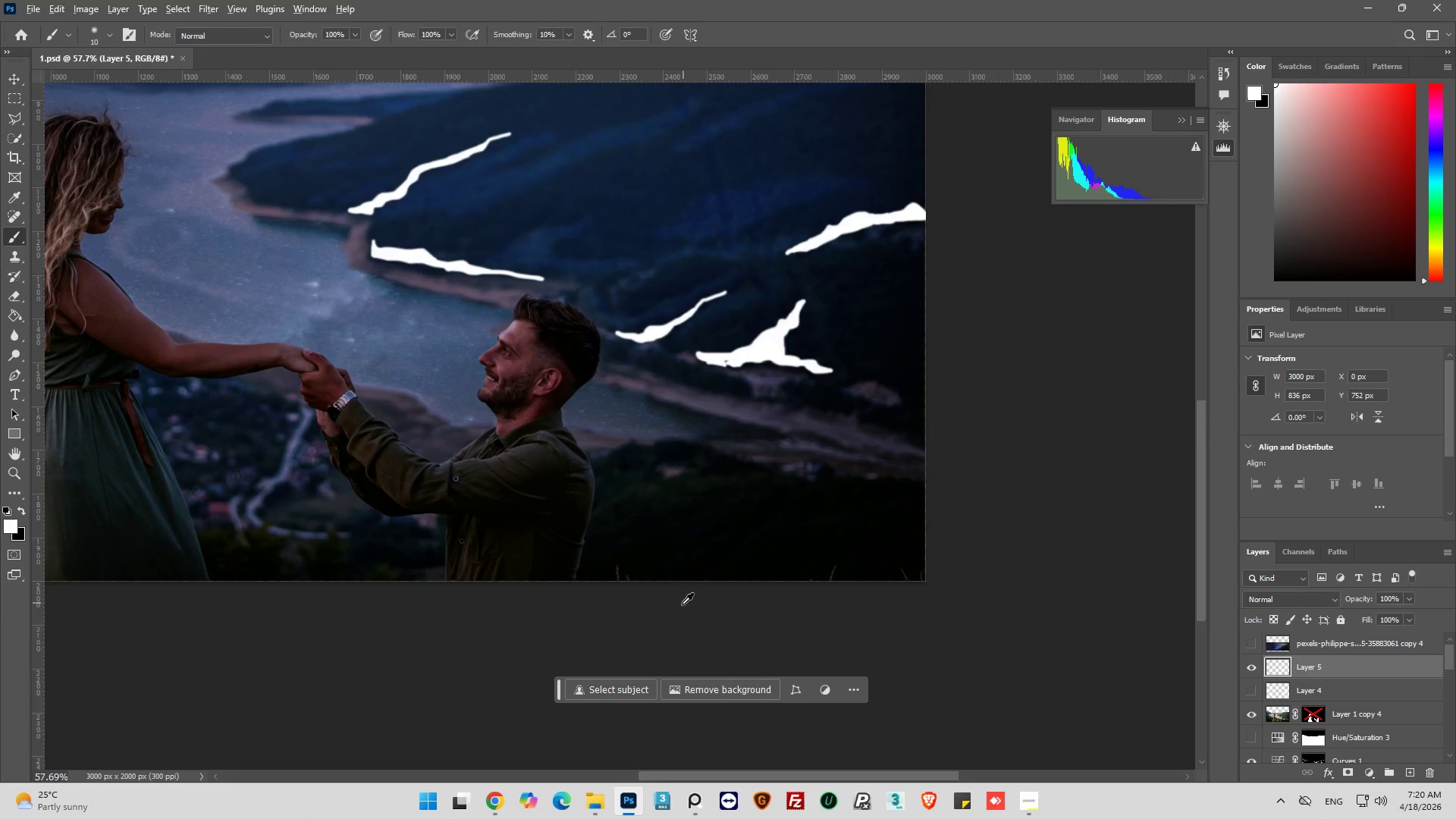 
hold_key(key=AltLeft, duration=0.38)
scroll: coordinate [651, 583], scroll_direction: up, amount: 5.0
 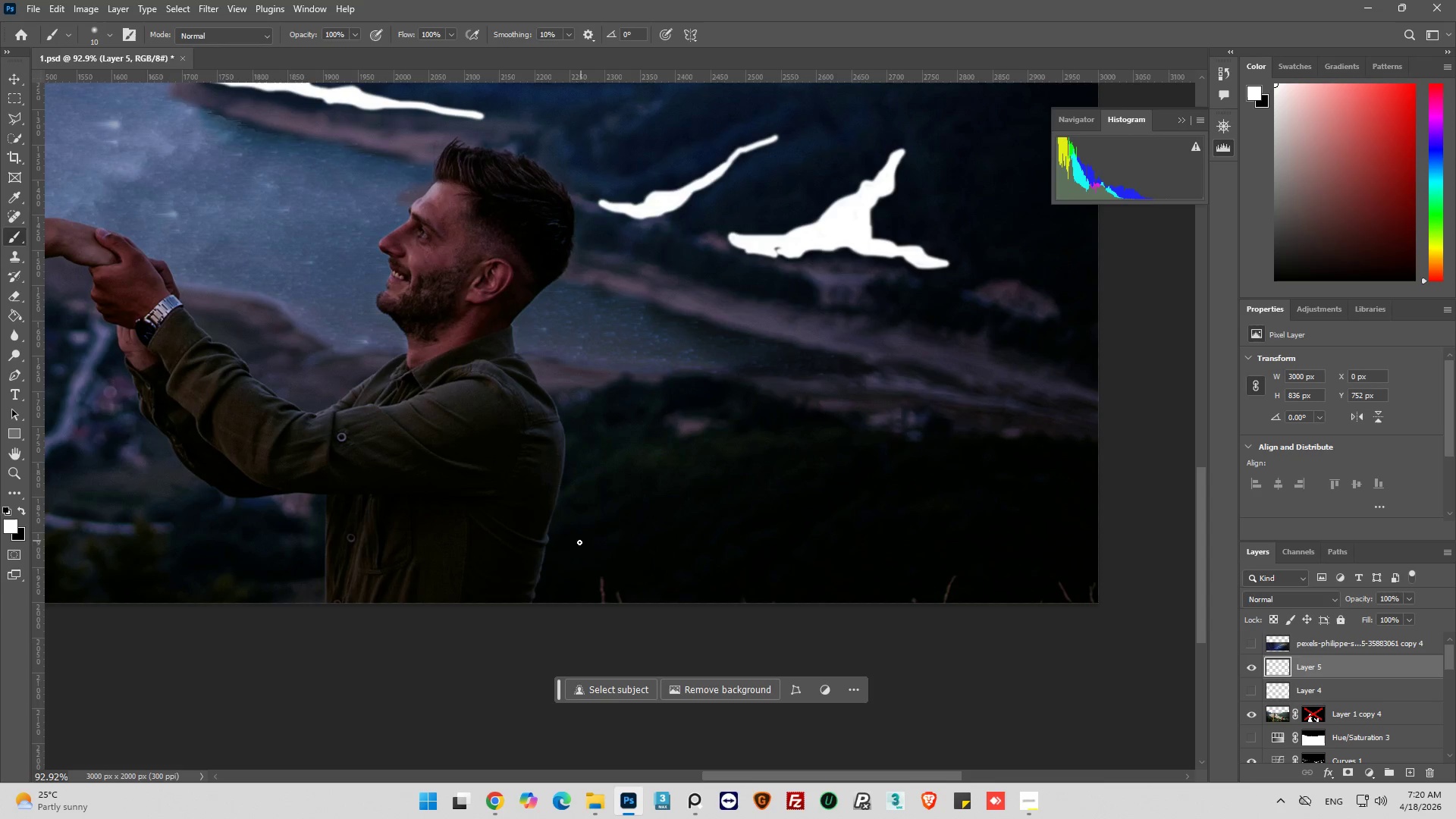 
hold_key(key=AltLeft, duration=0.62)
scroll: coordinate [851, 544], scroll_direction: down, amount: 4.0
 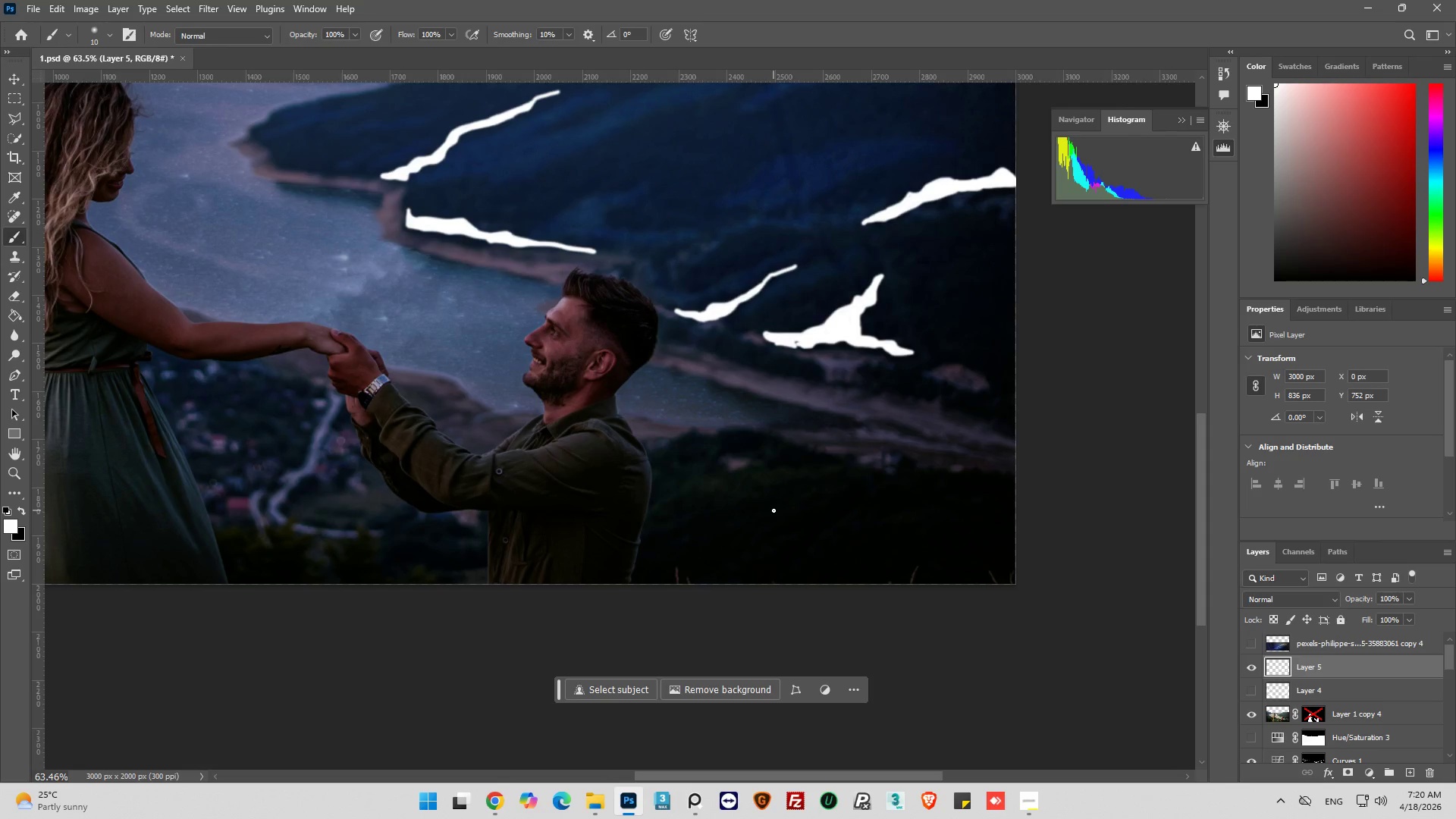 
hold_key(key=AltLeft, duration=0.64)
scroll: coordinate [659, 463], scroll_direction: up, amount: 5.0
 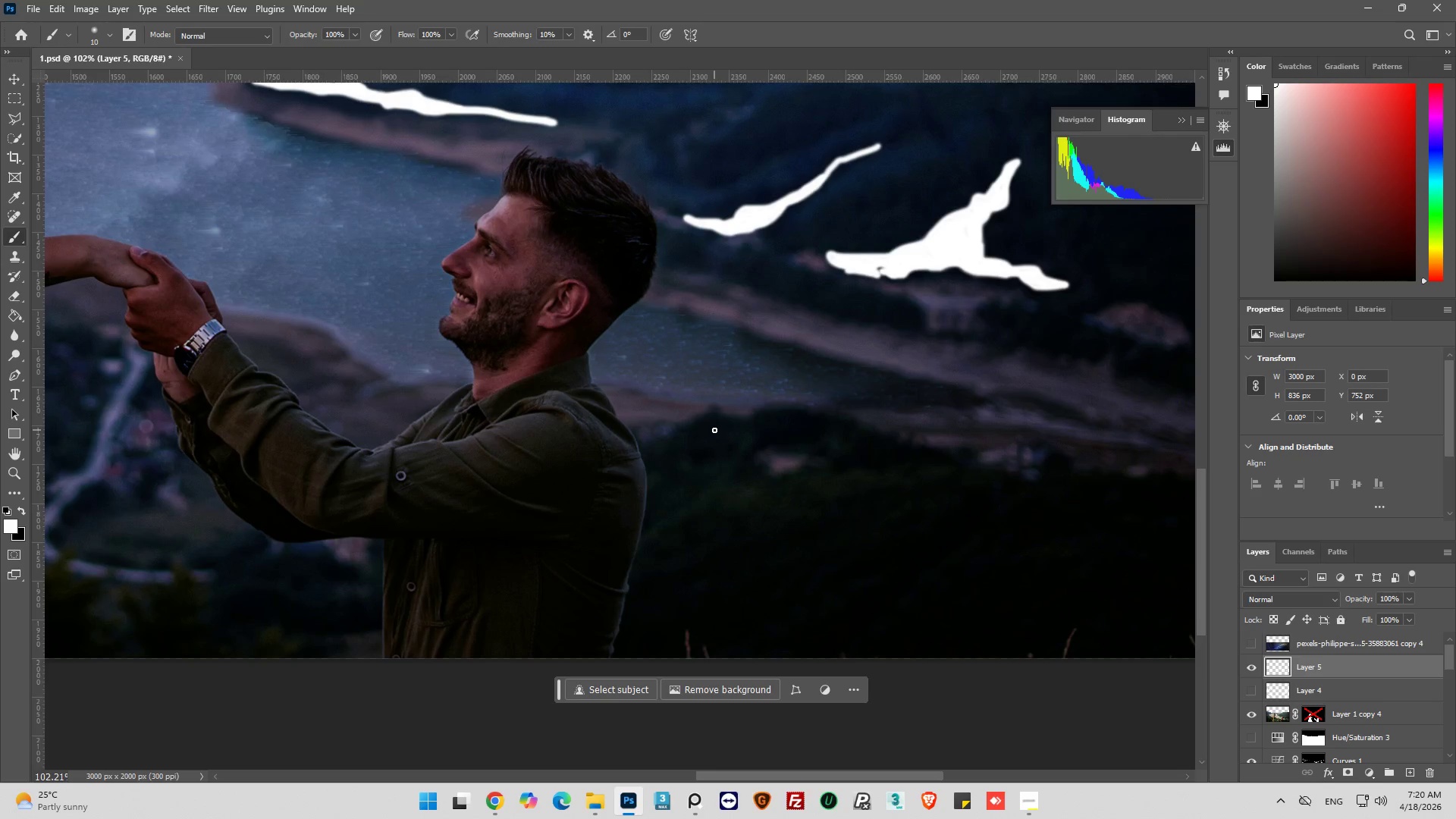 
left_click_drag(start_coordinate=[715, 428], to_coordinate=[675, 456])
 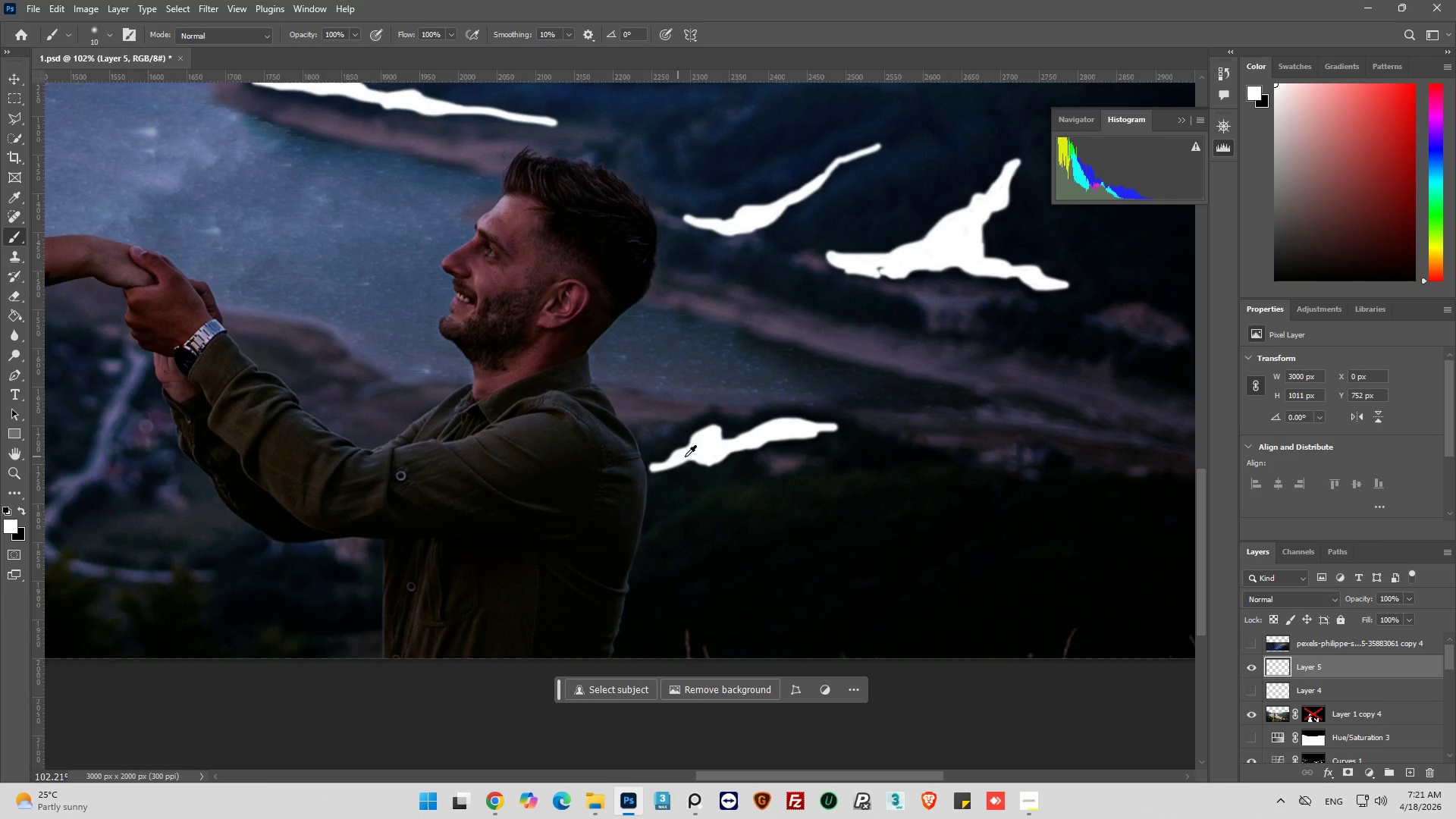 
hold_key(key=AltLeft, duration=0.41)
scroll: coordinate [717, 455], scroll_direction: down, amount: 5.0
 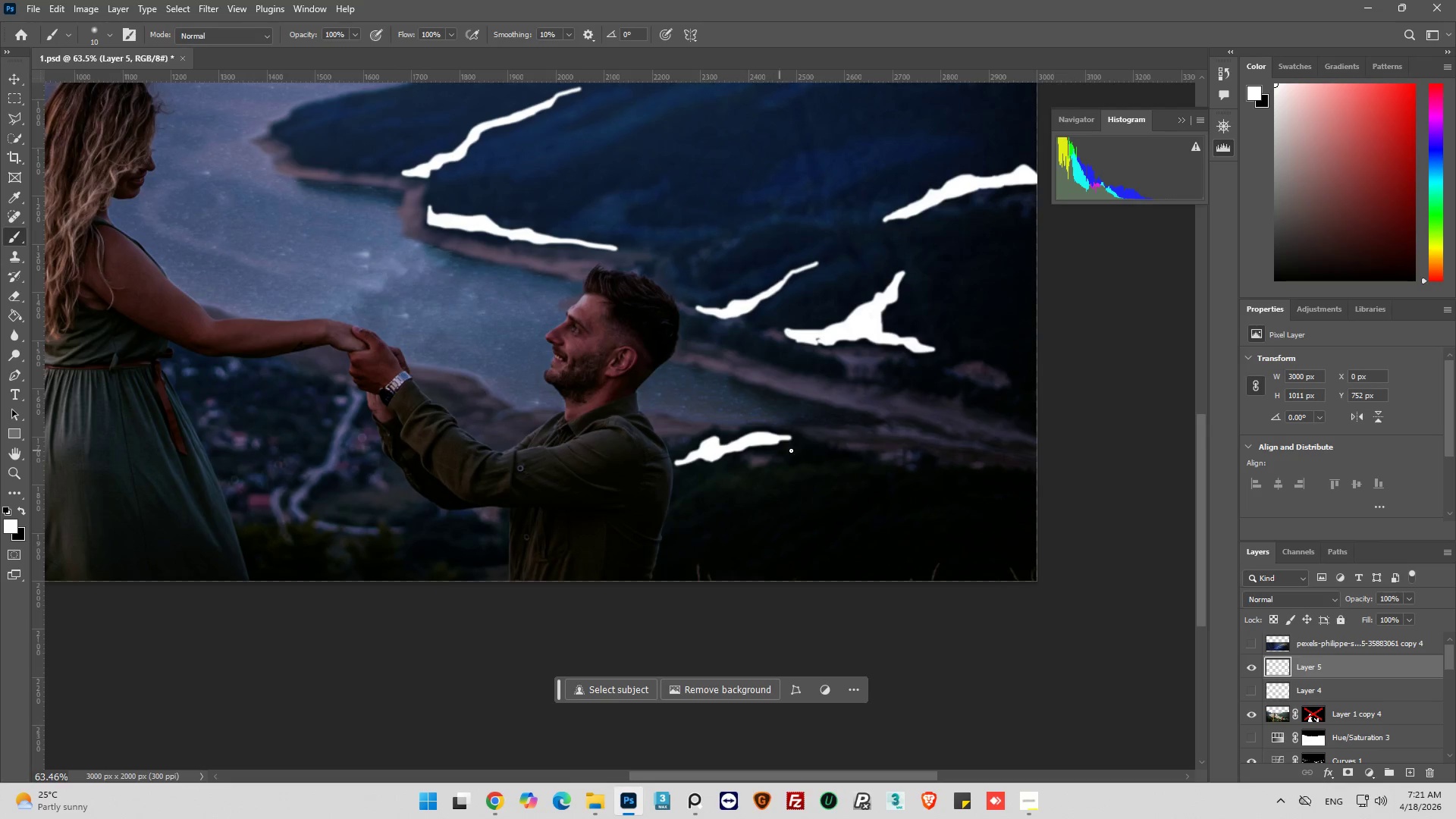 
hold_key(key=AltLeft, duration=0.45)
hold_key(key=AltLeft, duration=0.42)
hold_key(key=AltLeft, duration=0.61)
scroll: coordinate [852, 202], scroll_direction: down, amount: 4.0
 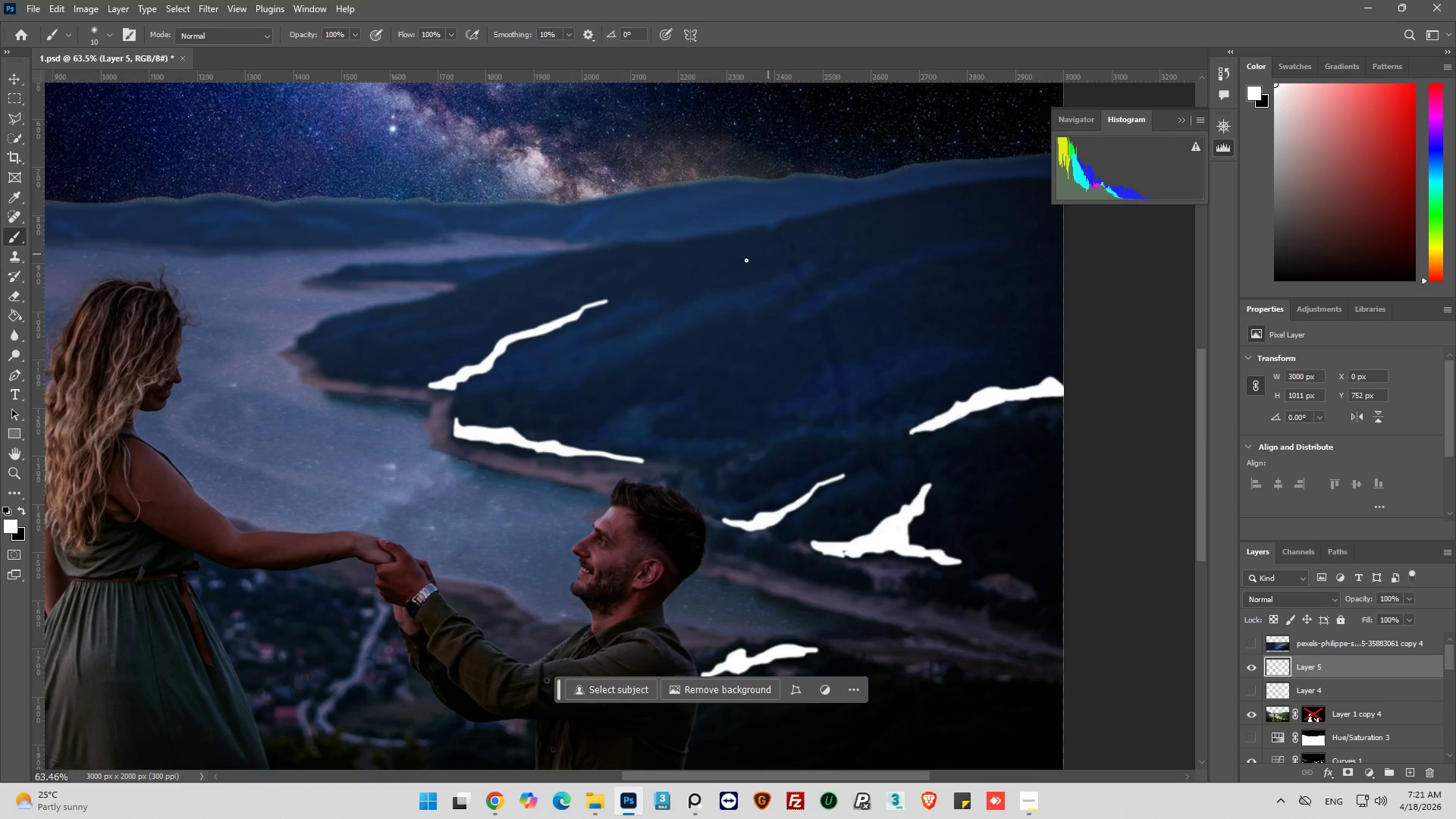 
left_click_drag(start_coordinate=[670, 308], to_coordinate=[663, 312])
 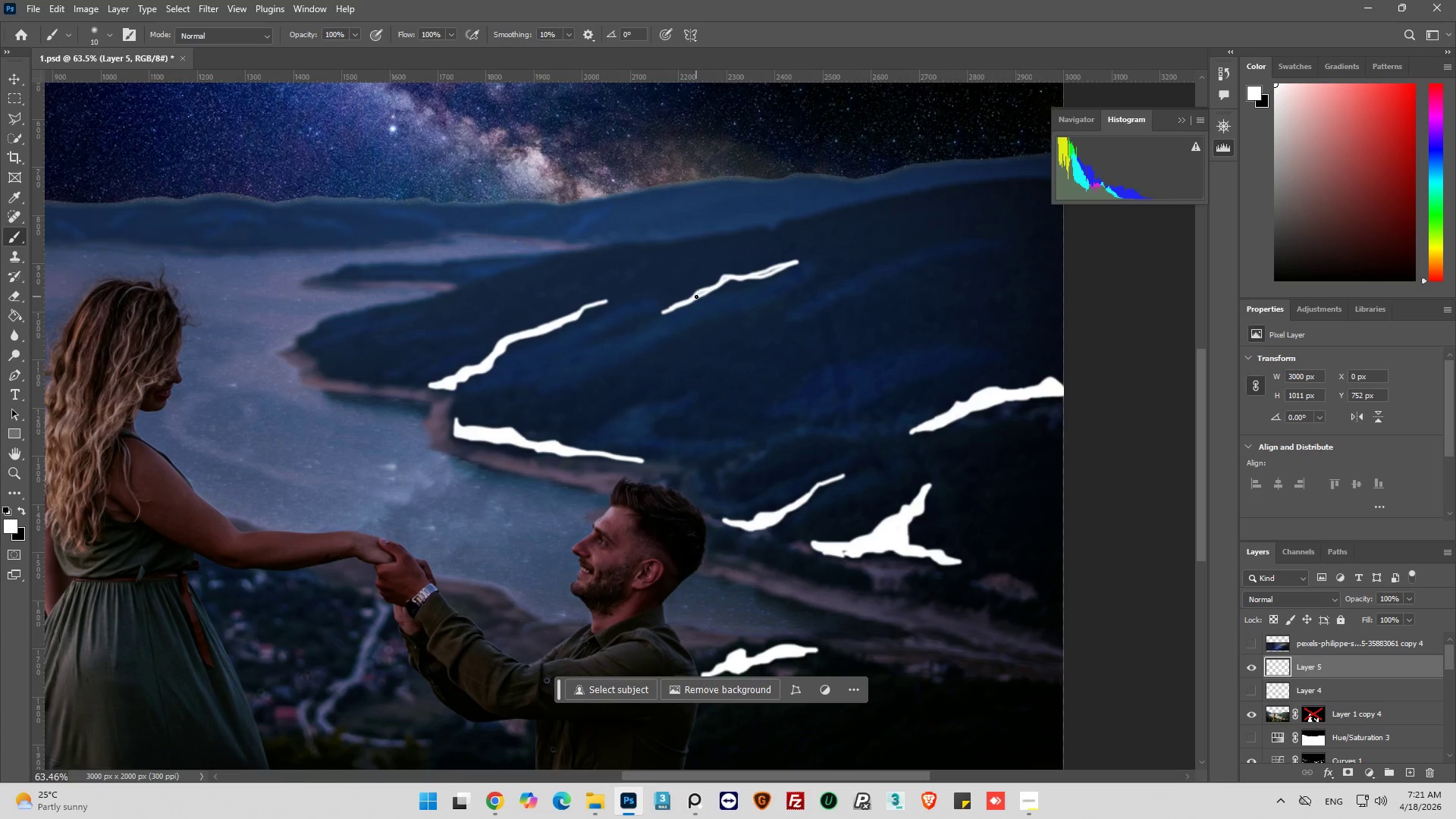 
left_click_drag(start_coordinate=[696, 297], to_coordinate=[733, 278])
 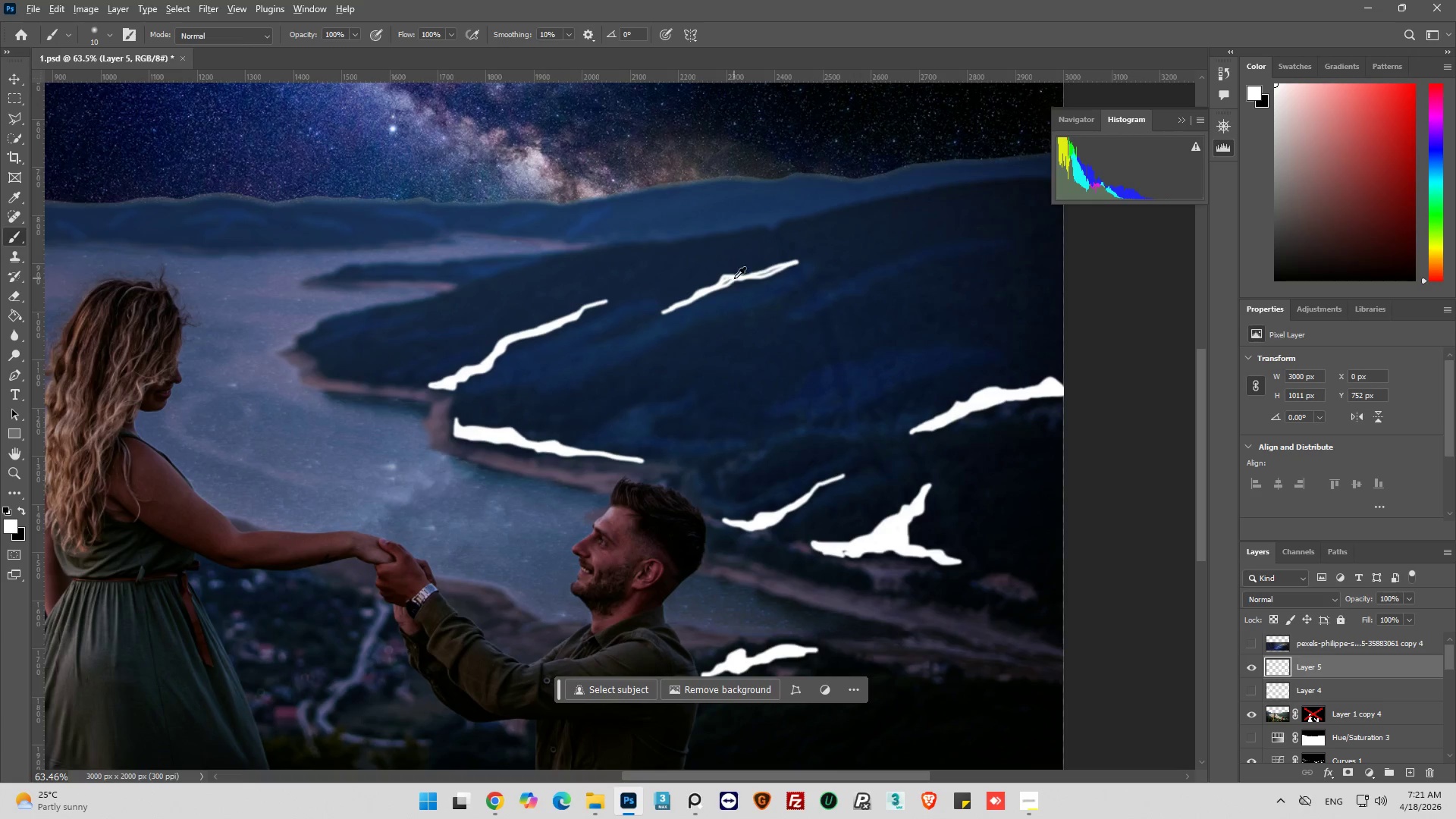 
hold_key(key=AltLeft, duration=0.58)
scroll: coordinate [737, 278], scroll_direction: up, amount: 7.0
 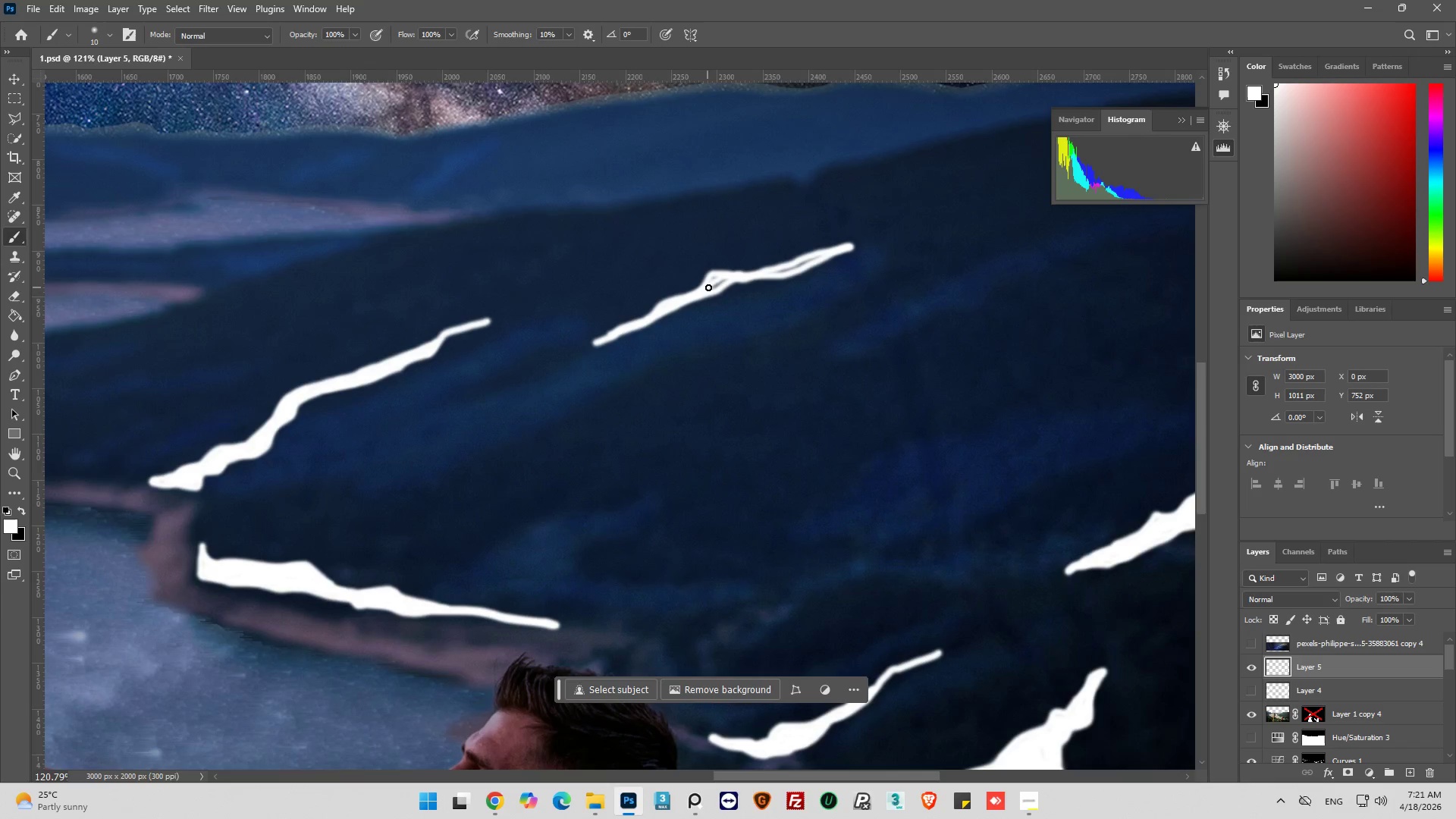 
left_click_drag(start_coordinate=[710, 287], to_coordinate=[937, 224])
 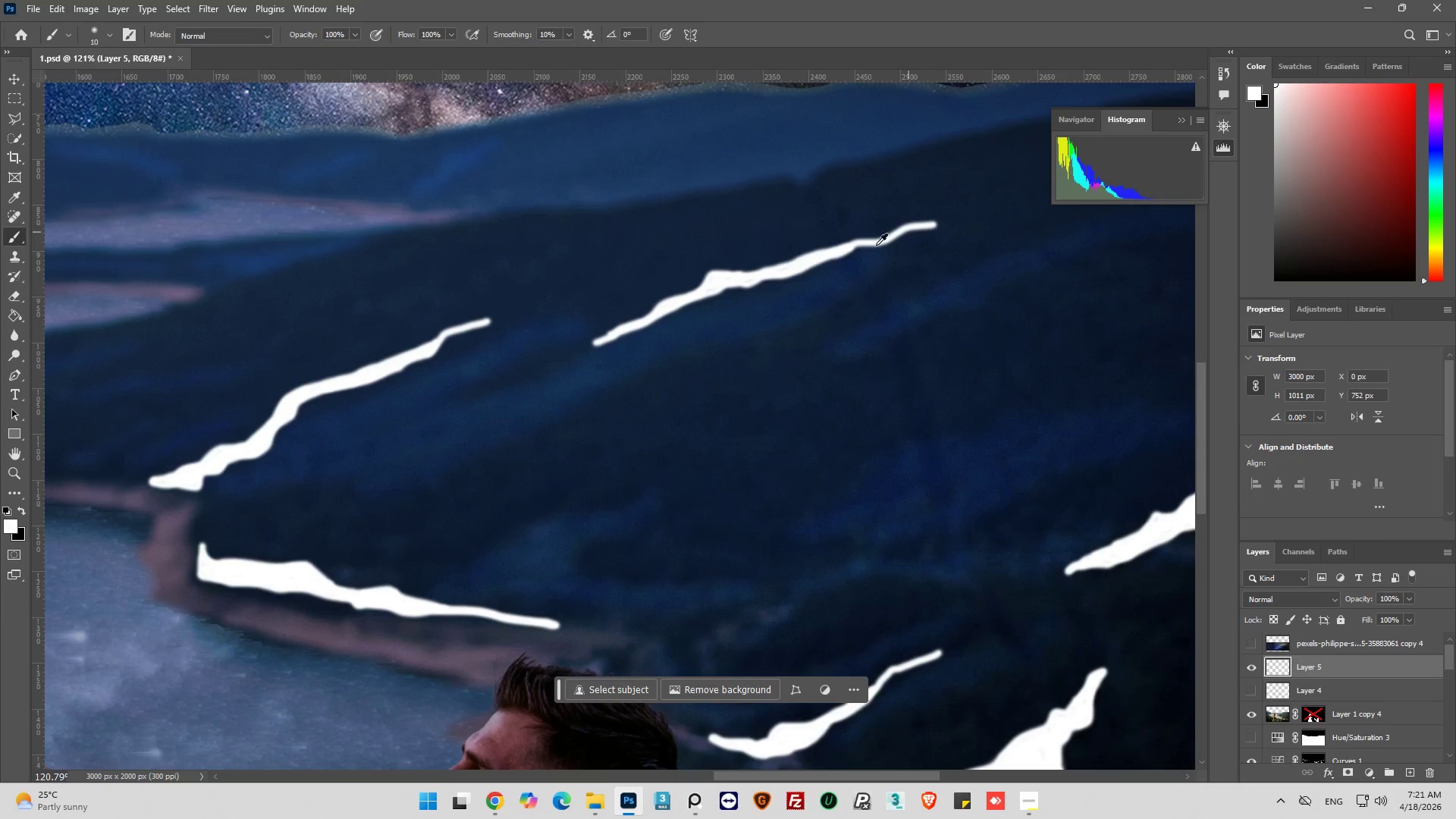 
hold_key(key=AltLeft, duration=0.53)
scroll: coordinate [438, 258], scroll_direction: down, amount: 8.0
 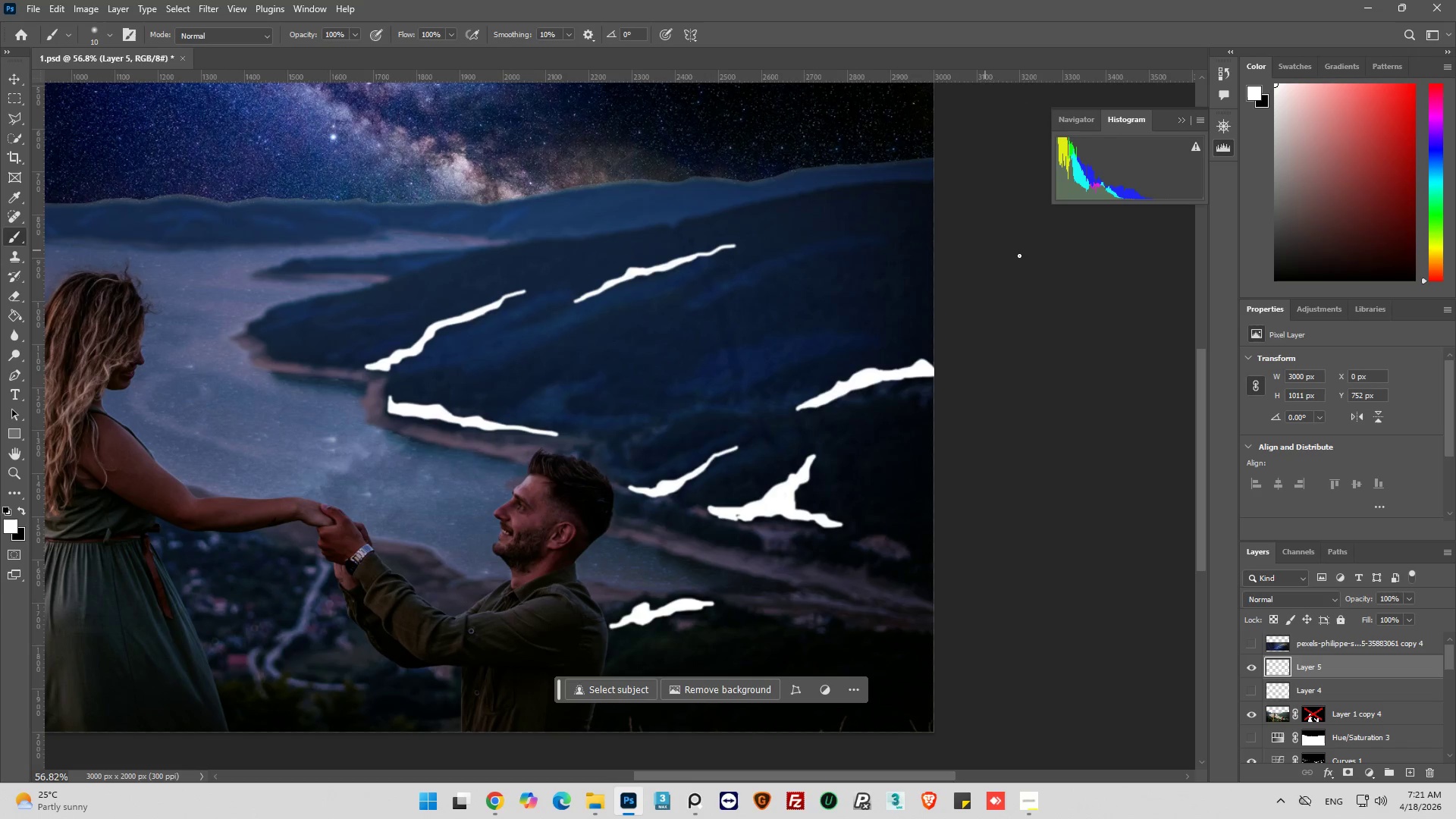 
hold_key(key=AltLeft, duration=0.5)
scroll: coordinate [877, 216], scroll_direction: up, amount: 5.0
 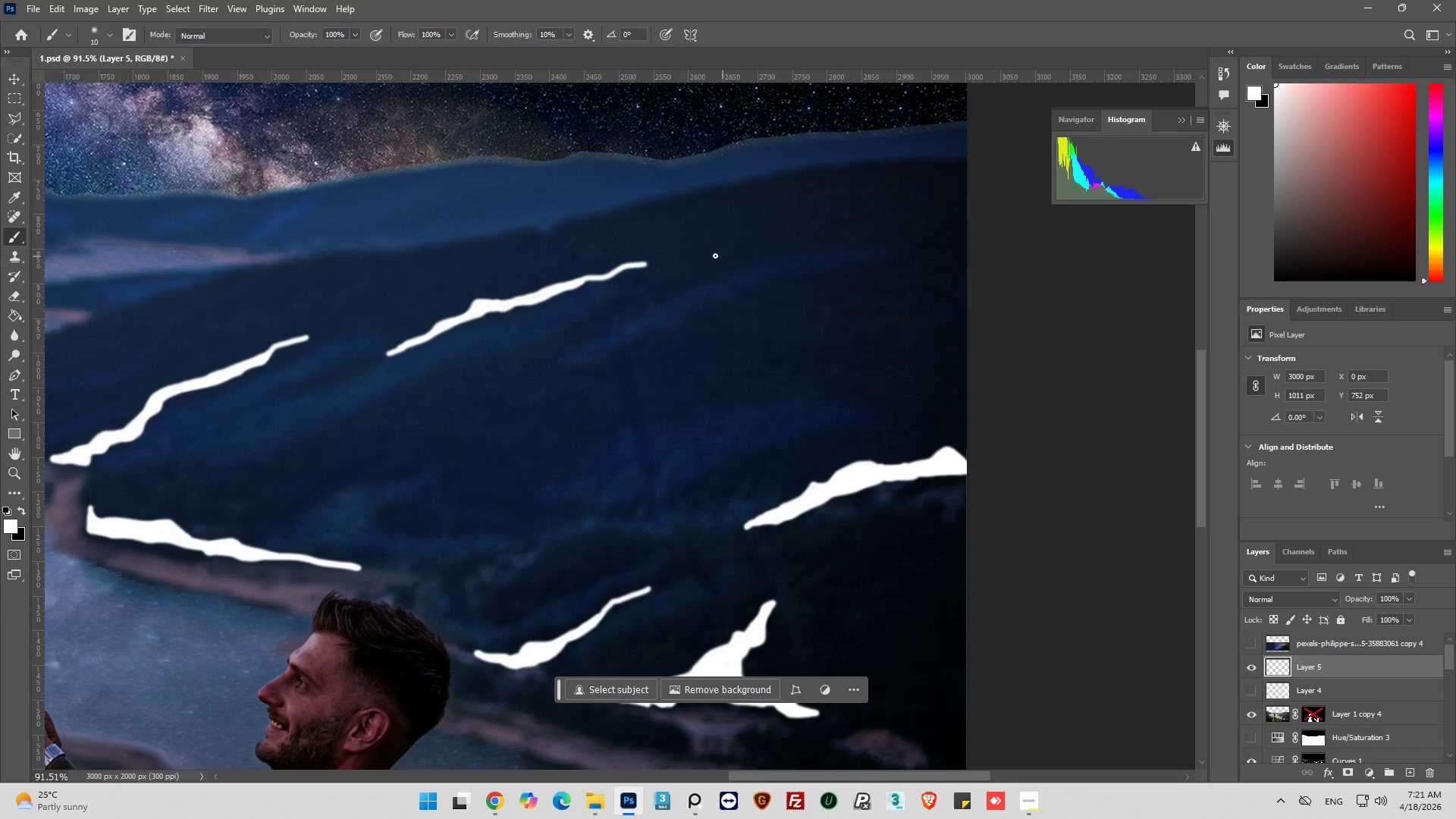 
left_click_drag(start_coordinate=[712, 259], to_coordinate=[974, 238])
 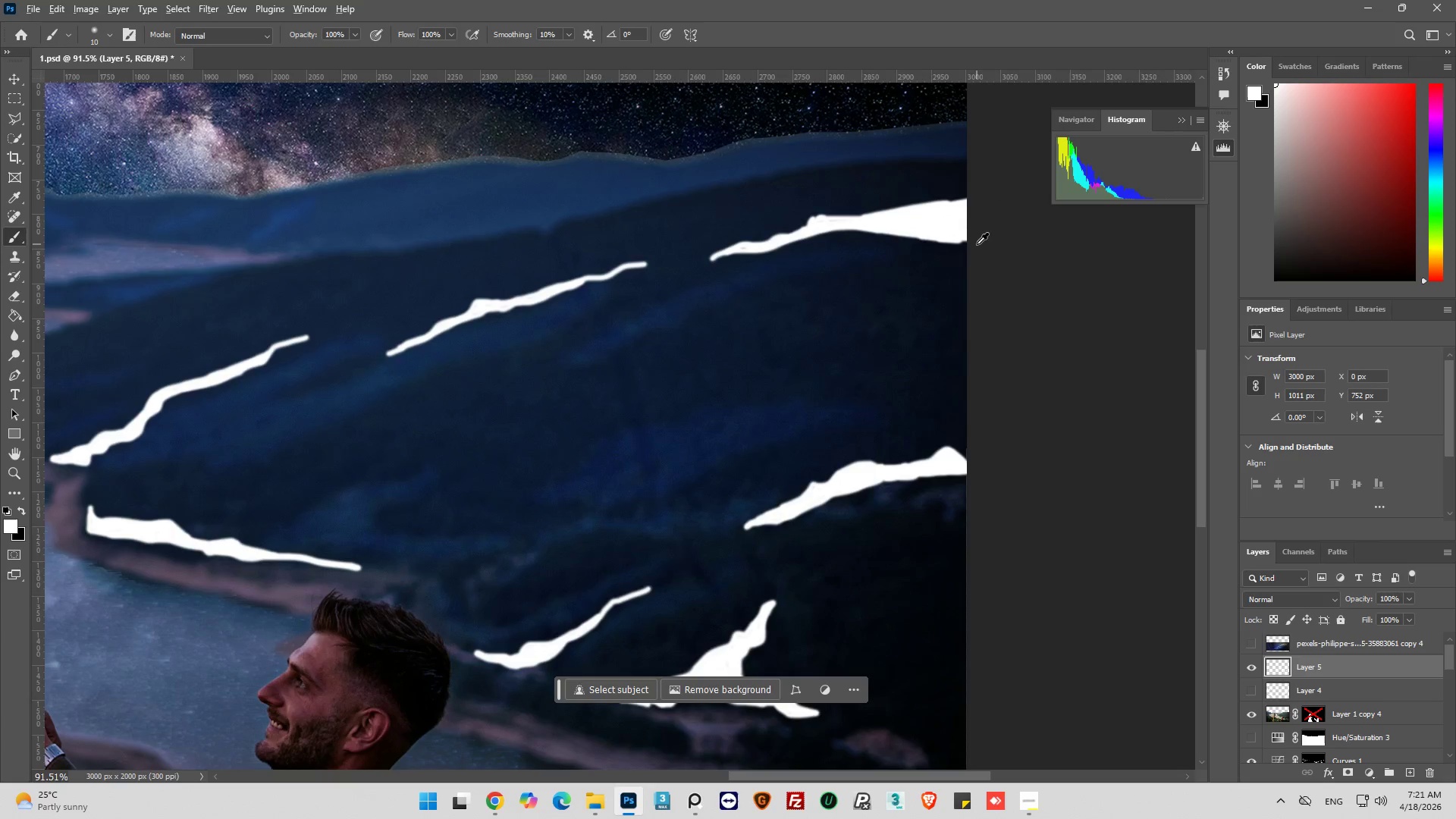 
hold_key(key=AltLeft, duration=0.33)
 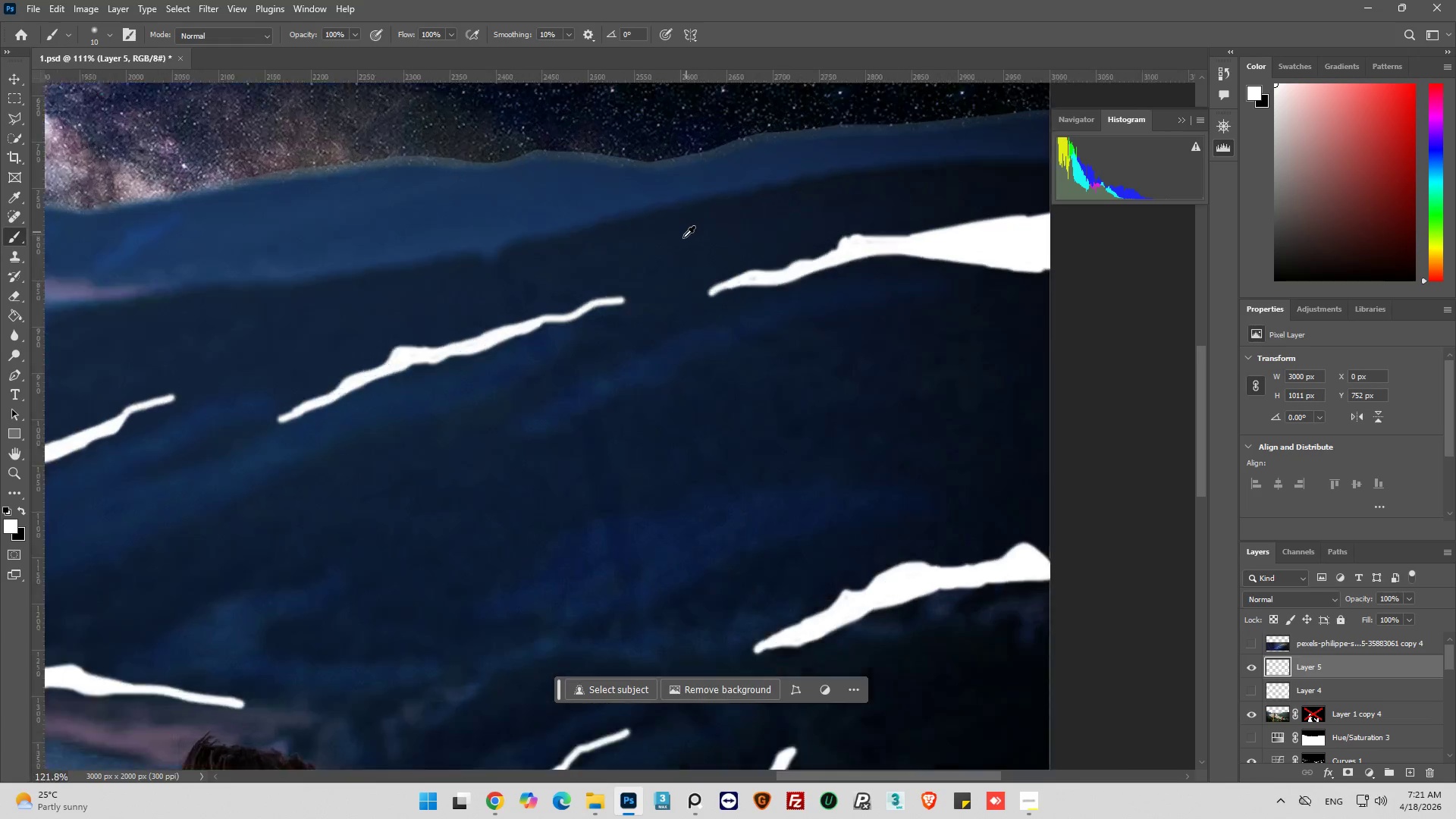 
hold_key(key=AltLeft, duration=0.77)
 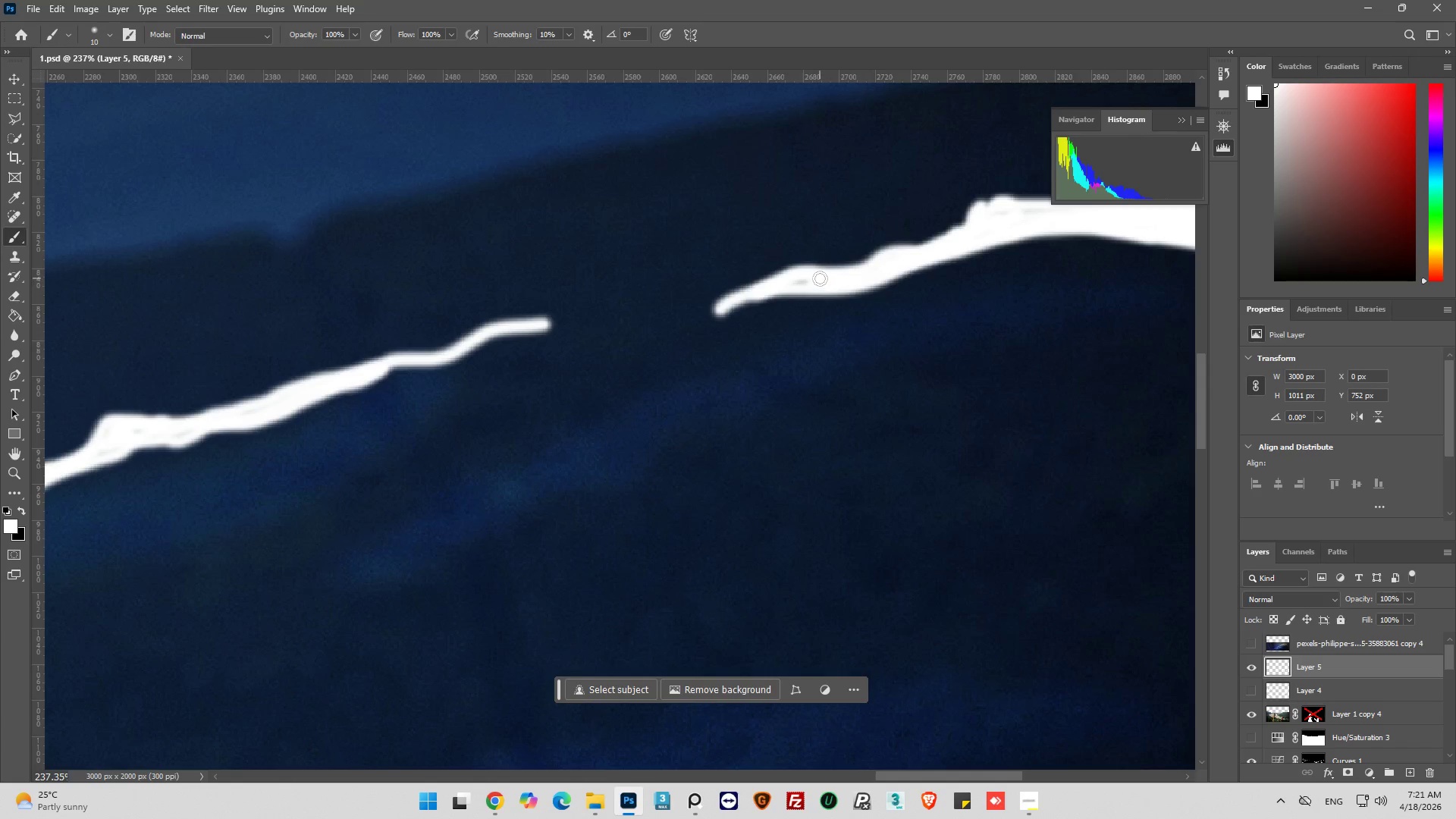 
scroll: coordinate [979, 246], scroll_direction: down, amount: 1.0
 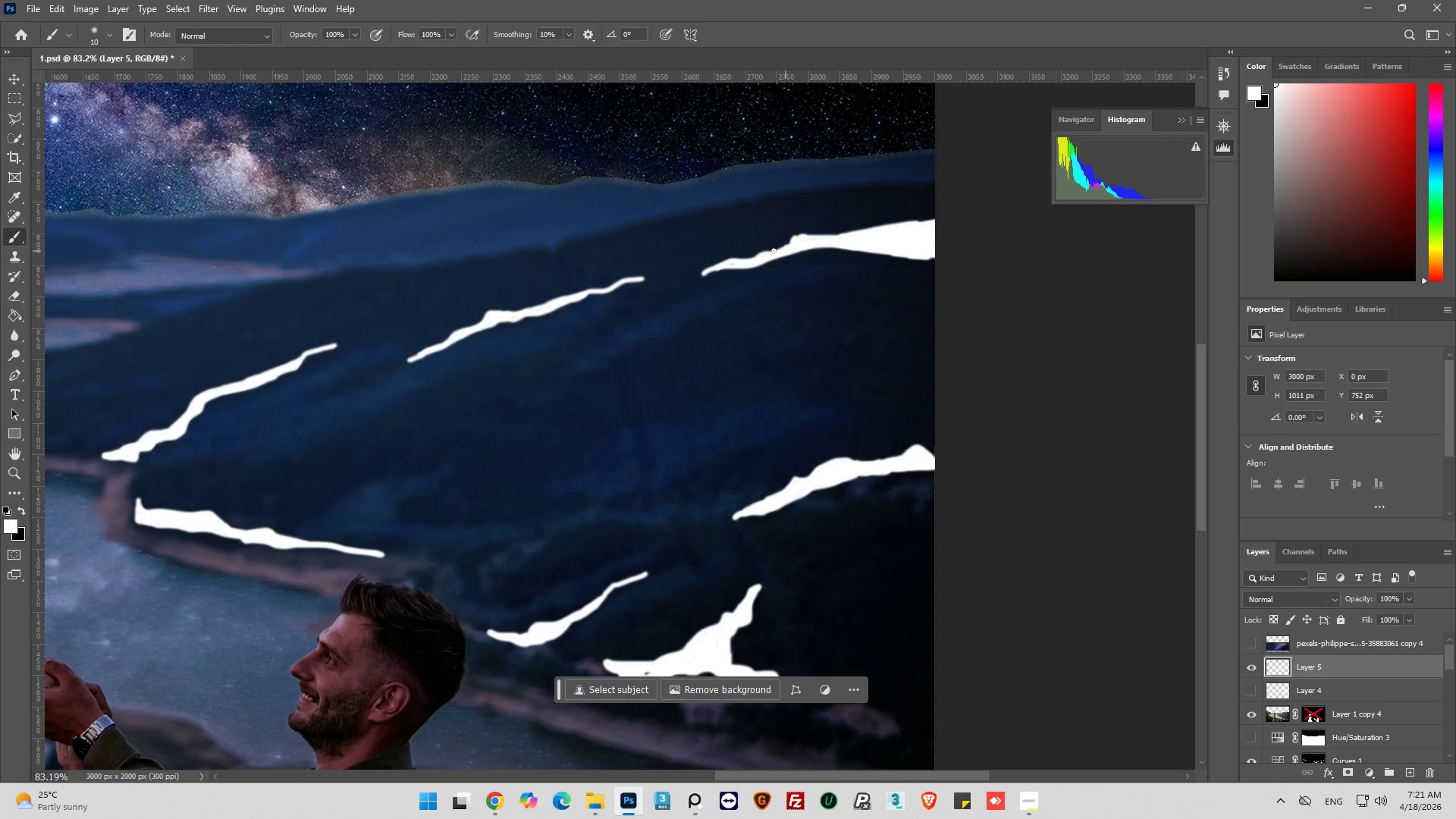 
scroll: coordinate [714, 296], scroll_direction: up, amount: 11.0
 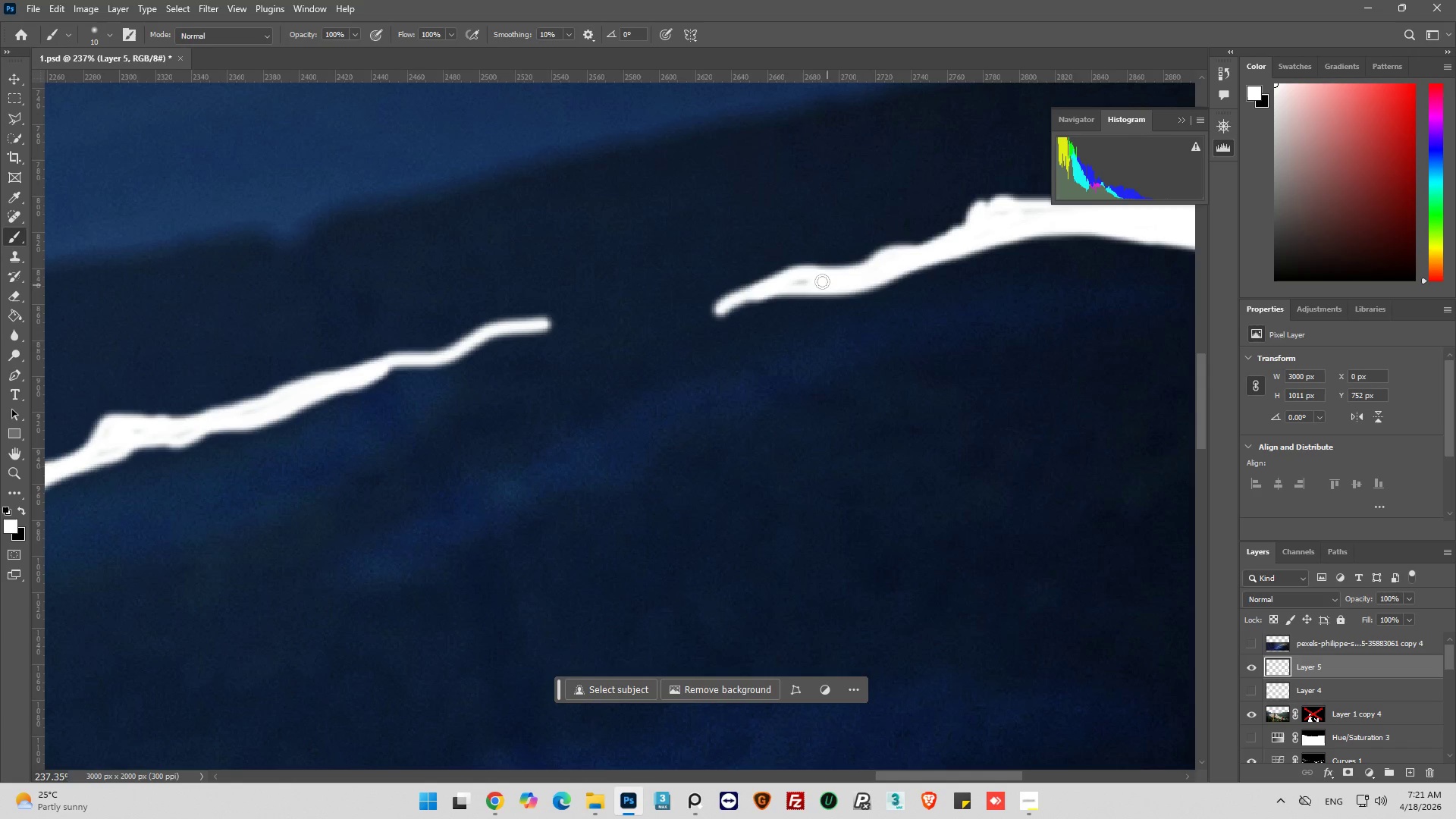 
left_click_drag(start_coordinate=[820, 278], to_coordinate=[797, 284])
 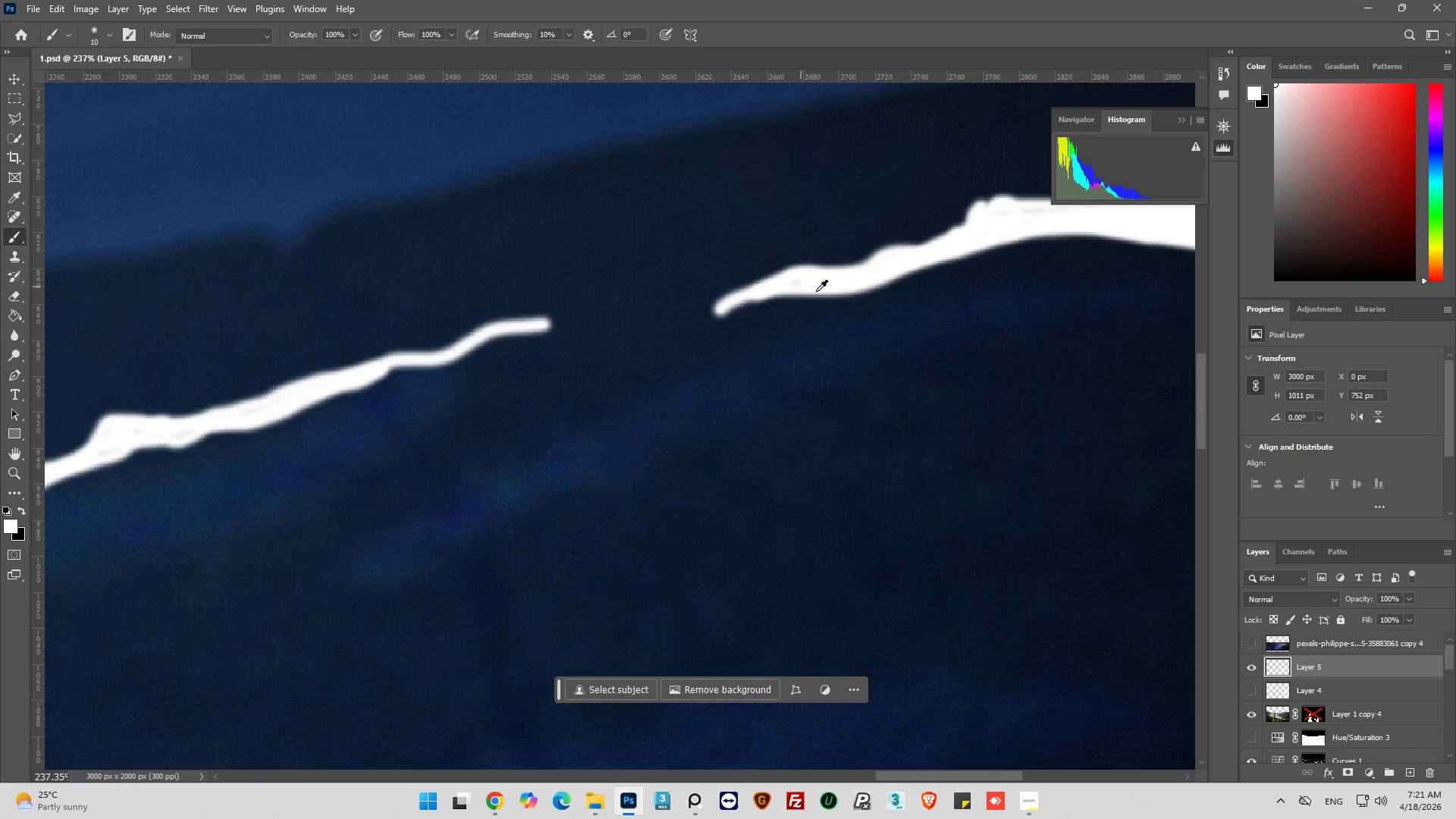 
hold_key(key=AltLeft, duration=1.17)
 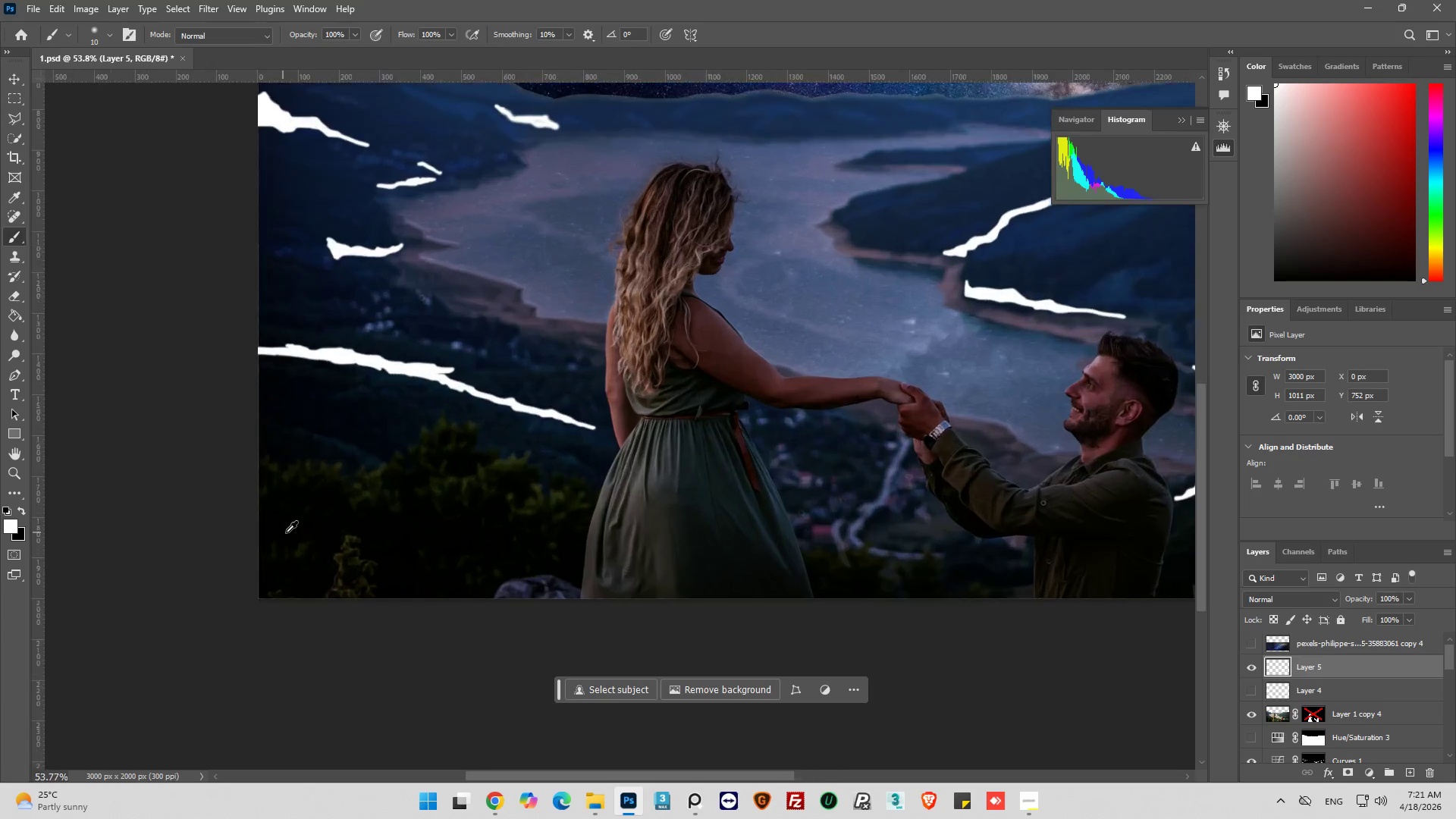 
hold_key(key=AltLeft, duration=0.7)
 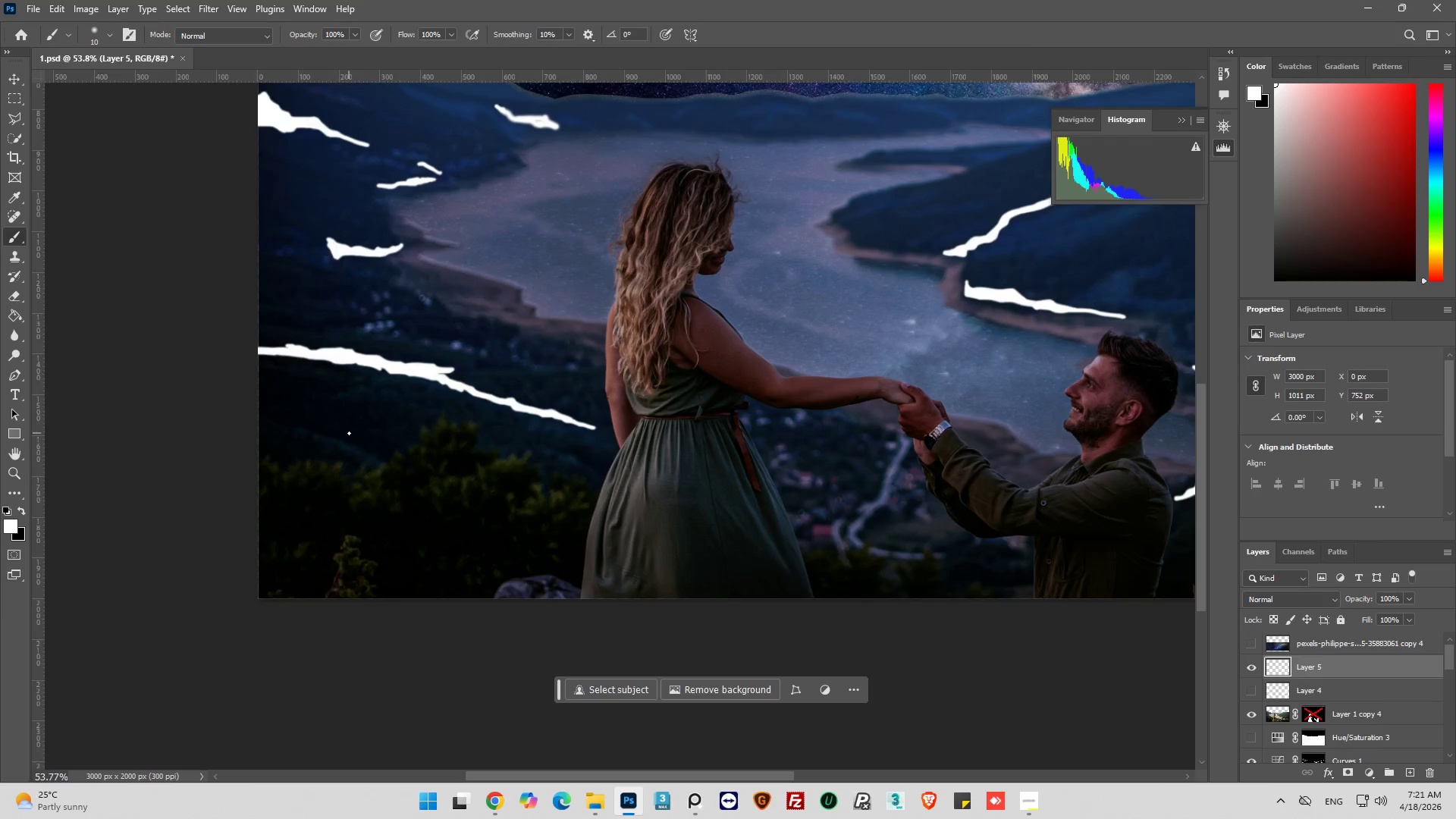 
scroll: coordinate [952, 293], scroll_direction: down, amount: 22.0
 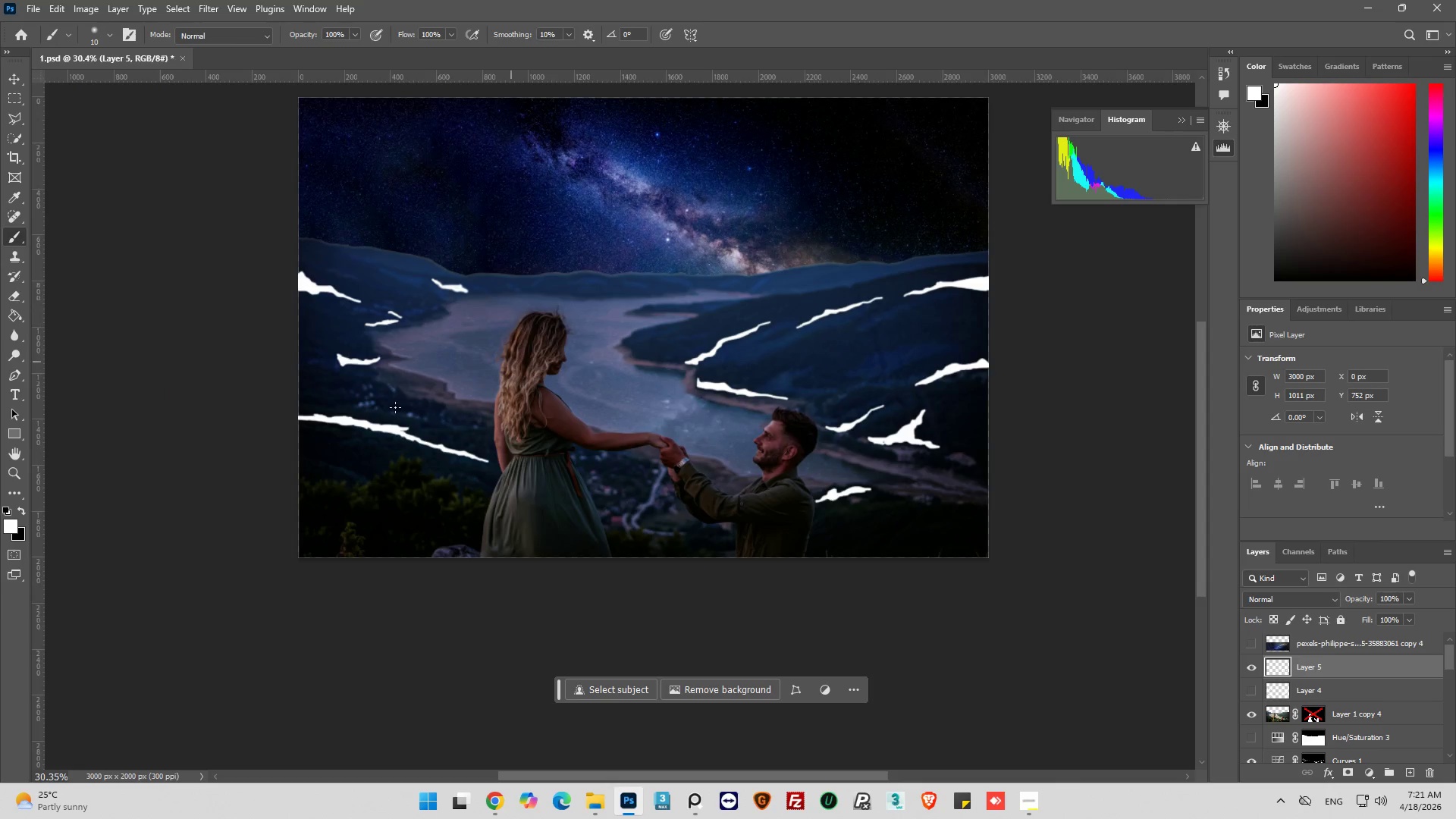 
scroll: coordinate [281, 532], scroll_direction: up, amount: 6.0
 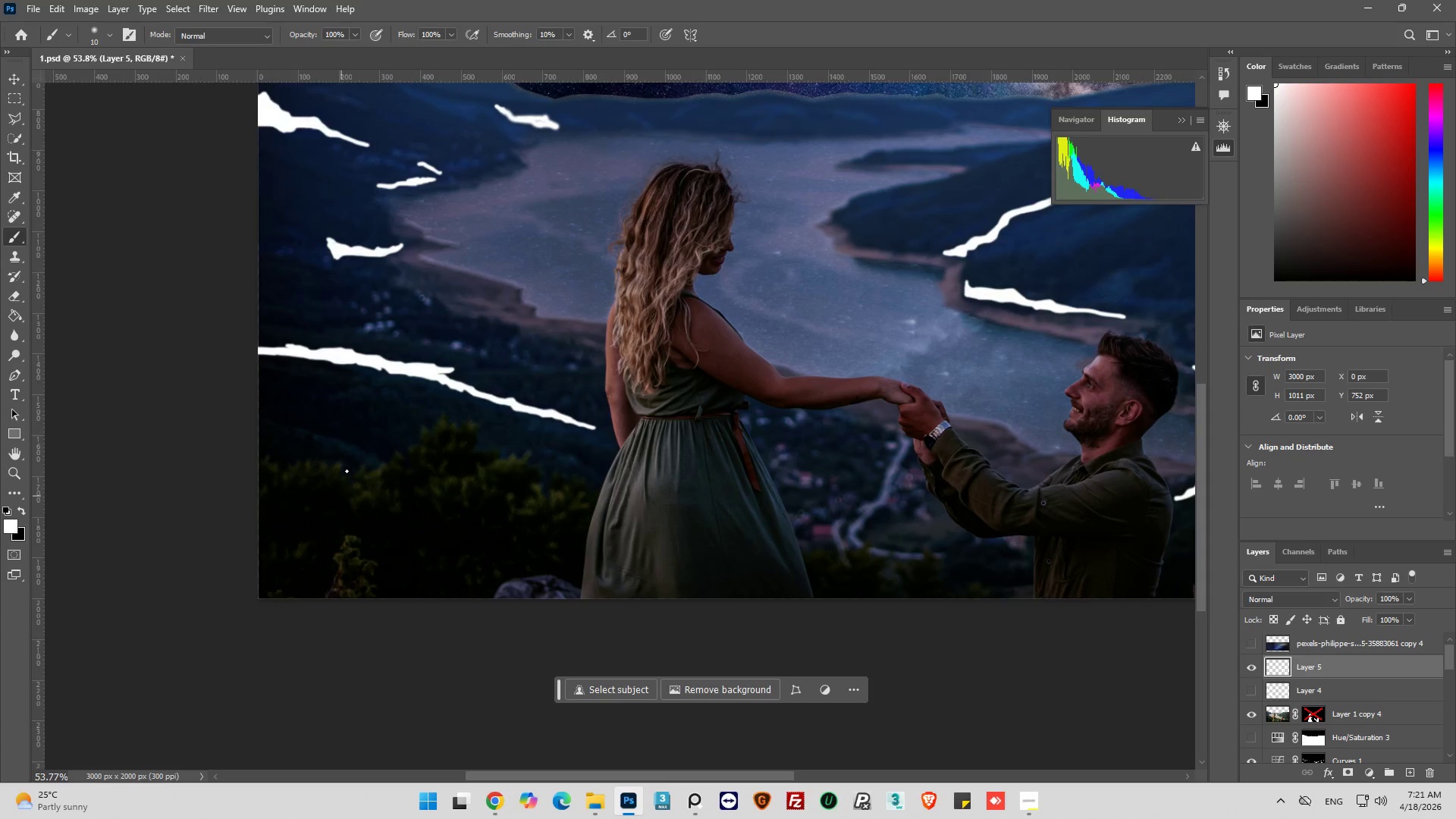 
hold_key(key=AltLeft, duration=0.84)
 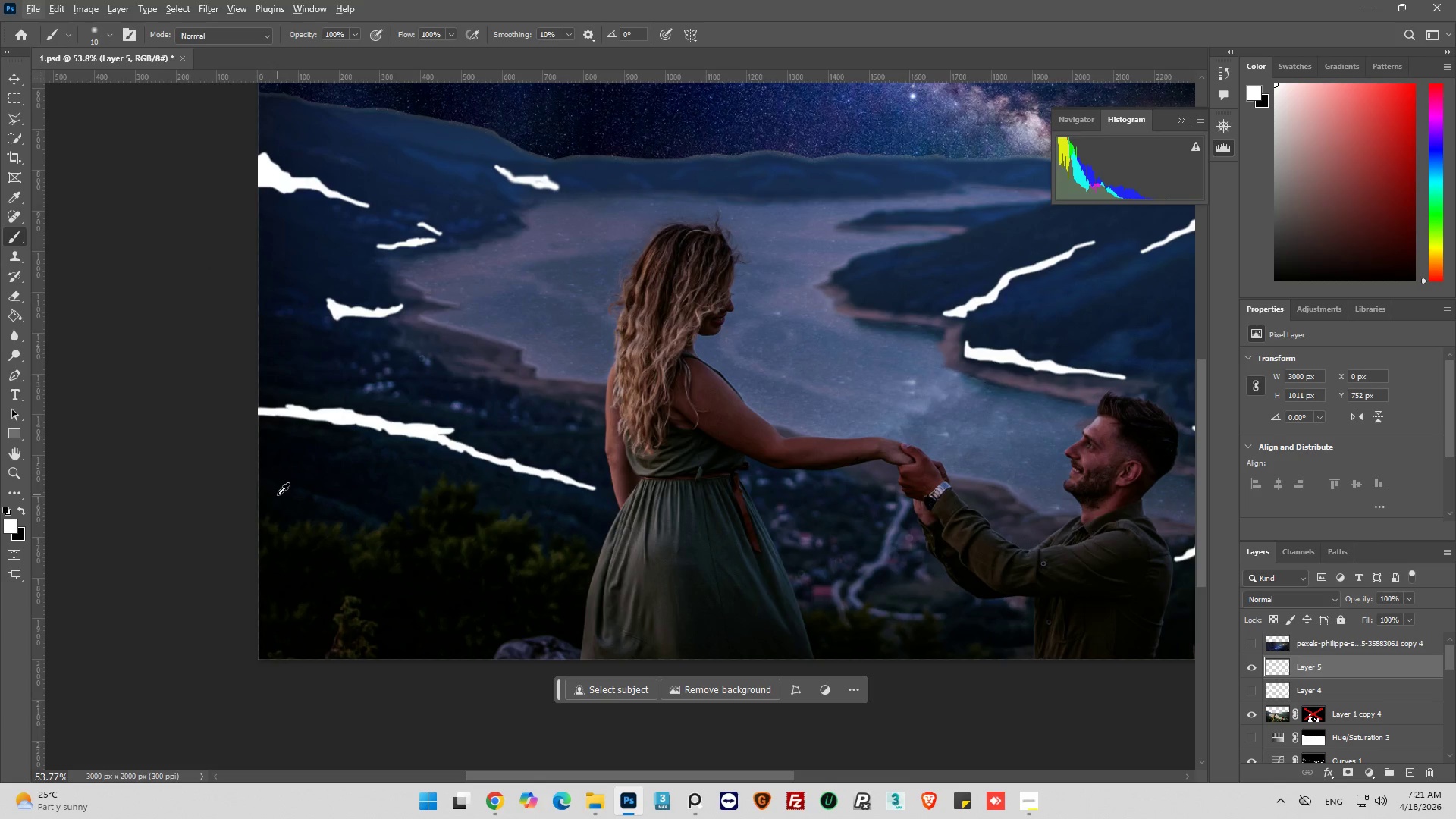 
scroll: coordinate [344, 443], scroll_direction: up, amount: 6.0
 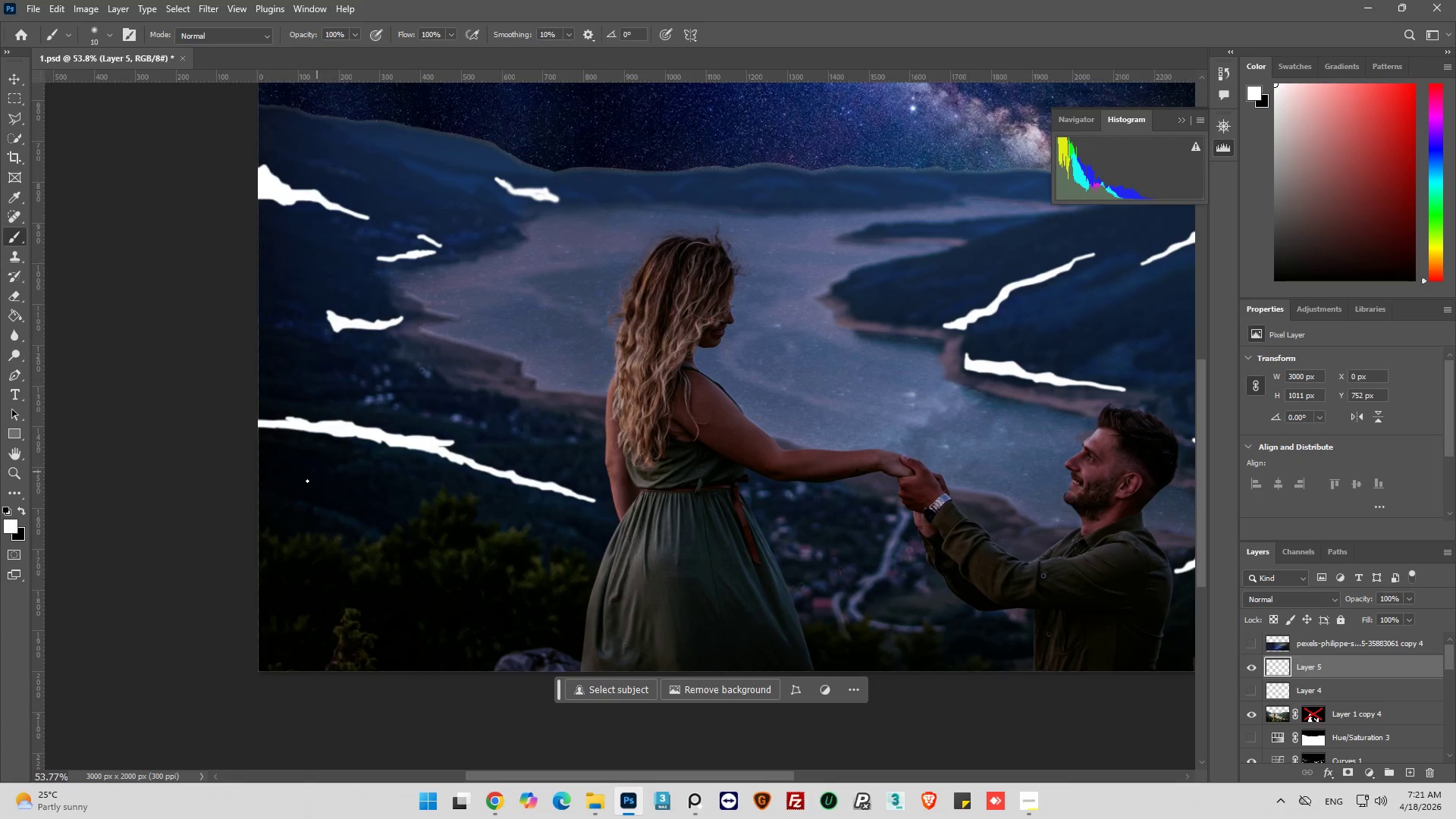 
hold_key(key=AltLeft, duration=0.62)
 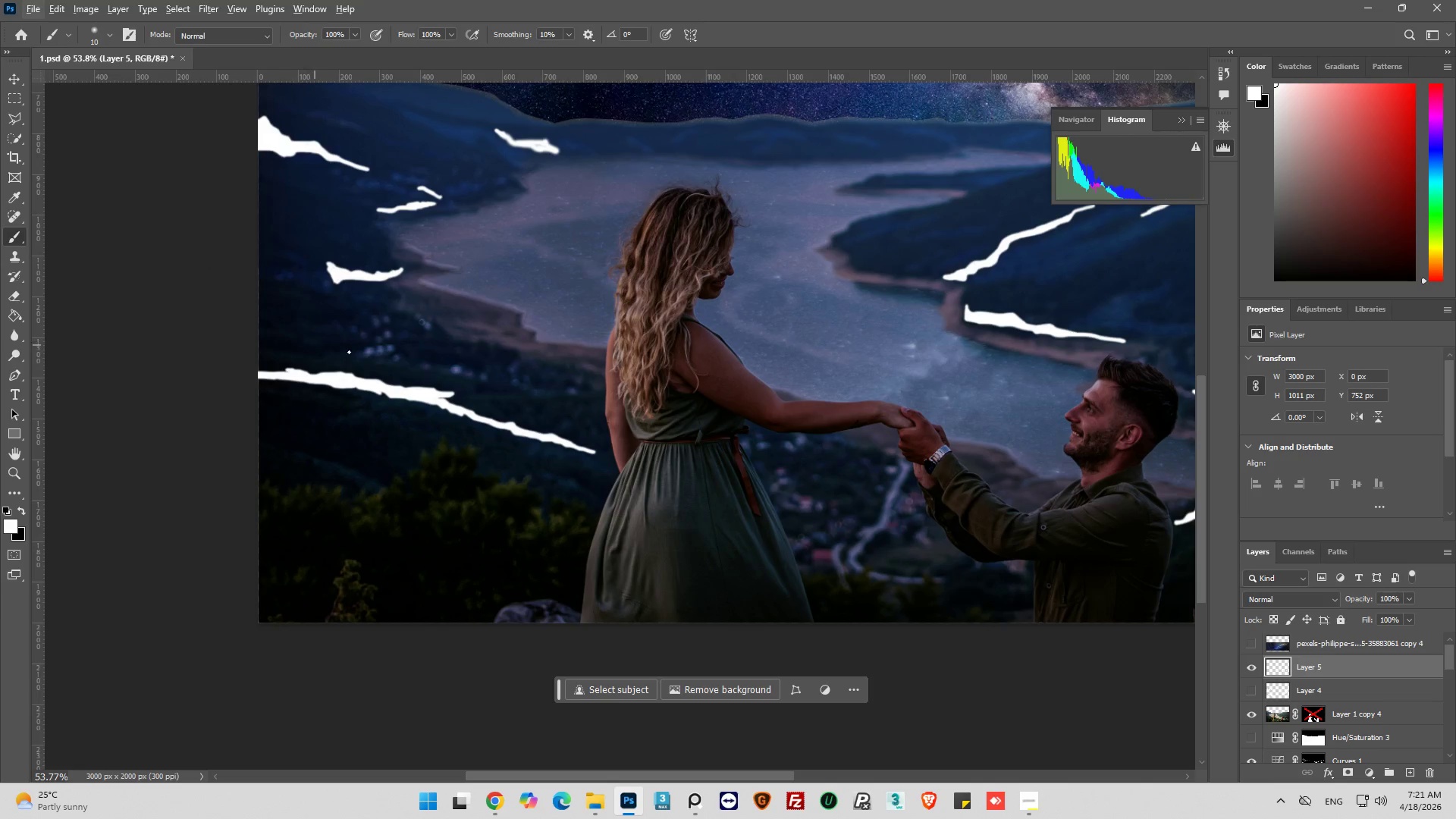 
scroll: coordinate [278, 486], scroll_direction: down, amount: 4.0
 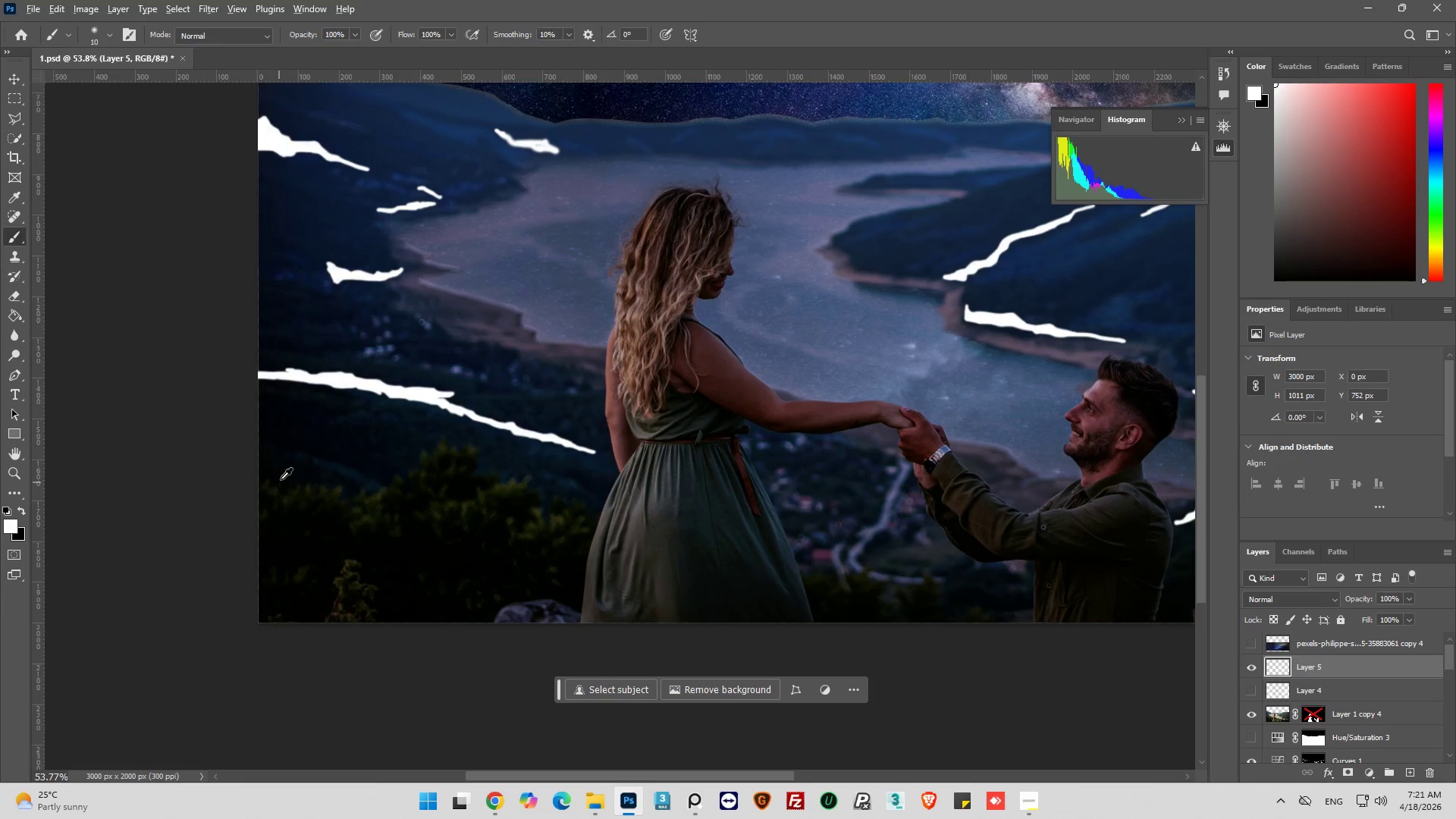 
hold_key(key=AltLeft, duration=0.31)
scroll: coordinate [437, 365], scroll_direction: up, amount: 6.0
 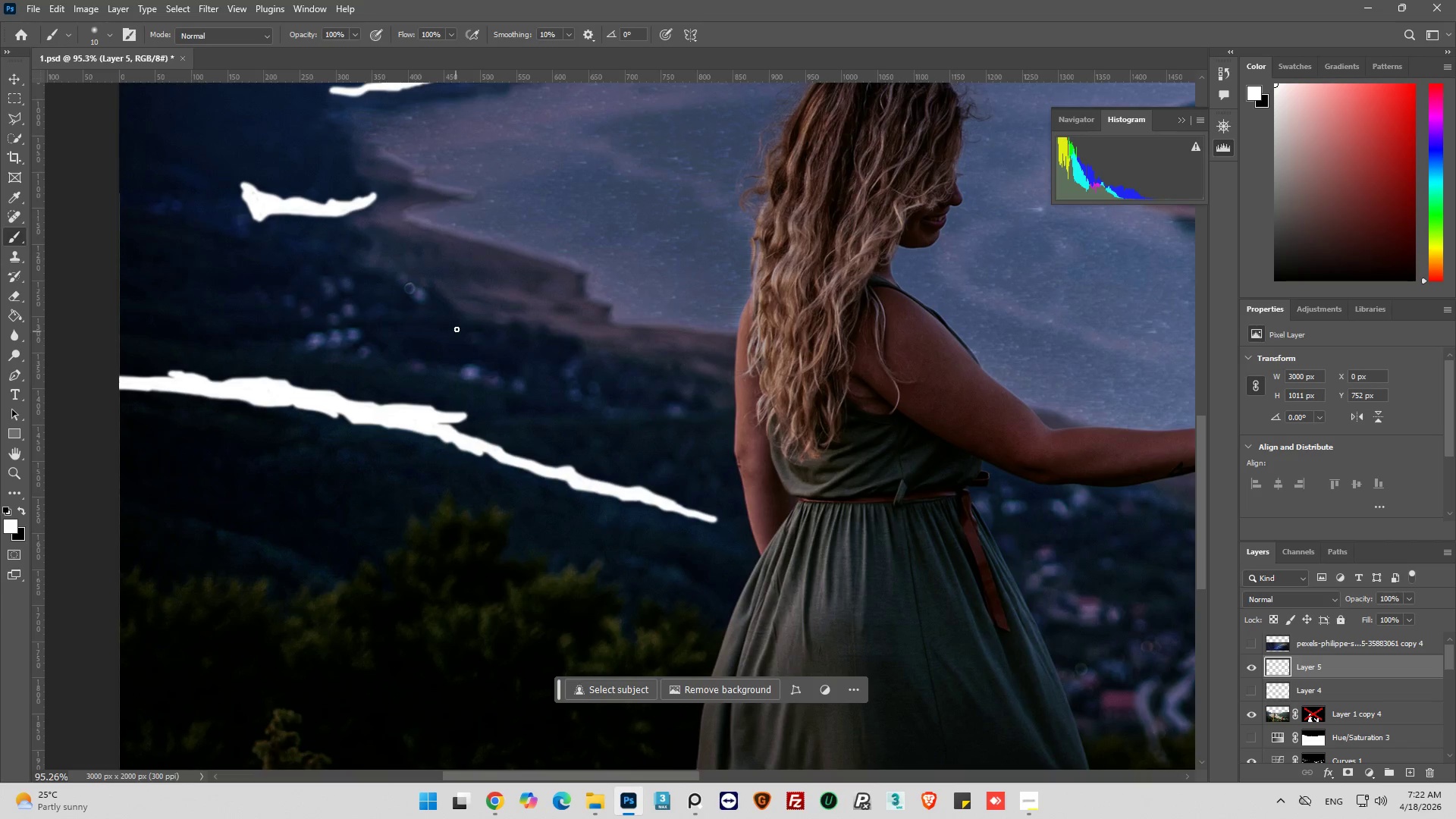 
left_click_drag(start_coordinate=[457, 328], to_coordinate=[485, 331])
 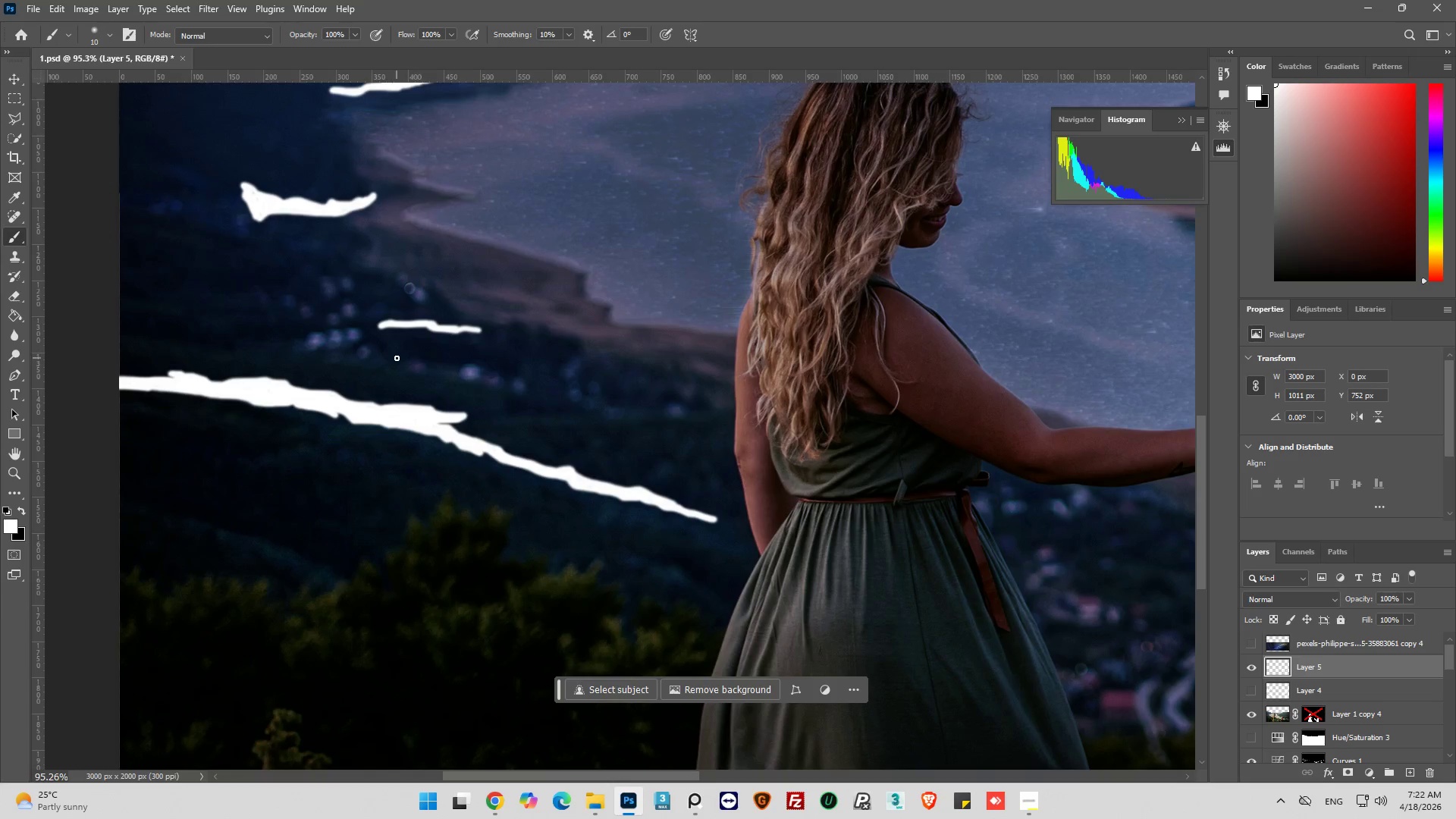 
left_click_drag(start_coordinate=[397, 358], to_coordinate=[401, 357])
 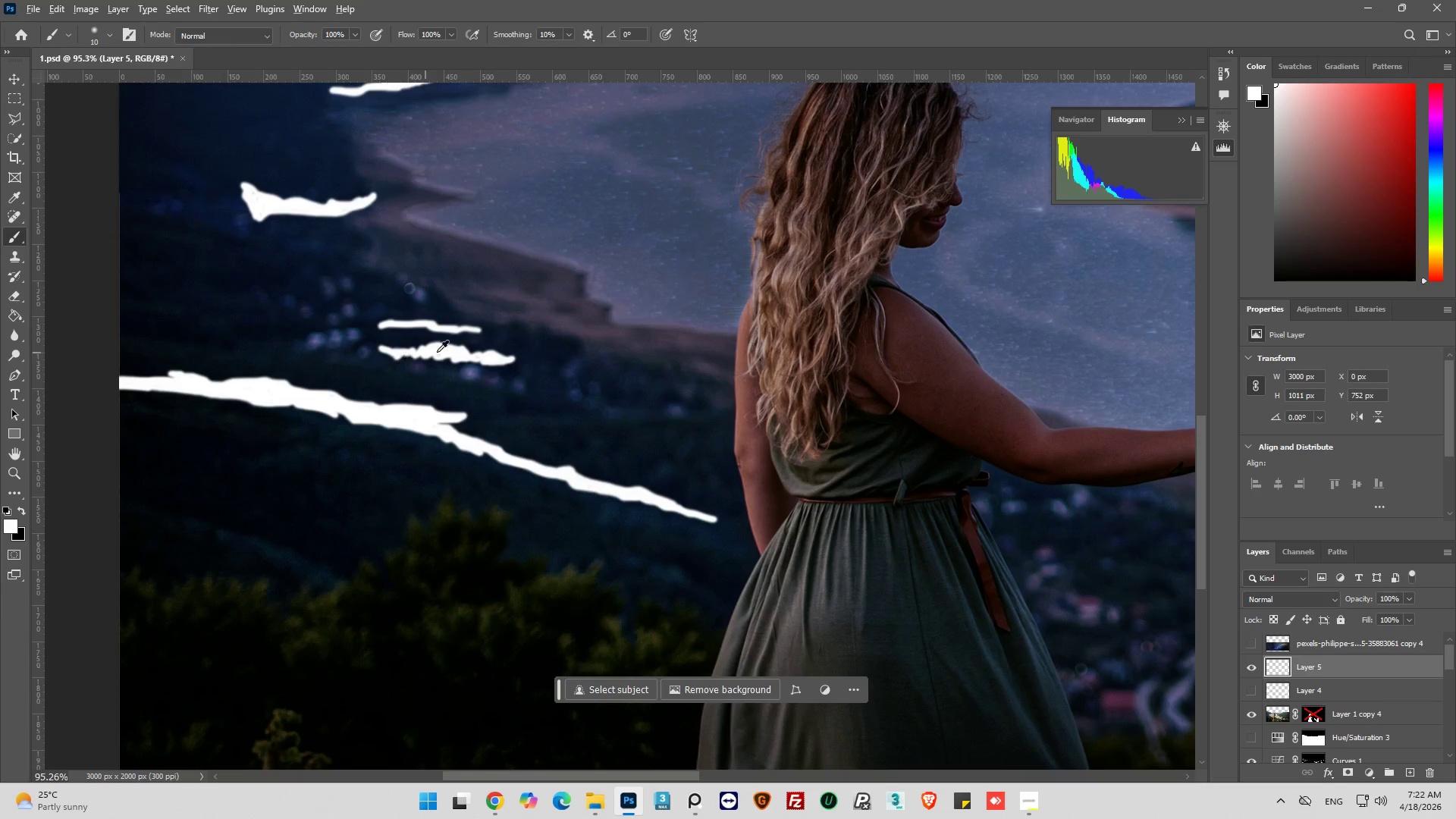 
hold_key(key=AltLeft, duration=0.61)
scroll: coordinate [547, 362], scroll_direction: down, amount: 6.0
 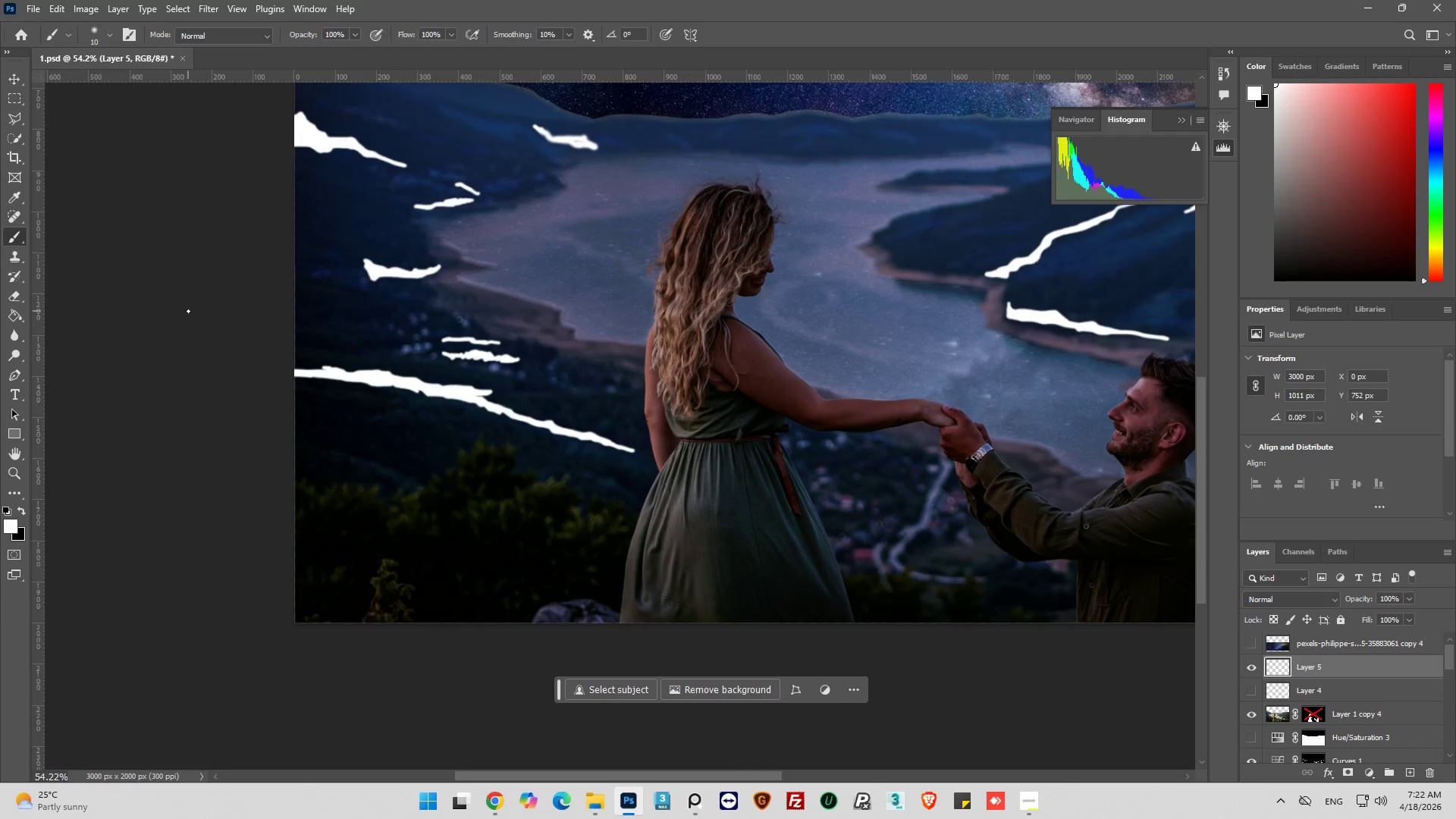 
hold_key(key=AltLeft, duration=0.44)
scroll: coordinate [188, 311], scroll_direction: up, amount: 6.0
 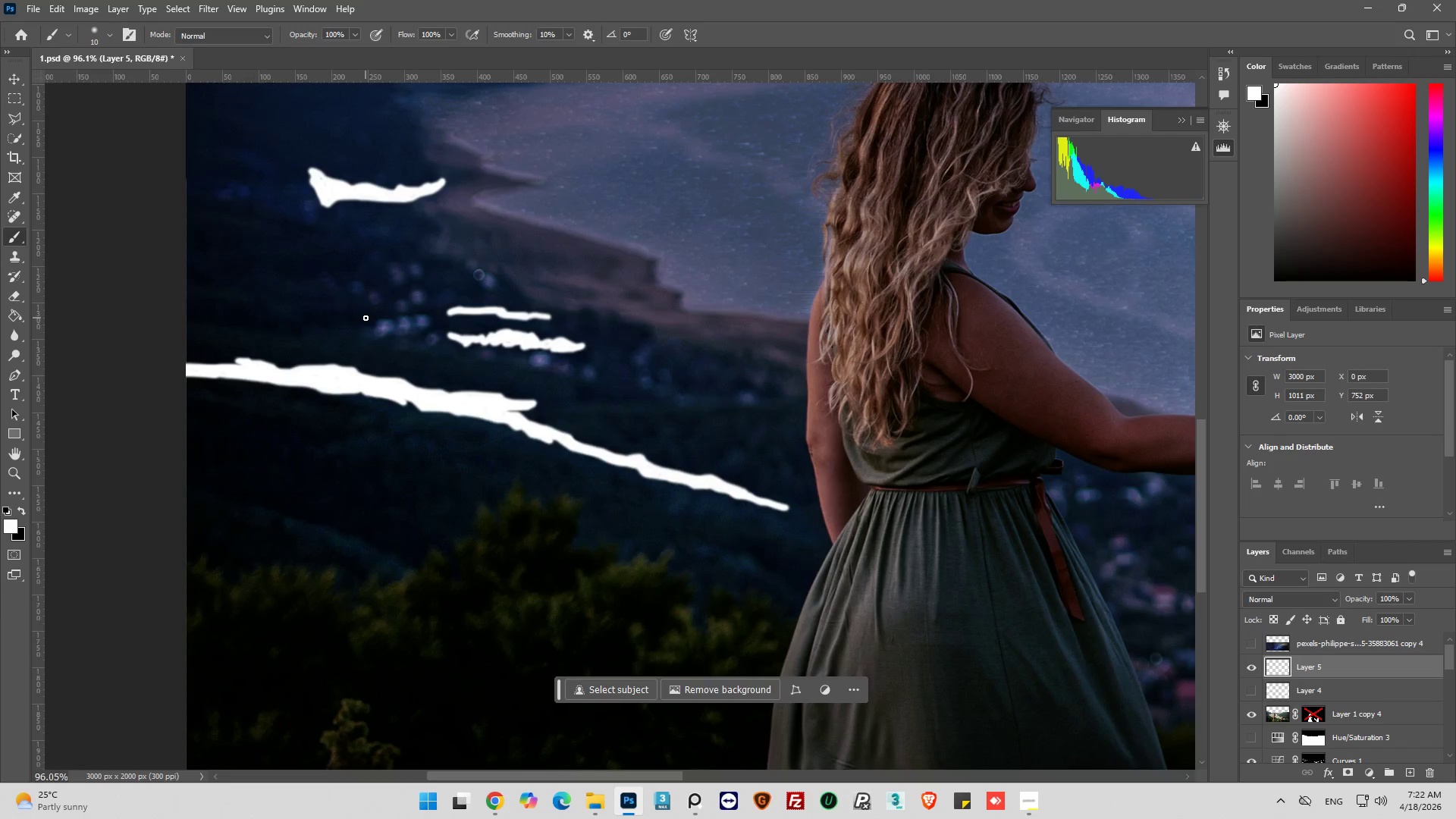 
left_click_drag(start_coordinate=[356, 320], to_coordinate=[196, 309])
 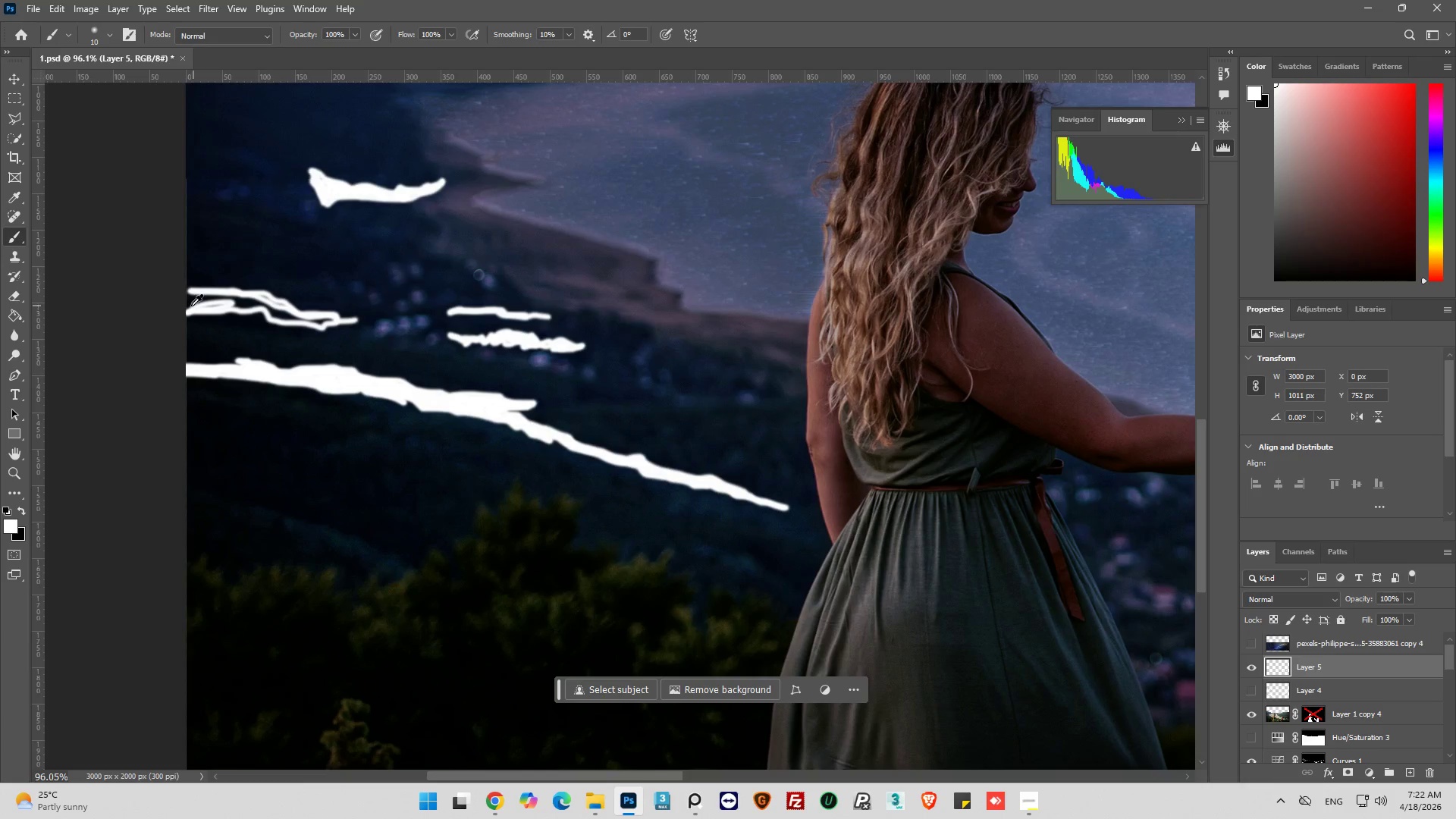 
hold_key(key=AltLeft, duration=0.48)
scroll: coordinate [156, 306], scroll_direction: up, amount: 6.0
 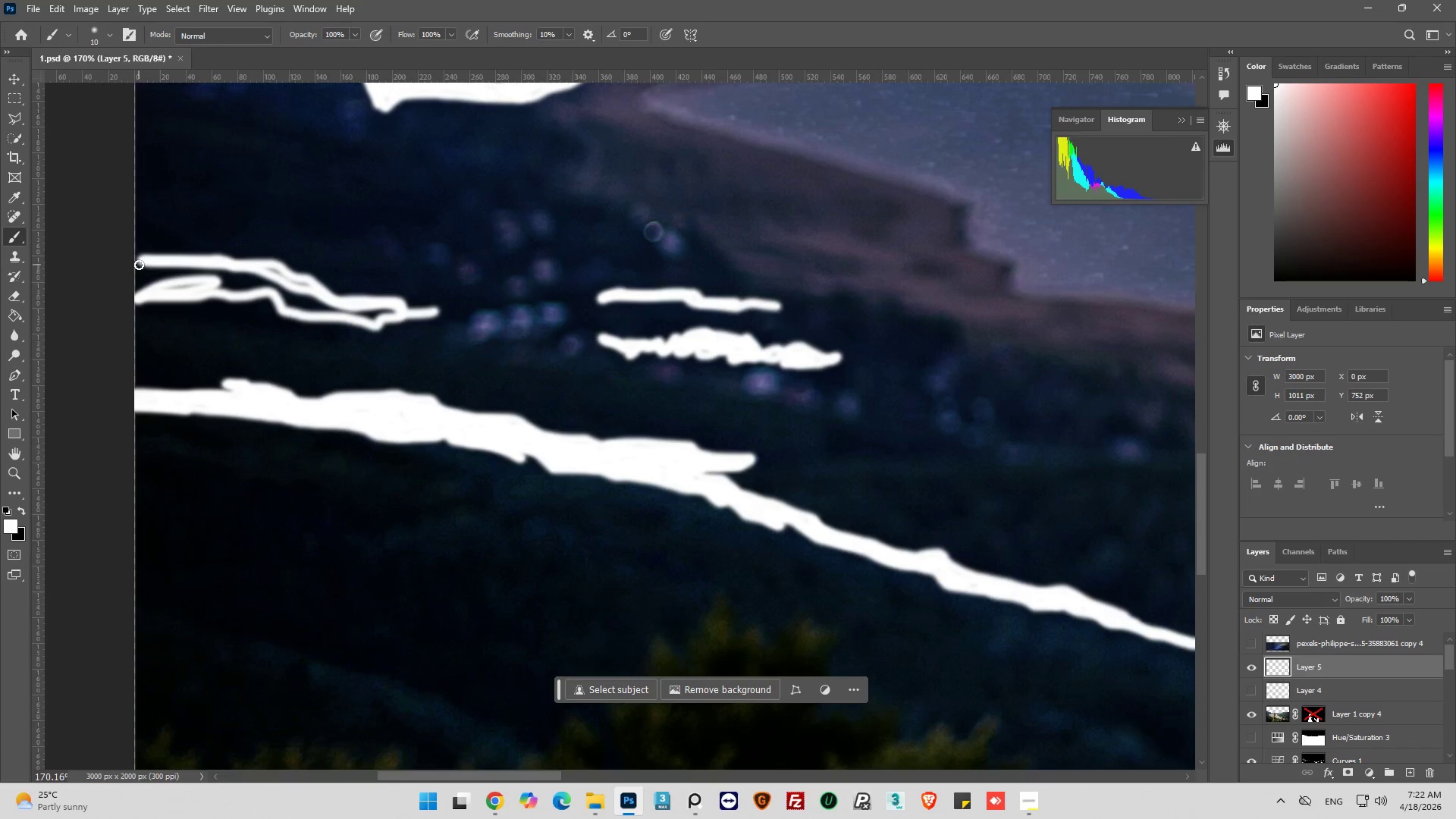 
left_click_drag(start_coordinate=[134, 259], to_coordinate=[374, 307])
 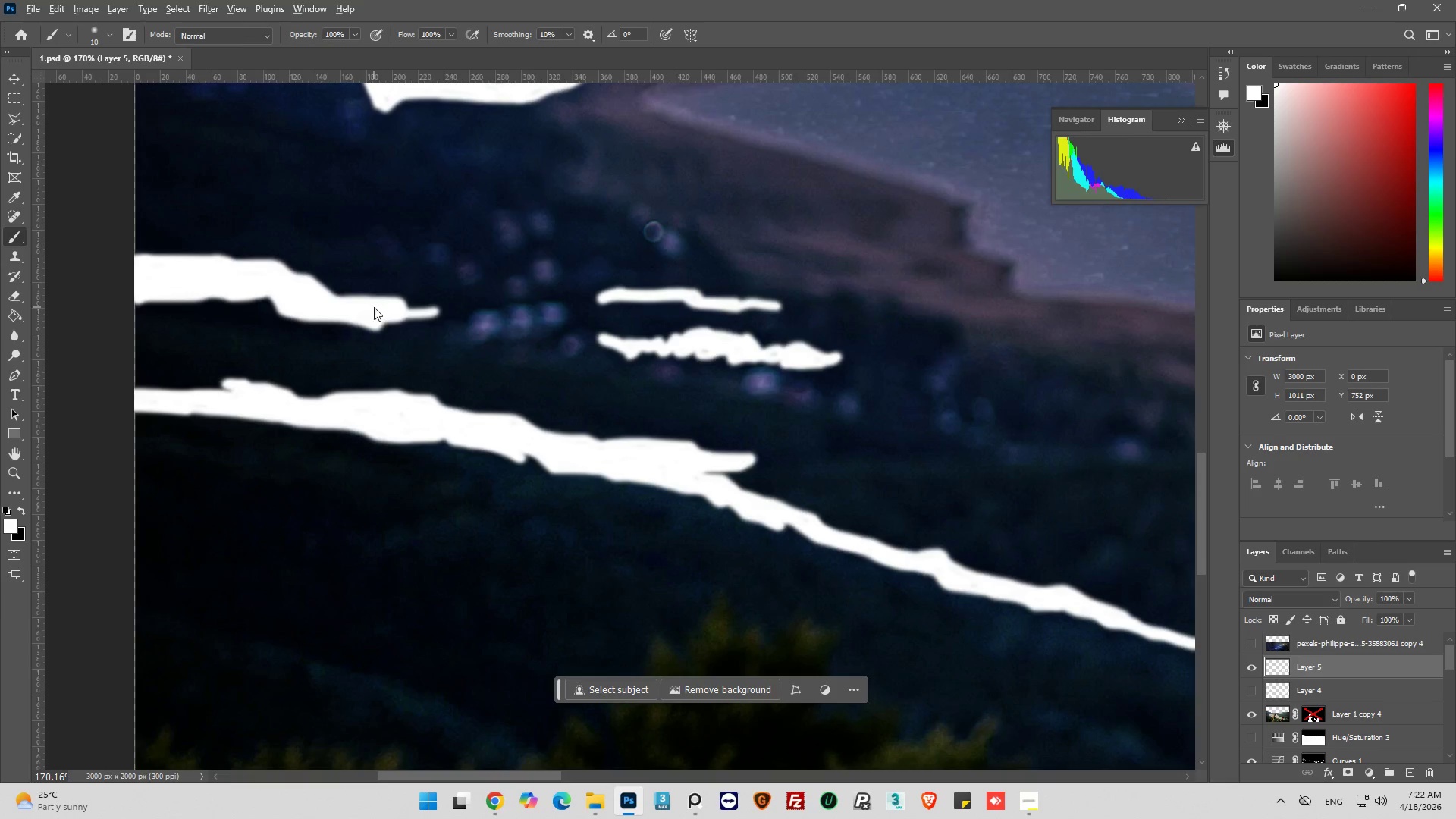 
hold_key(key=AltLeft, duration=1.14)
scroll: coordinate [164, 290], scroll_direction: down, amount: 13.0
 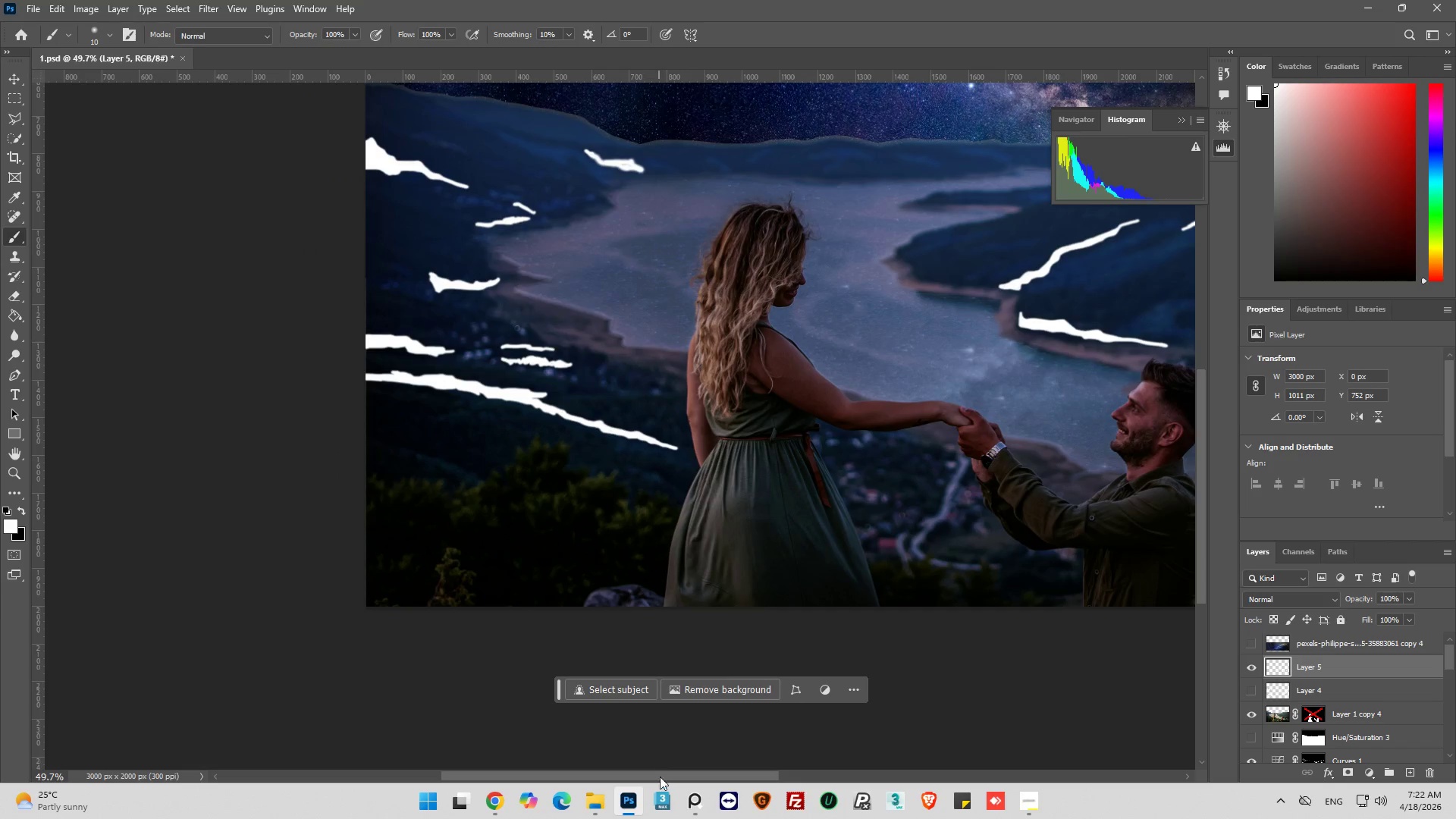 
left_click_drag(start_coordinate=[662, 772], to_coordinate=[756, 781])
 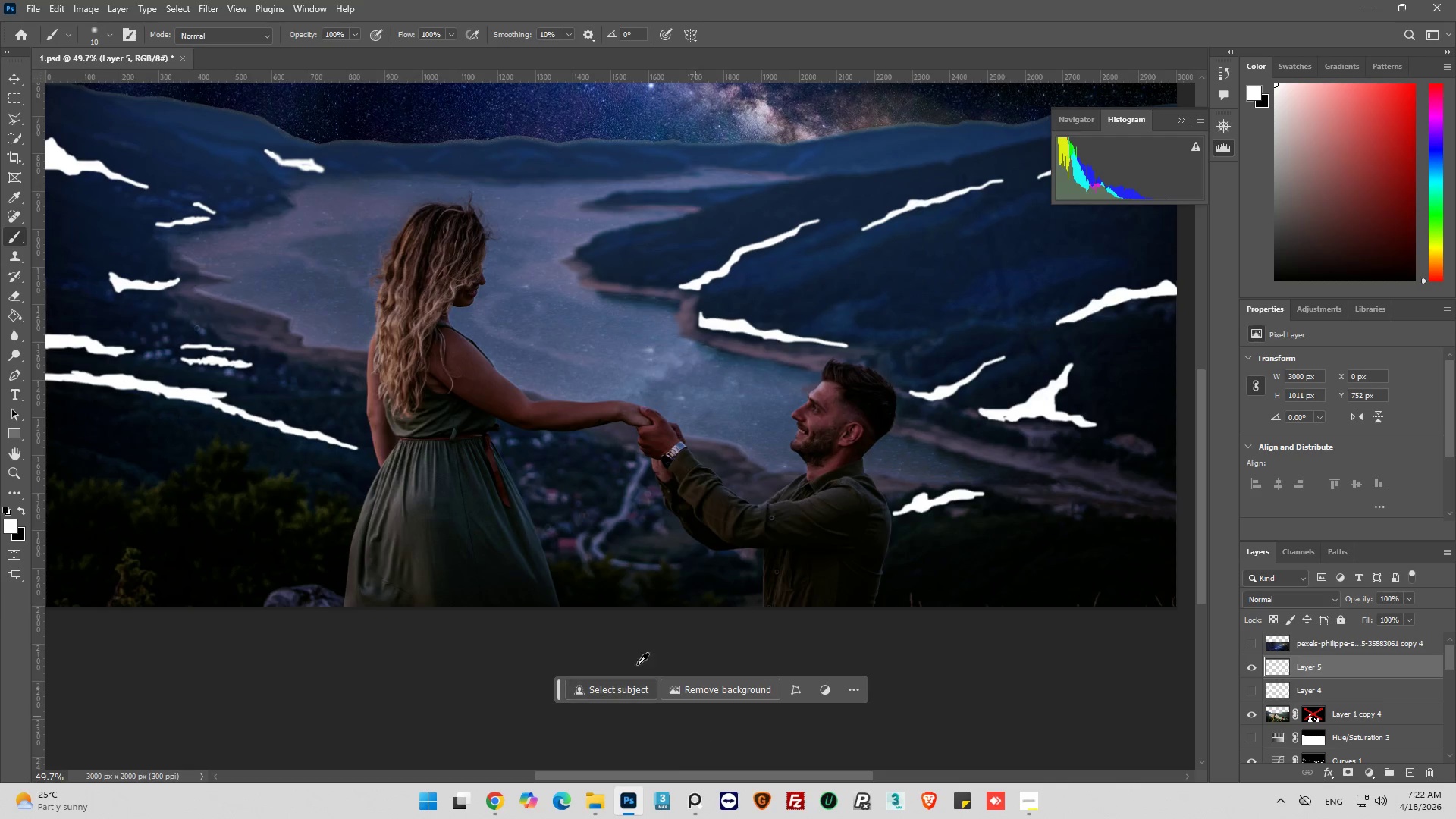 
hold_key(key=AltLeft, duration=0.55)
scroll: coordinate [570, 488], scroll_direction: up, amount: 2.0
 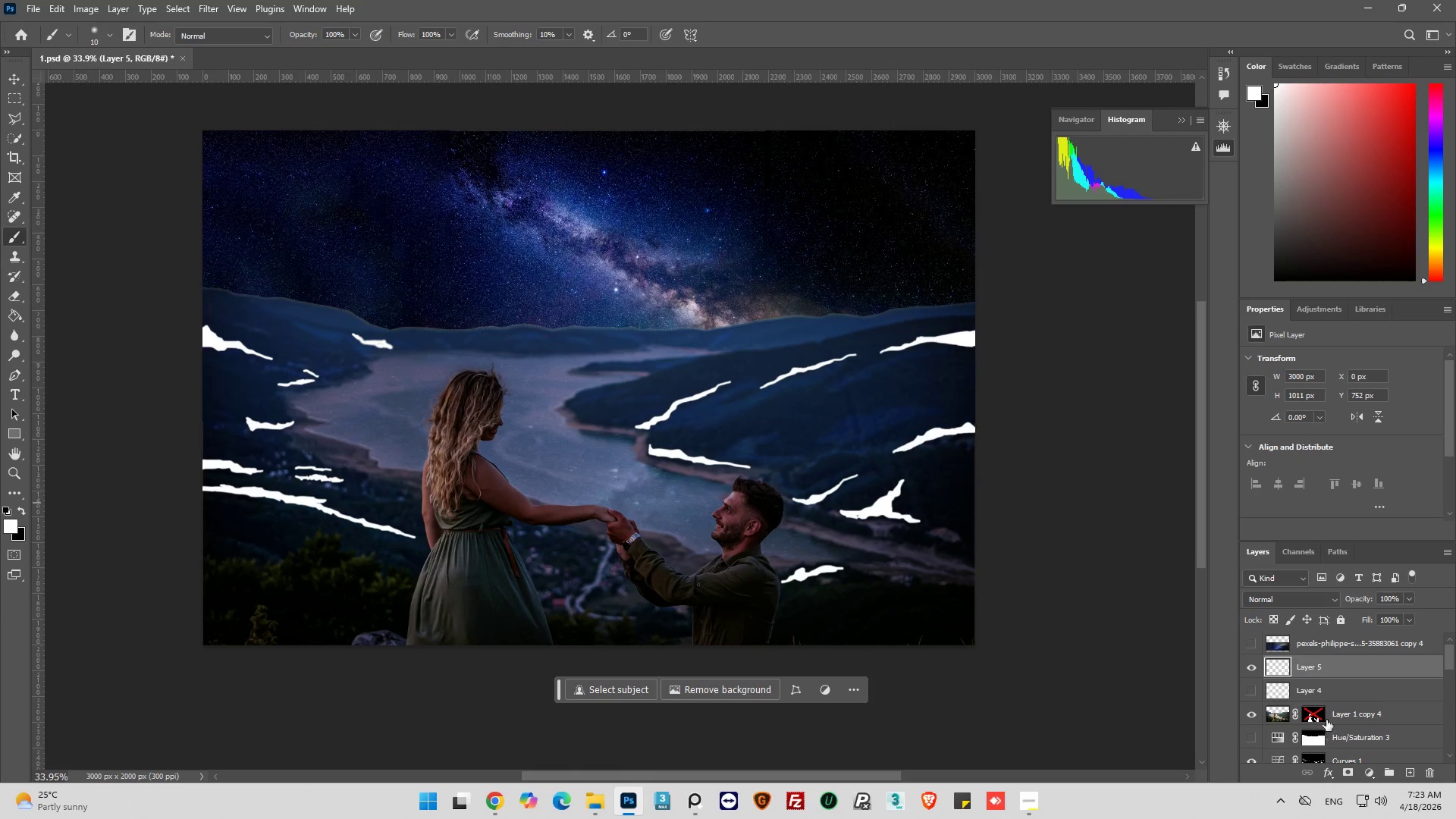 
hold_key(key=ControlLeft, duration=0.48)
left_click([1279, 667])
 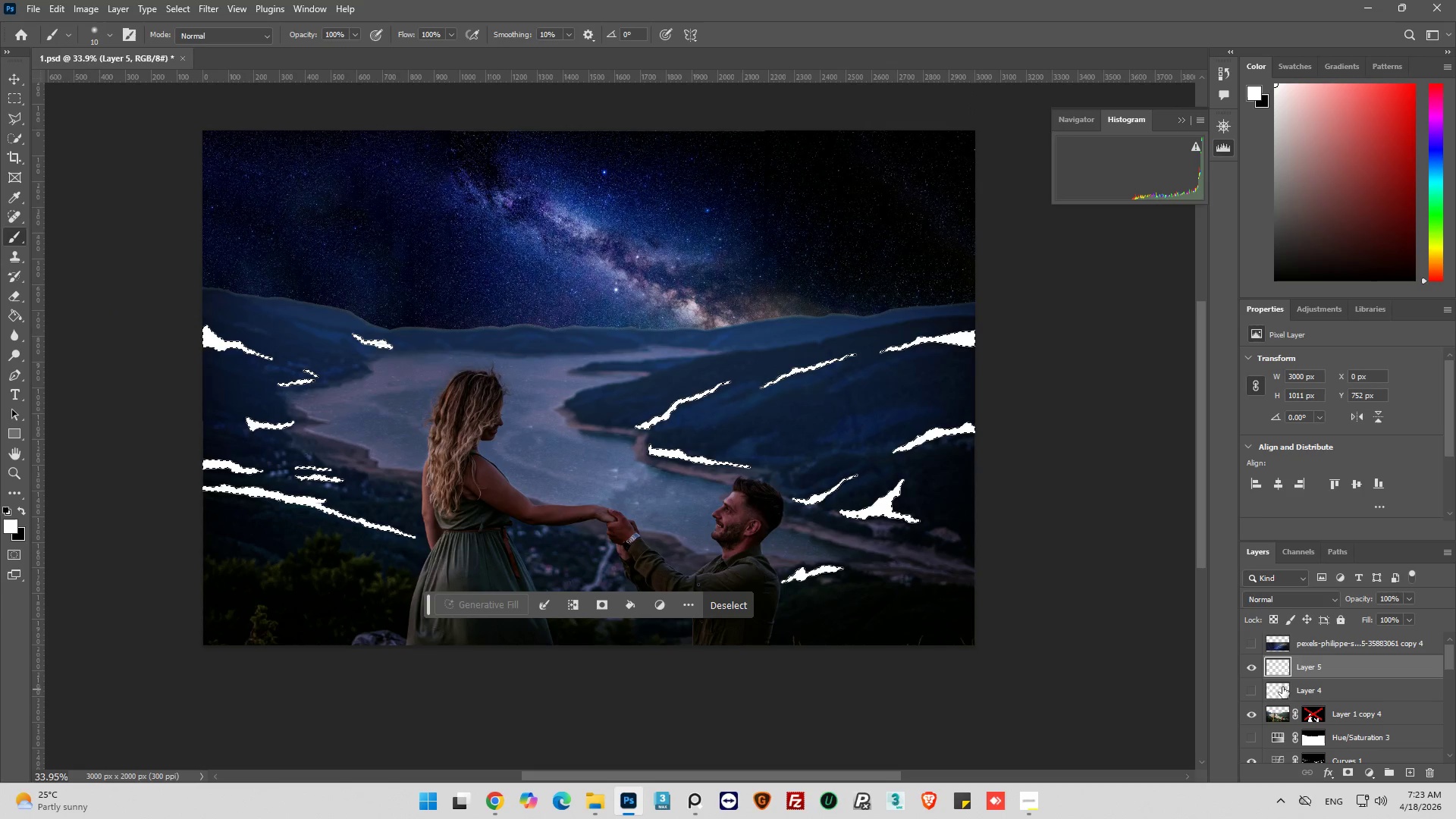 
scroll: coordinate [1282, 687], scroll_direction: down, amount: 2.0
 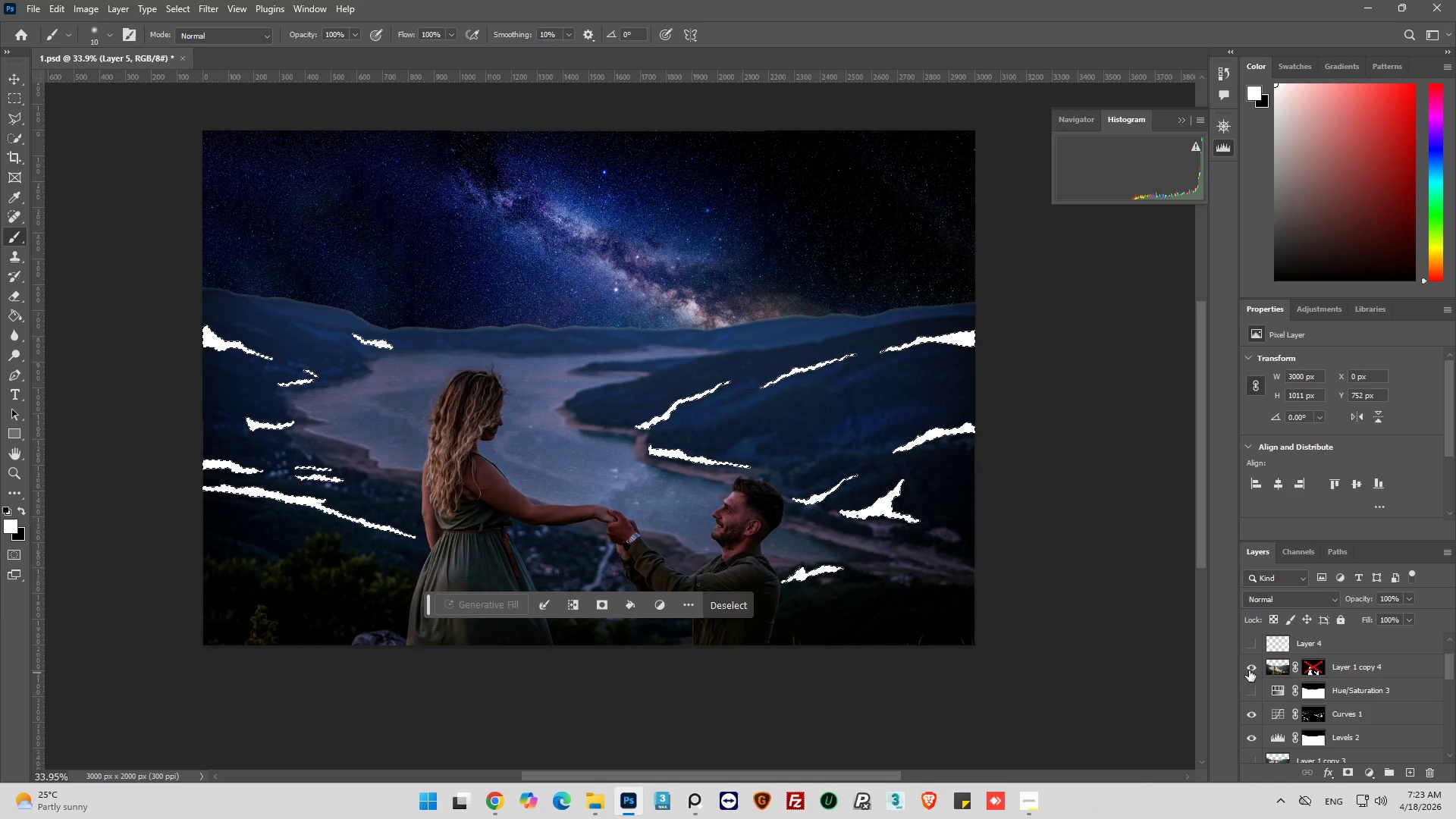 
left_click([1250, 668])
 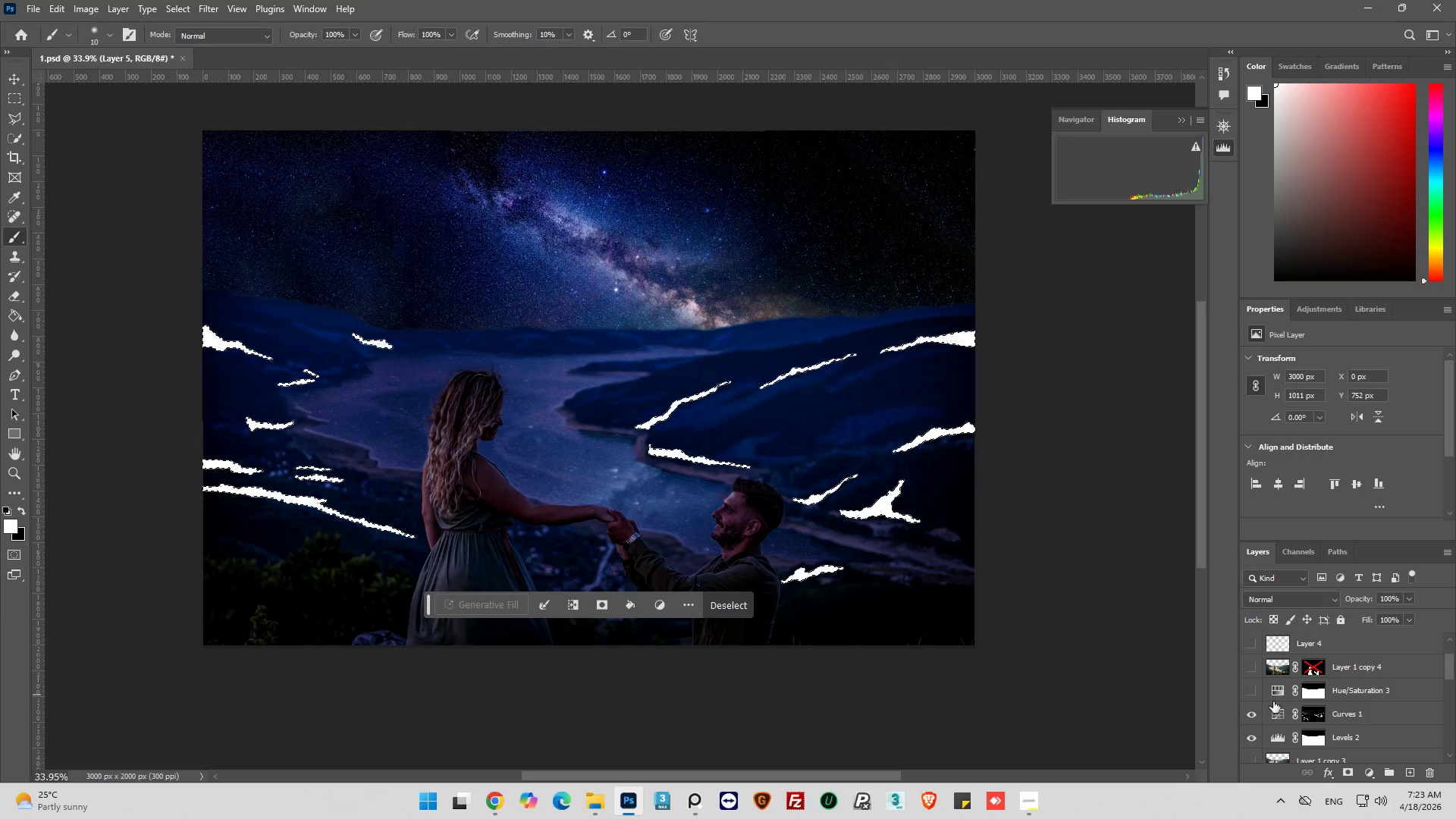 
left_click([1279, 714])
 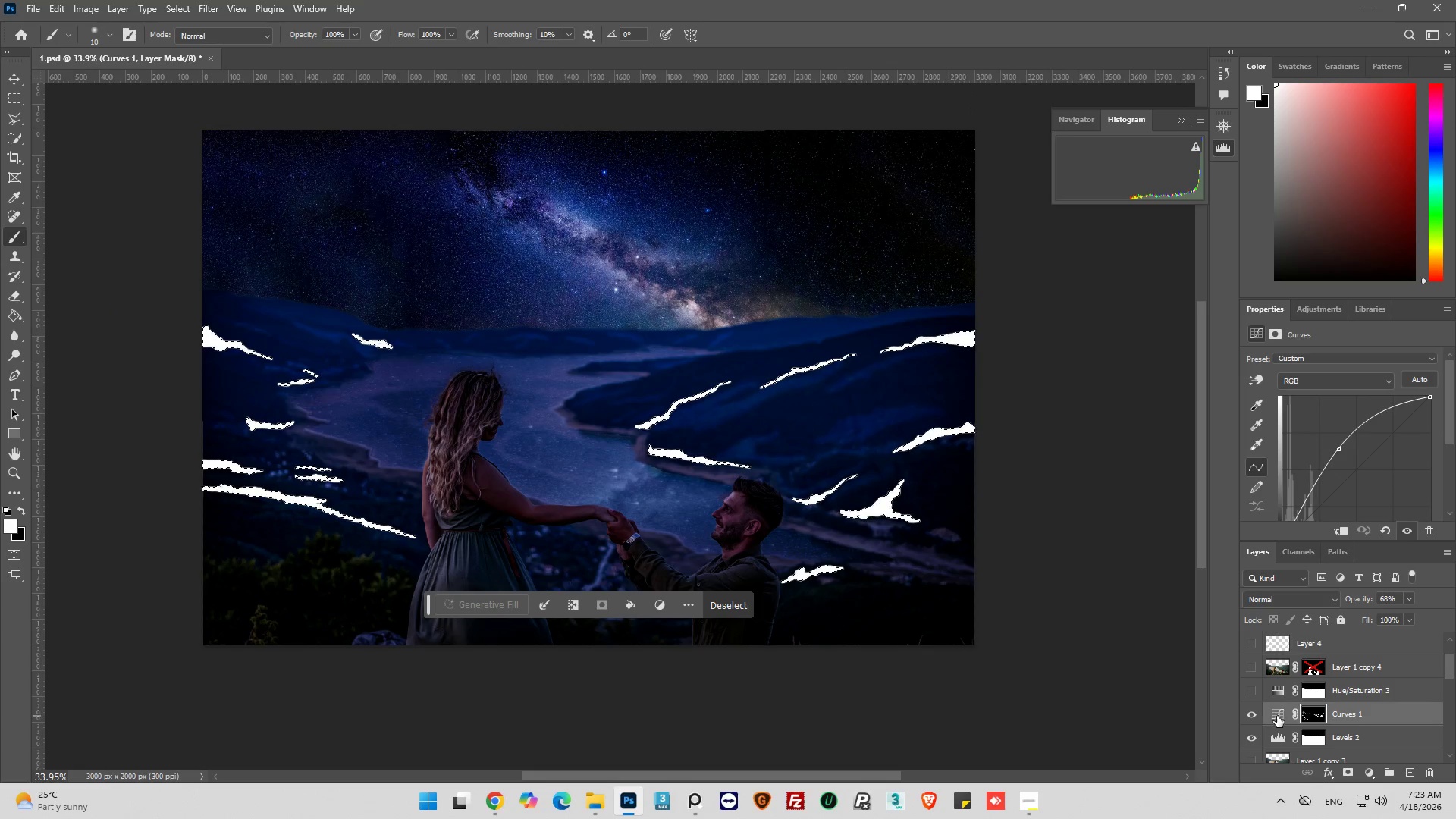 
left_click([1277, 716])
 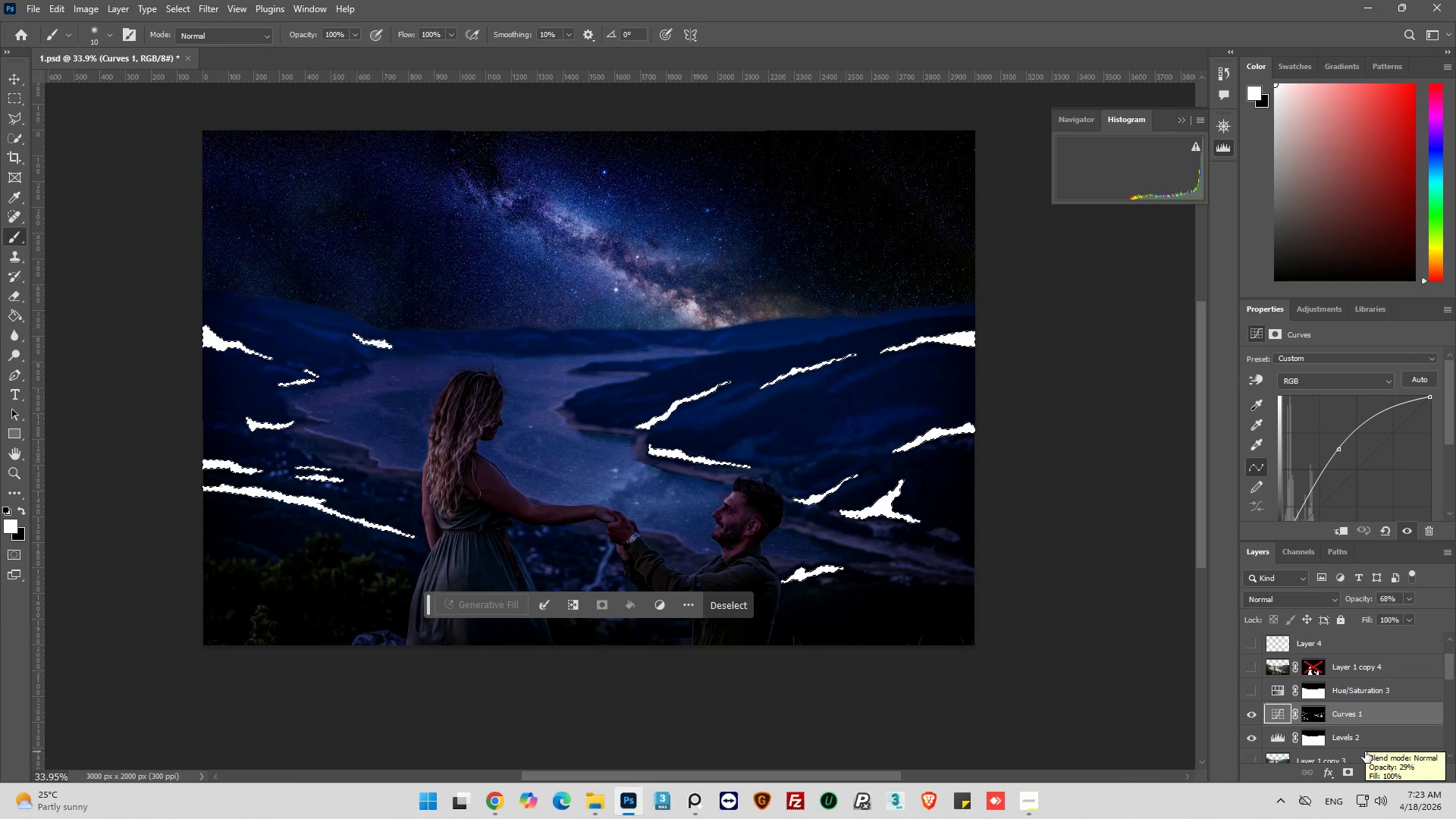 
wait(7.44)
 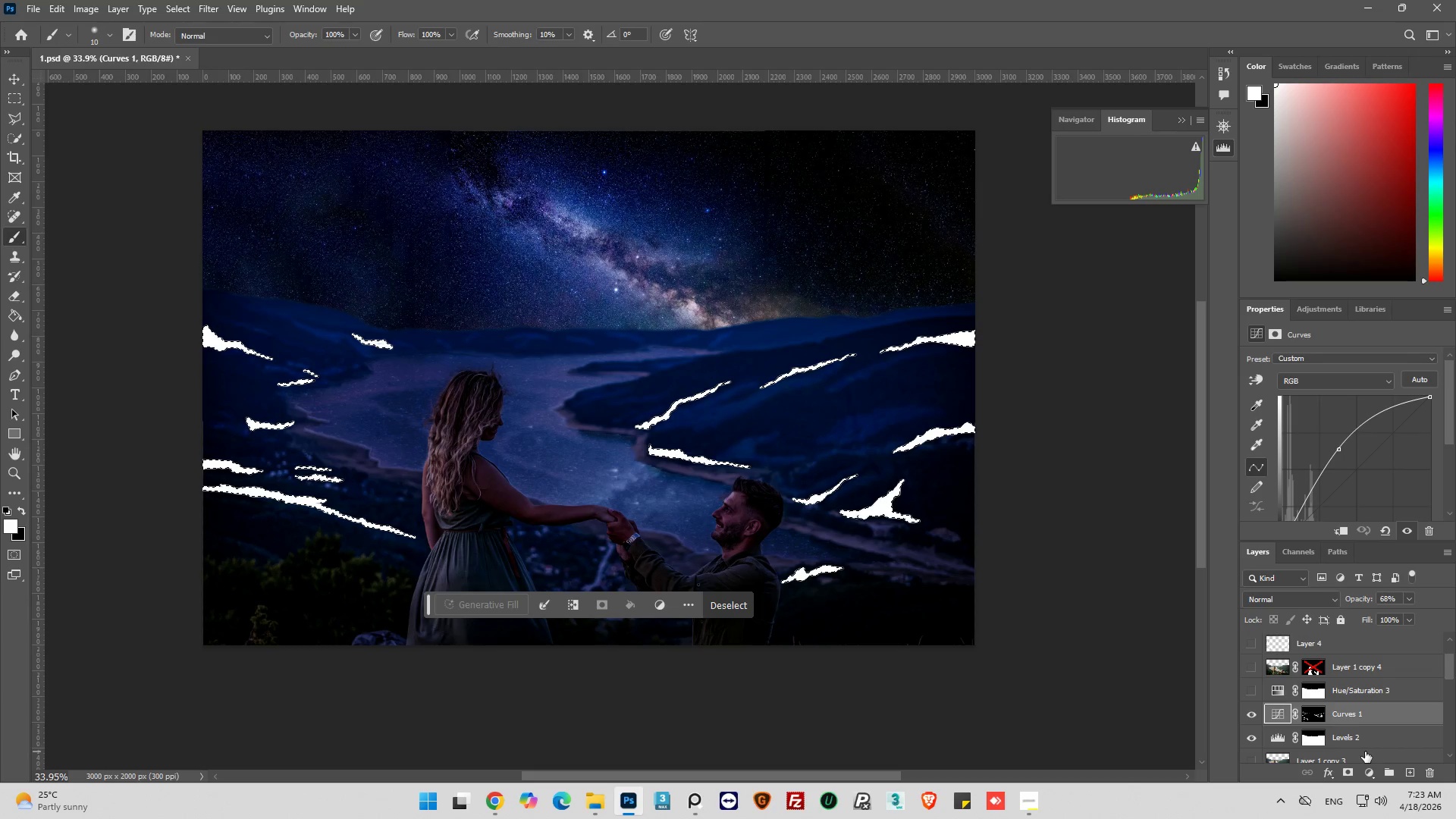 
left_click([1351, 777])
 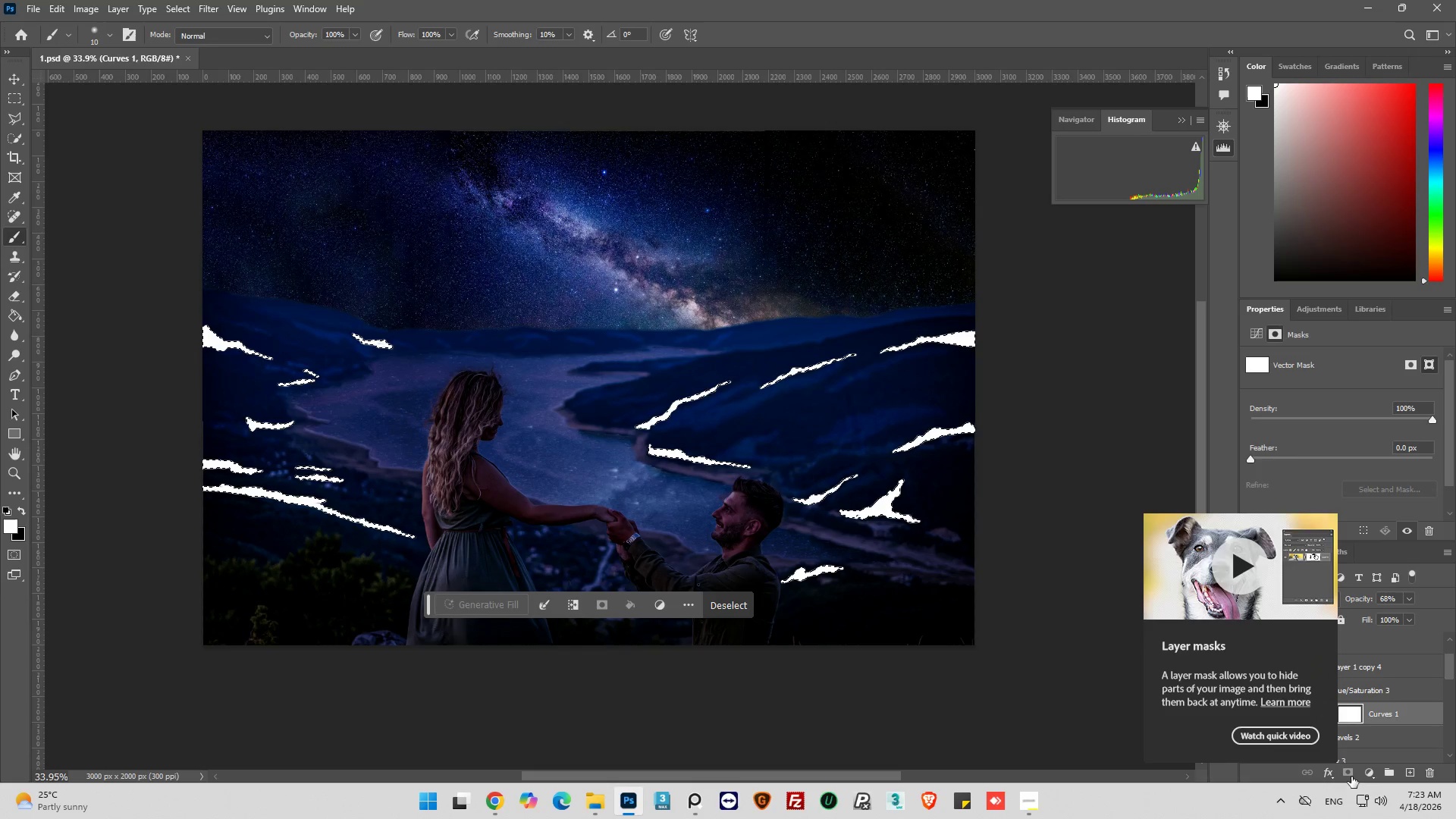 
key(Control+Z)
 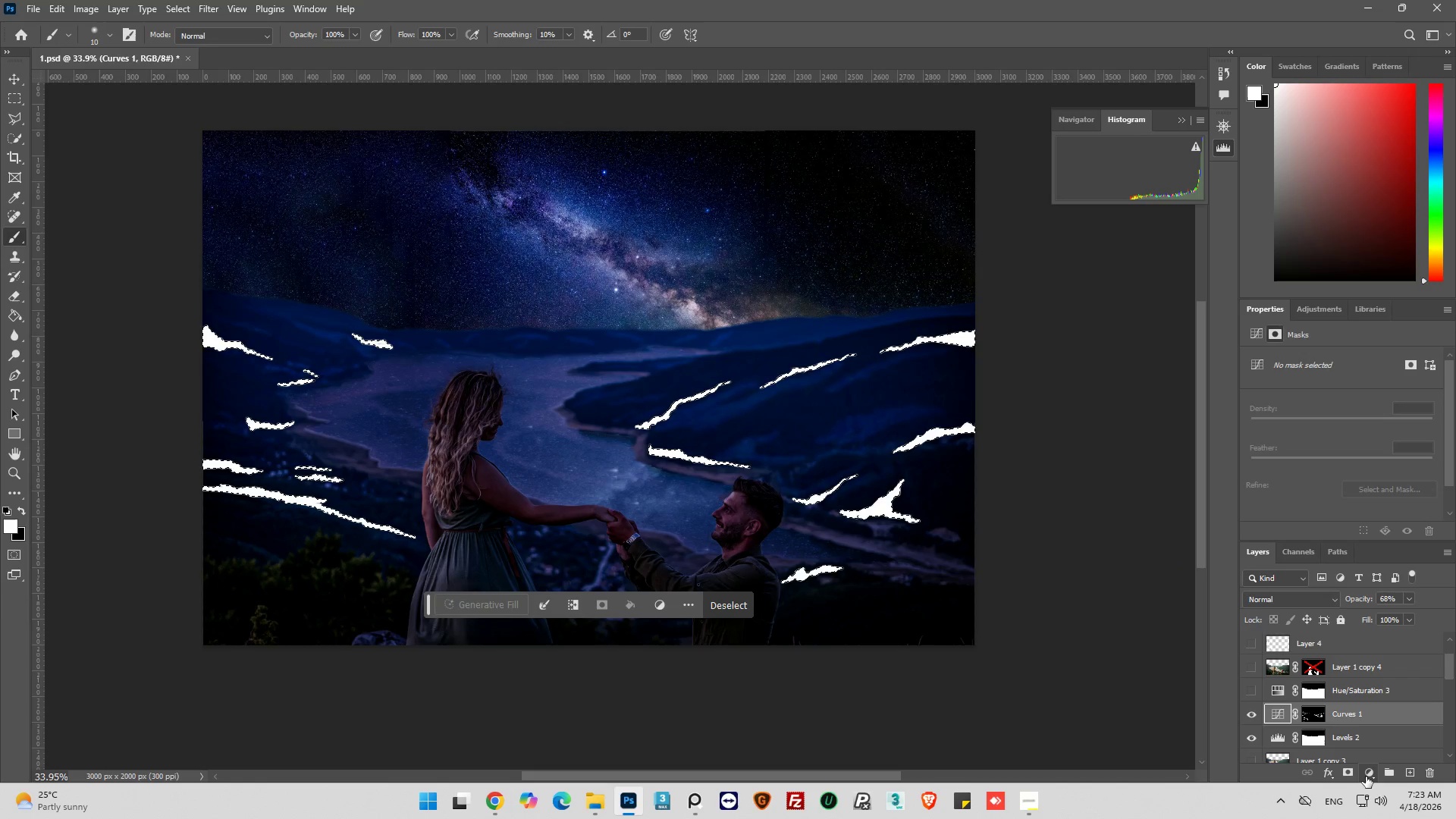 
left_click([1367, 776])
 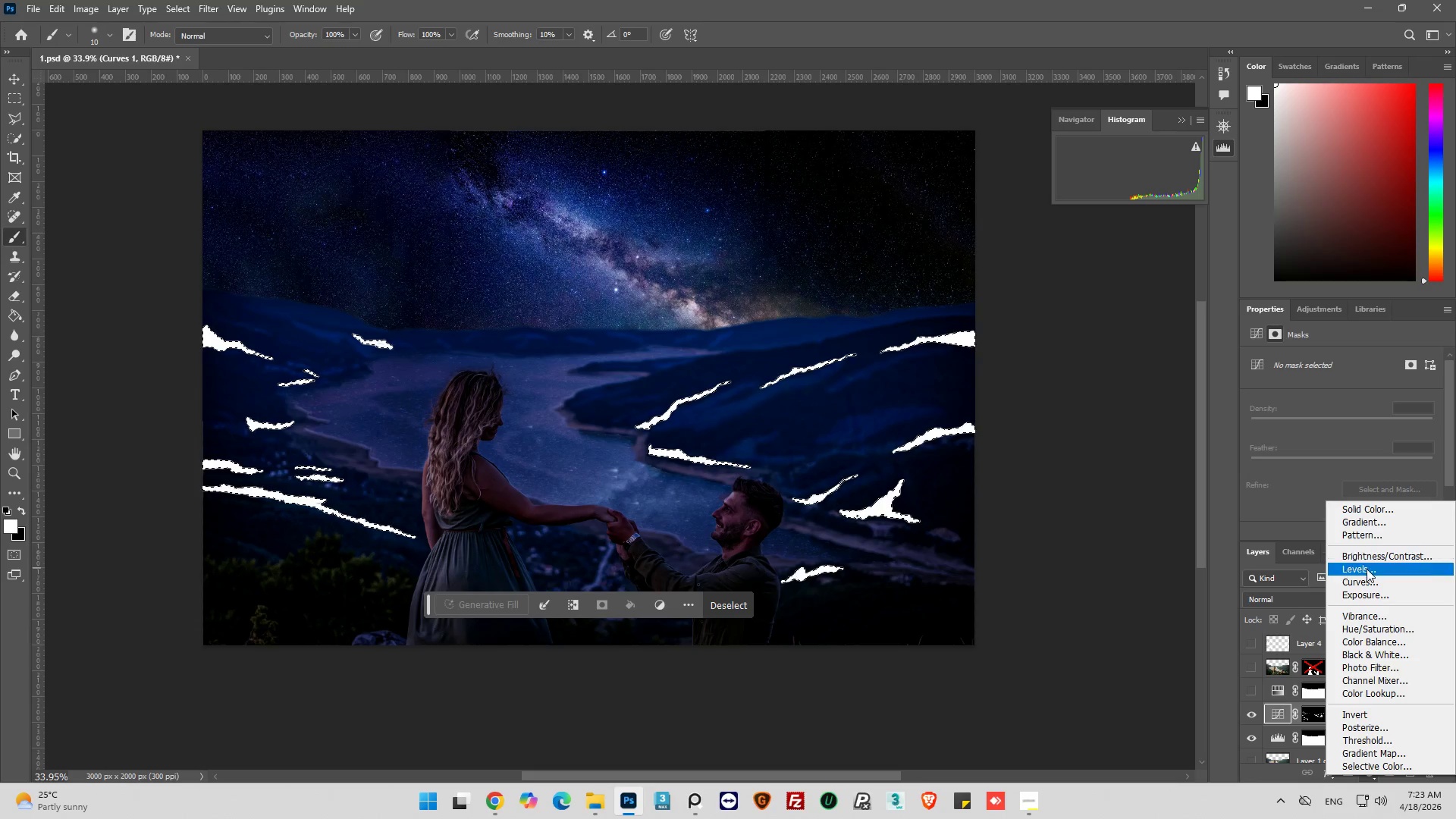 
left_click([1368, 576])
 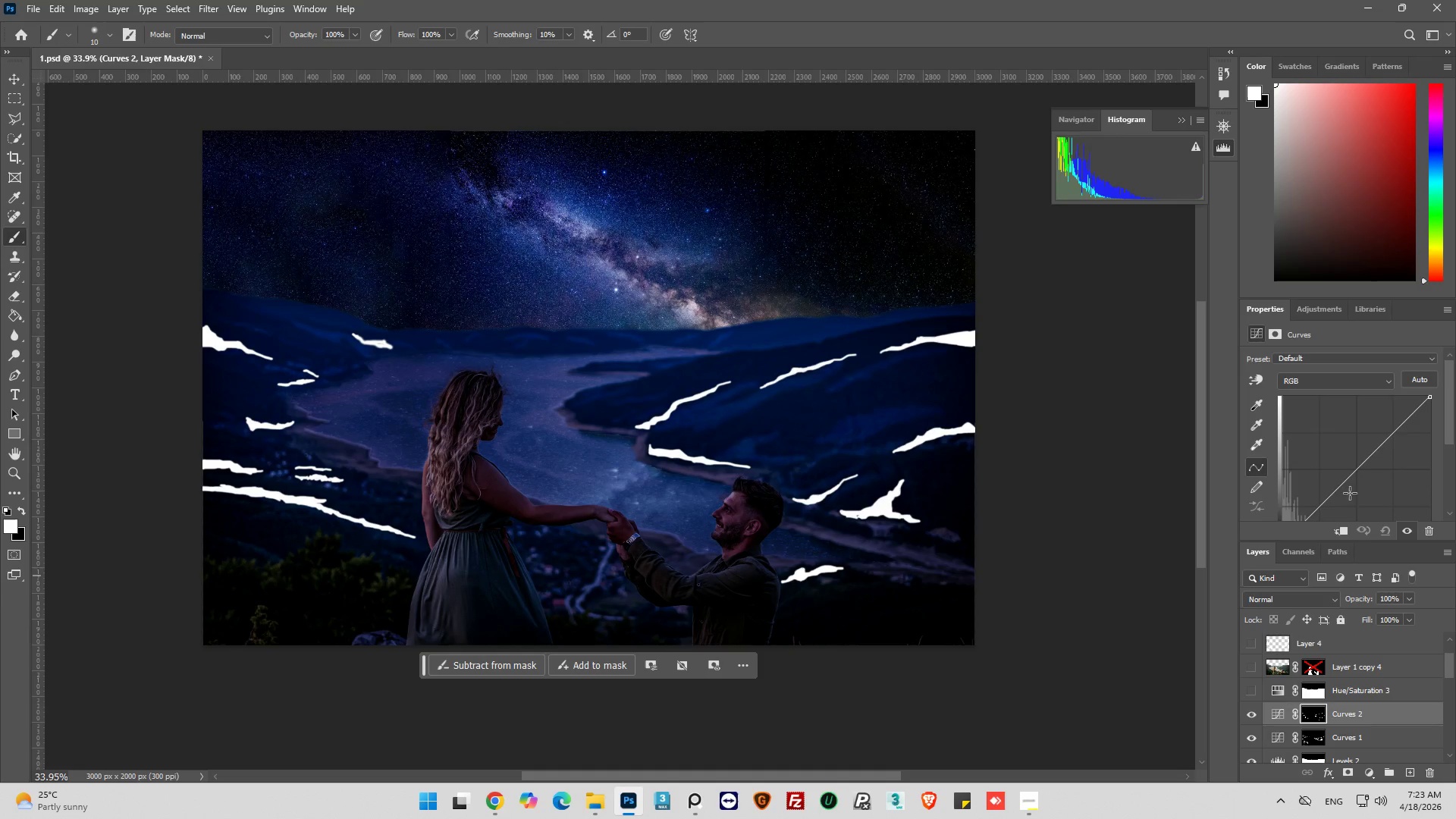 
scroll: coordinate [1255, 649], scroll_direction: up, amount: 2.0
 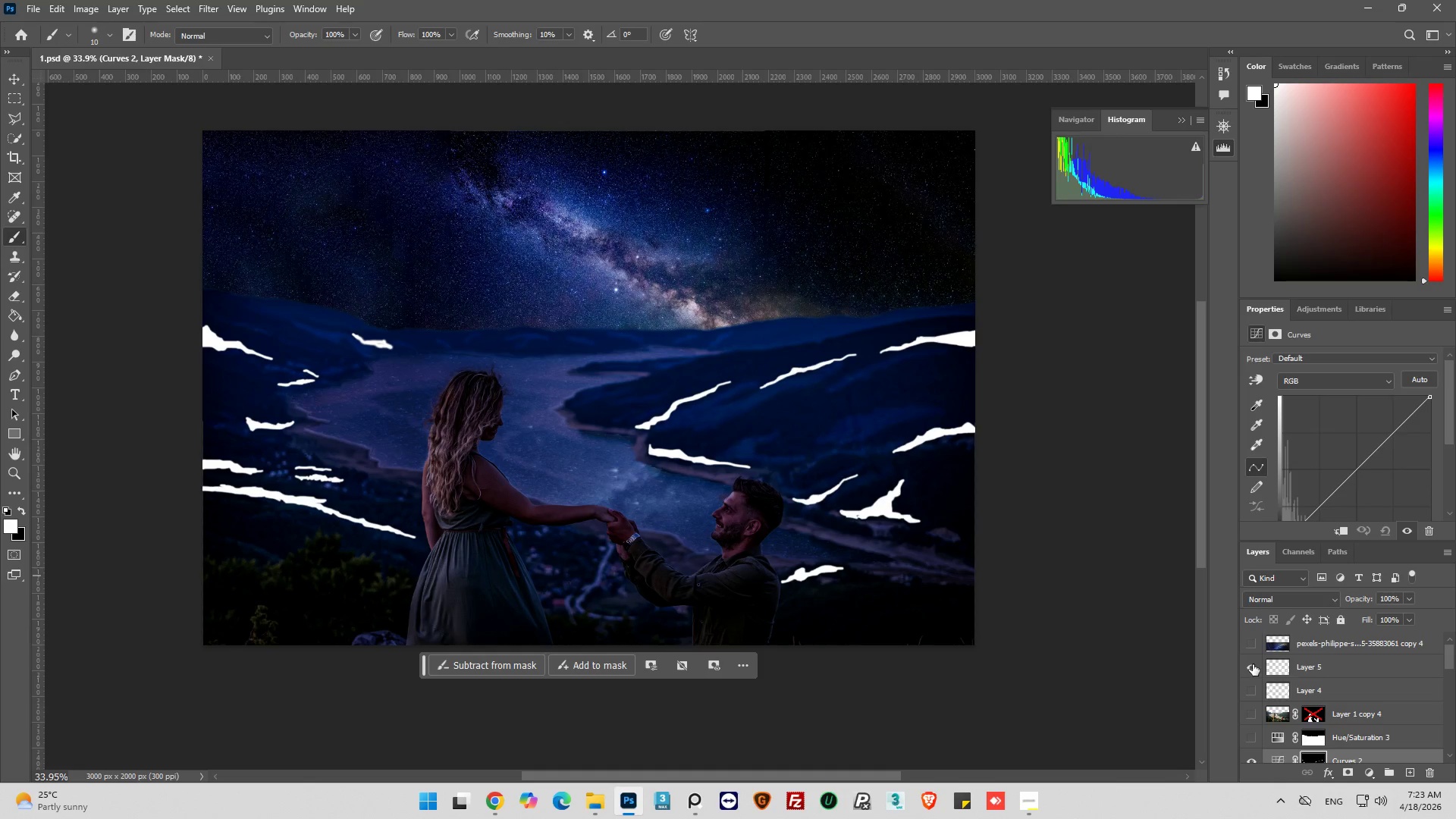 
left_click([1253, 664])
 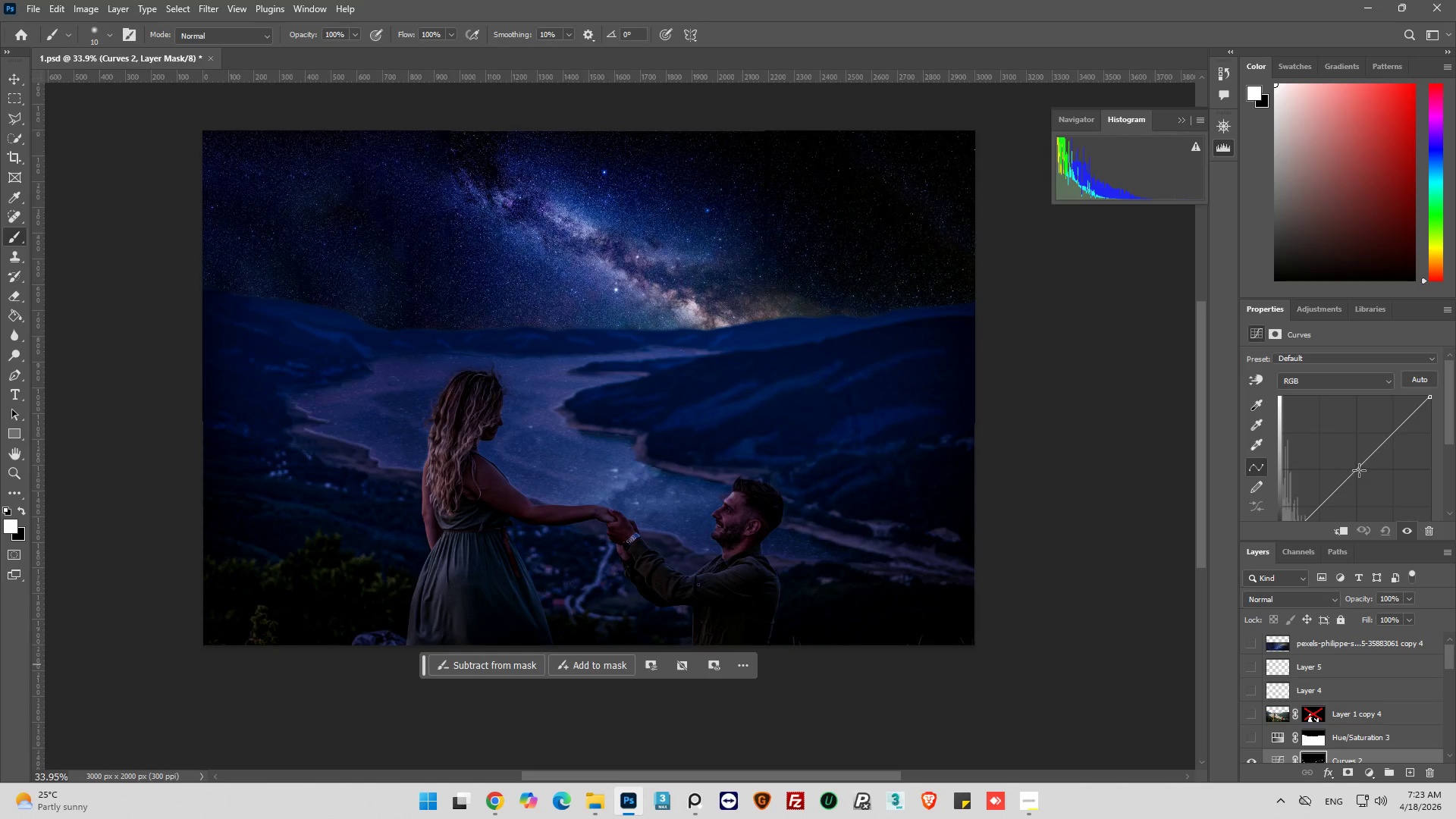 
left_click([1356, 469])
 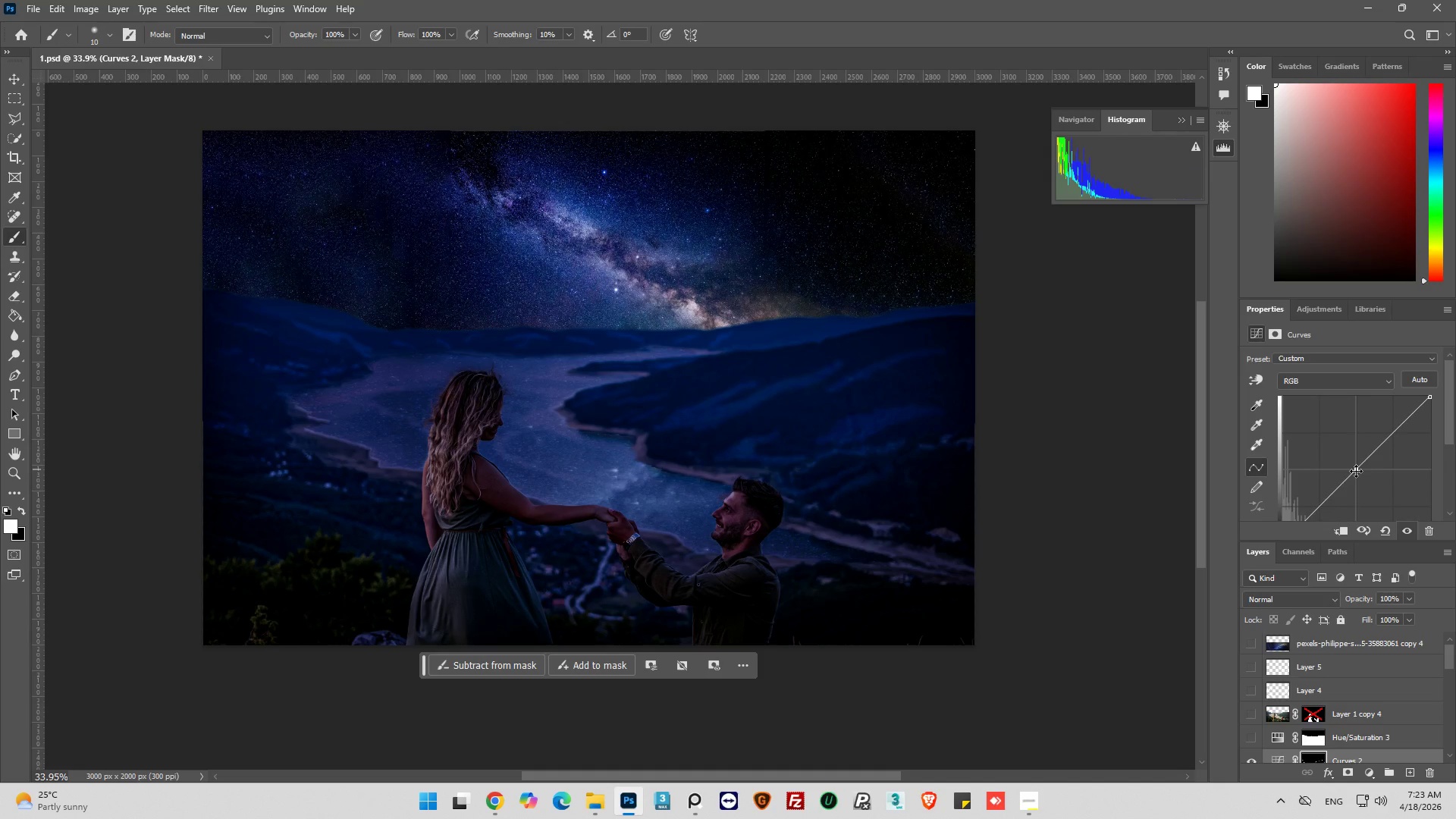 
left_click_drag(start_coordinate=[1356, 471], to_coordinate=[1375, 482])
 